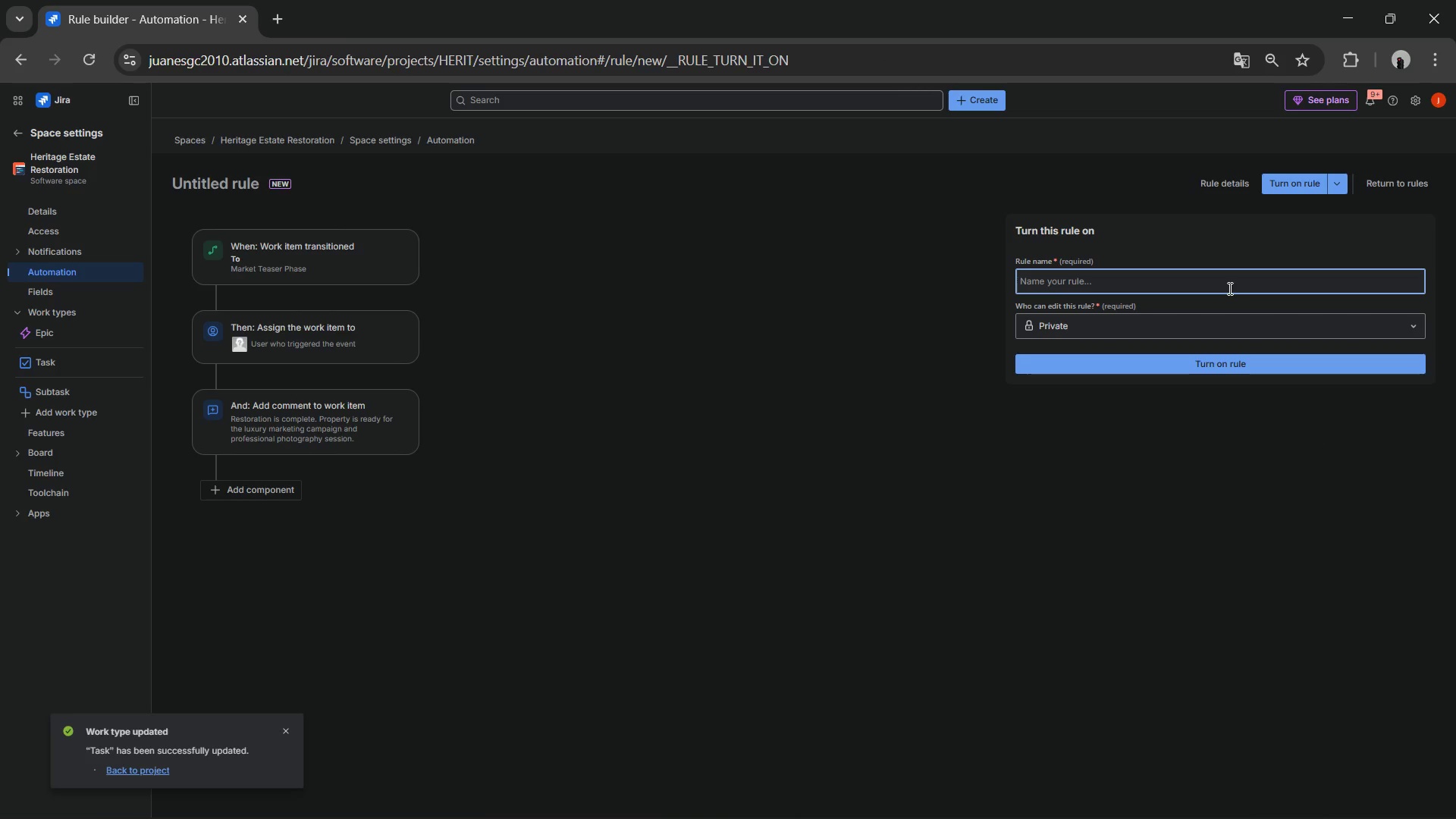 
type(Marketing Handover )
 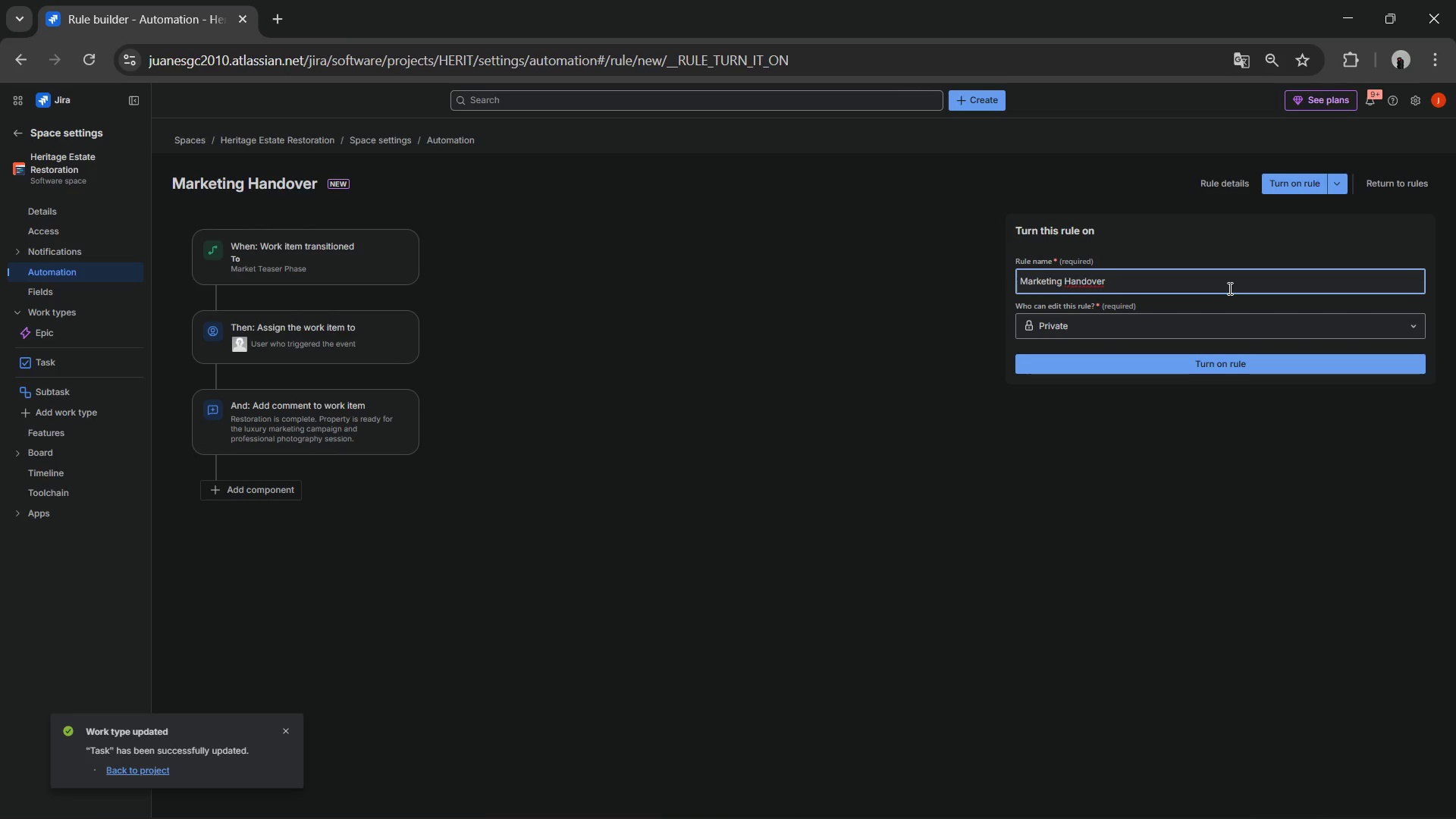 
left_click([1190, 360])
 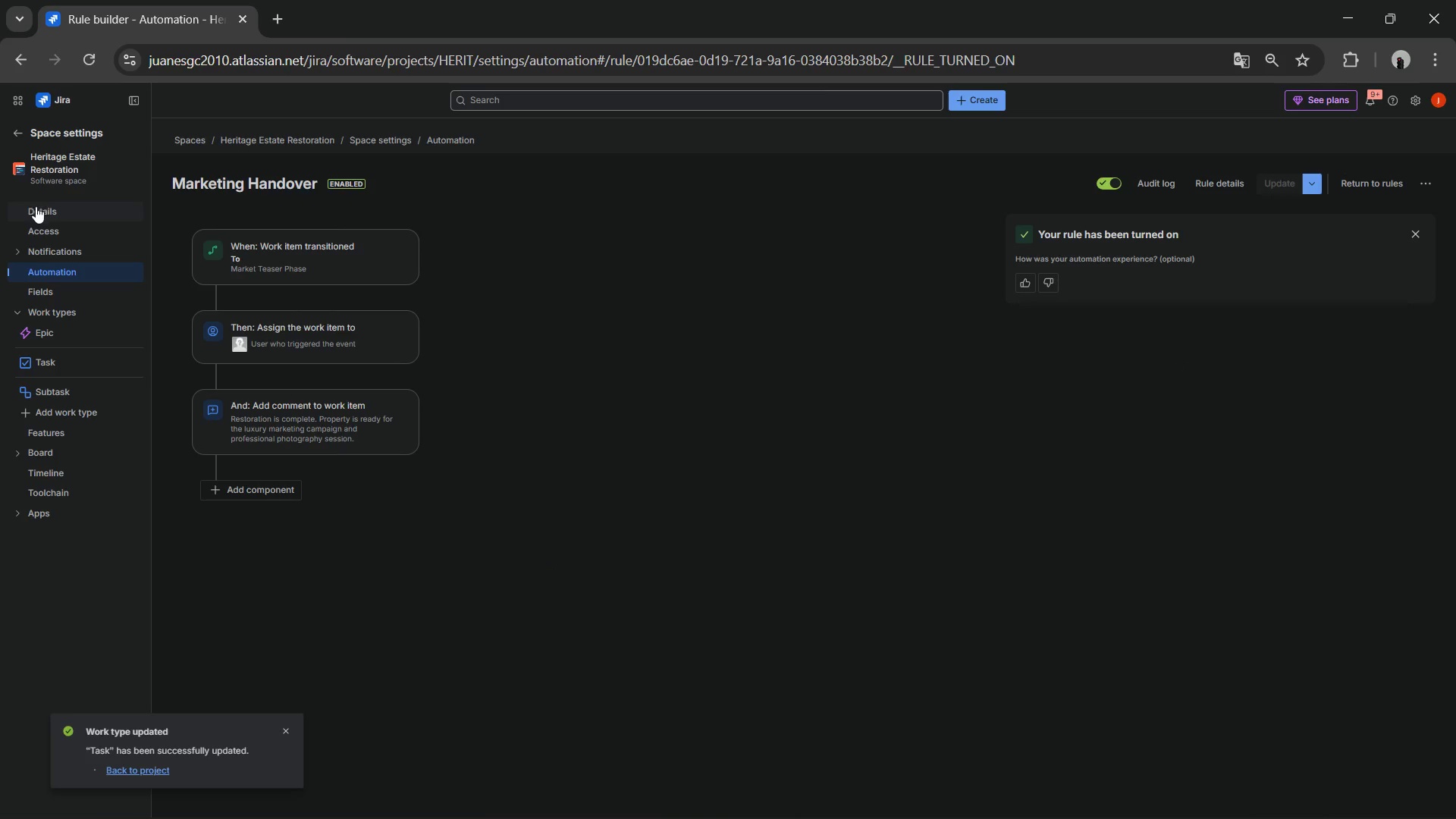 
wait(5.47)
 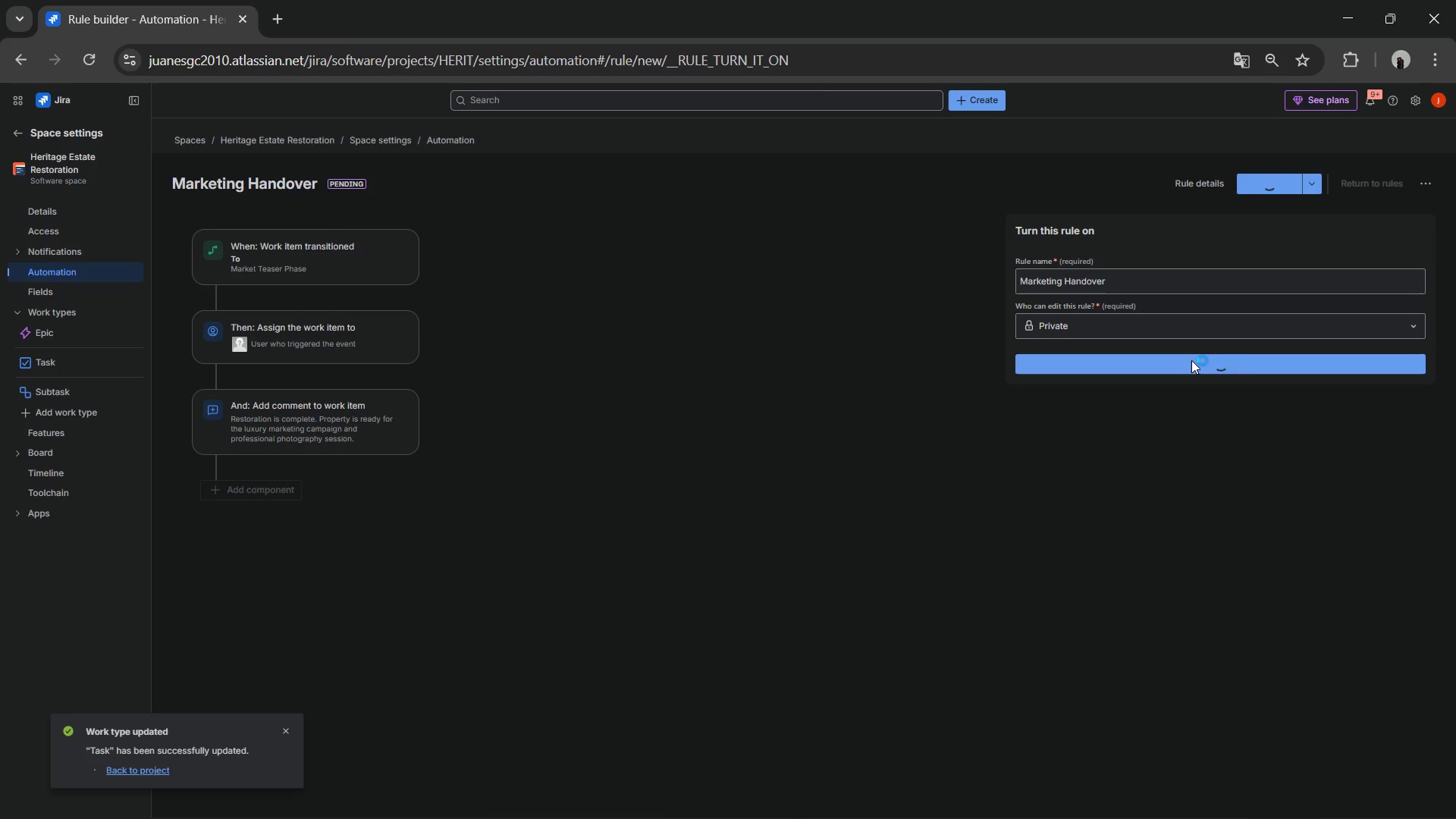 
left_click([22, 130])
 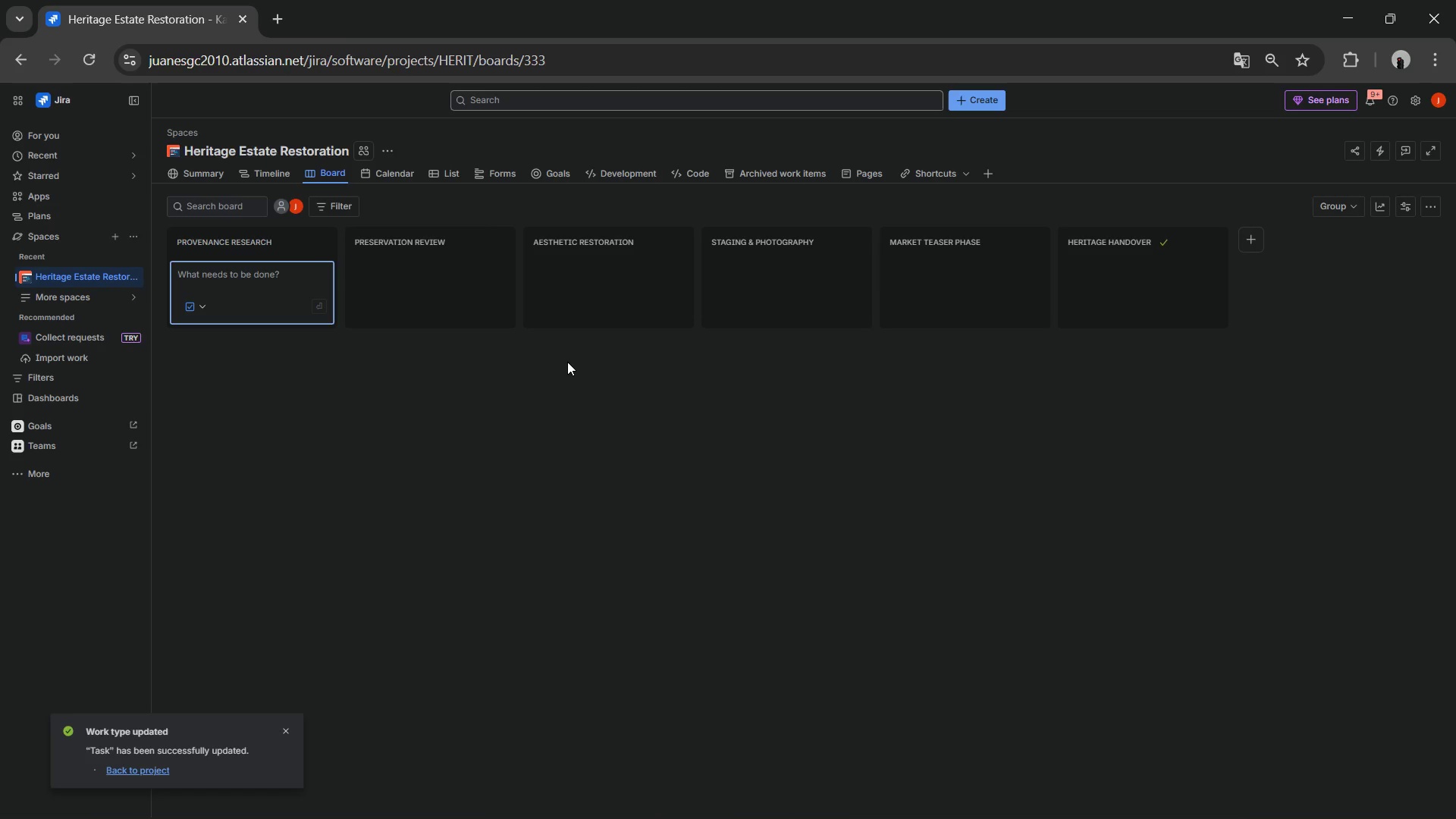 
wait(7.93)
 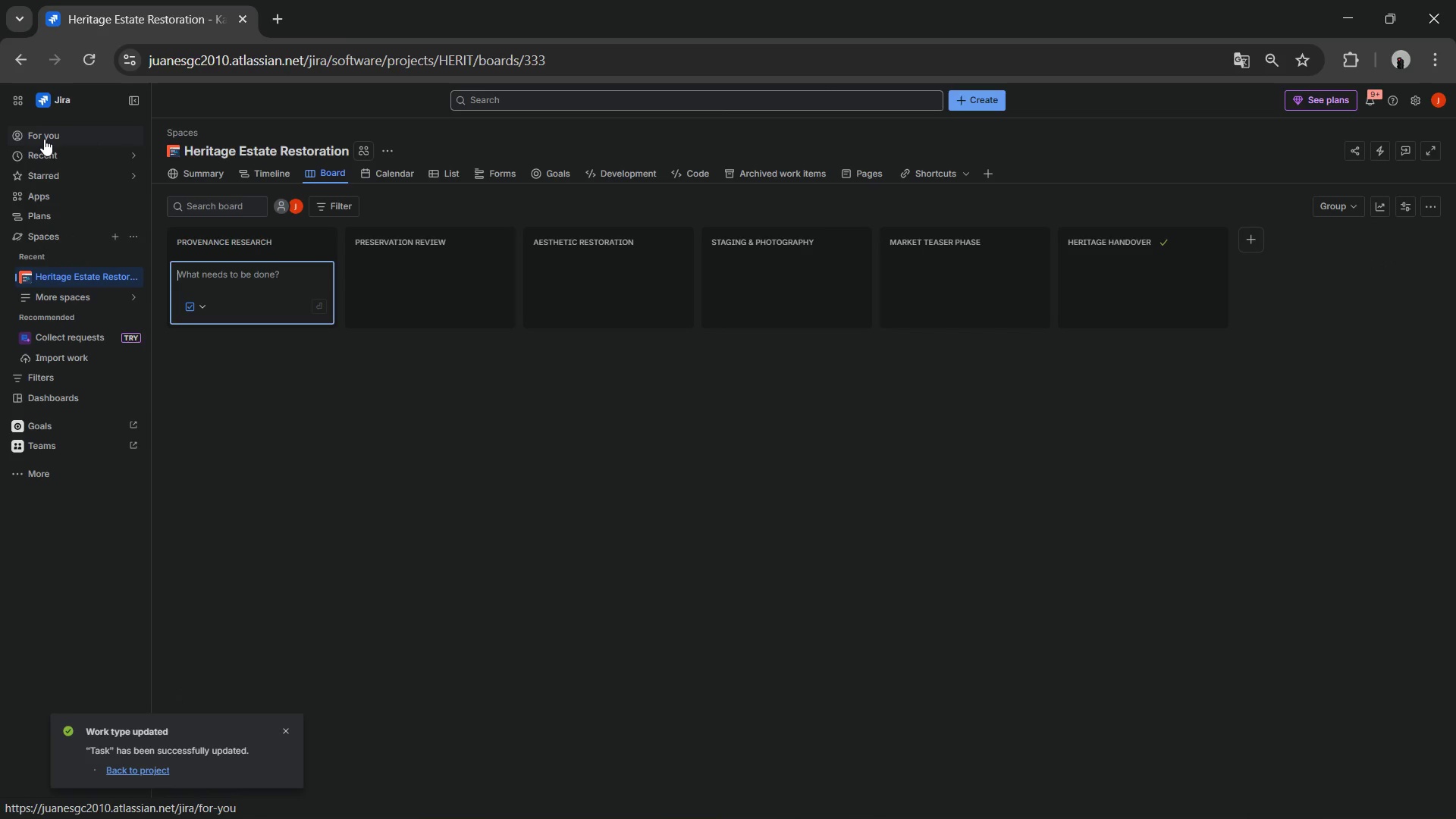 
mouse_move([1039, 785])
 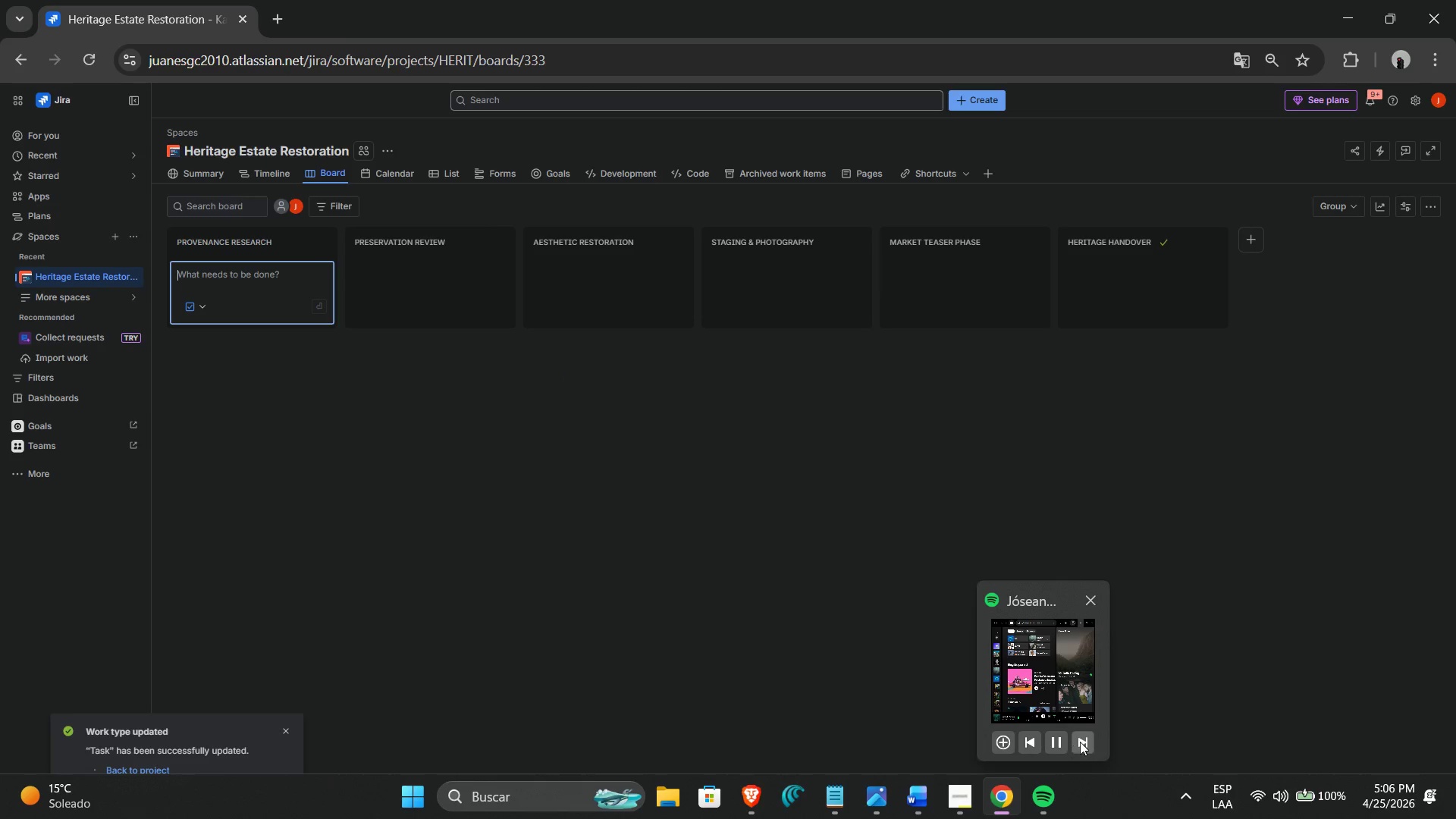 
left_click([1080, 742])
 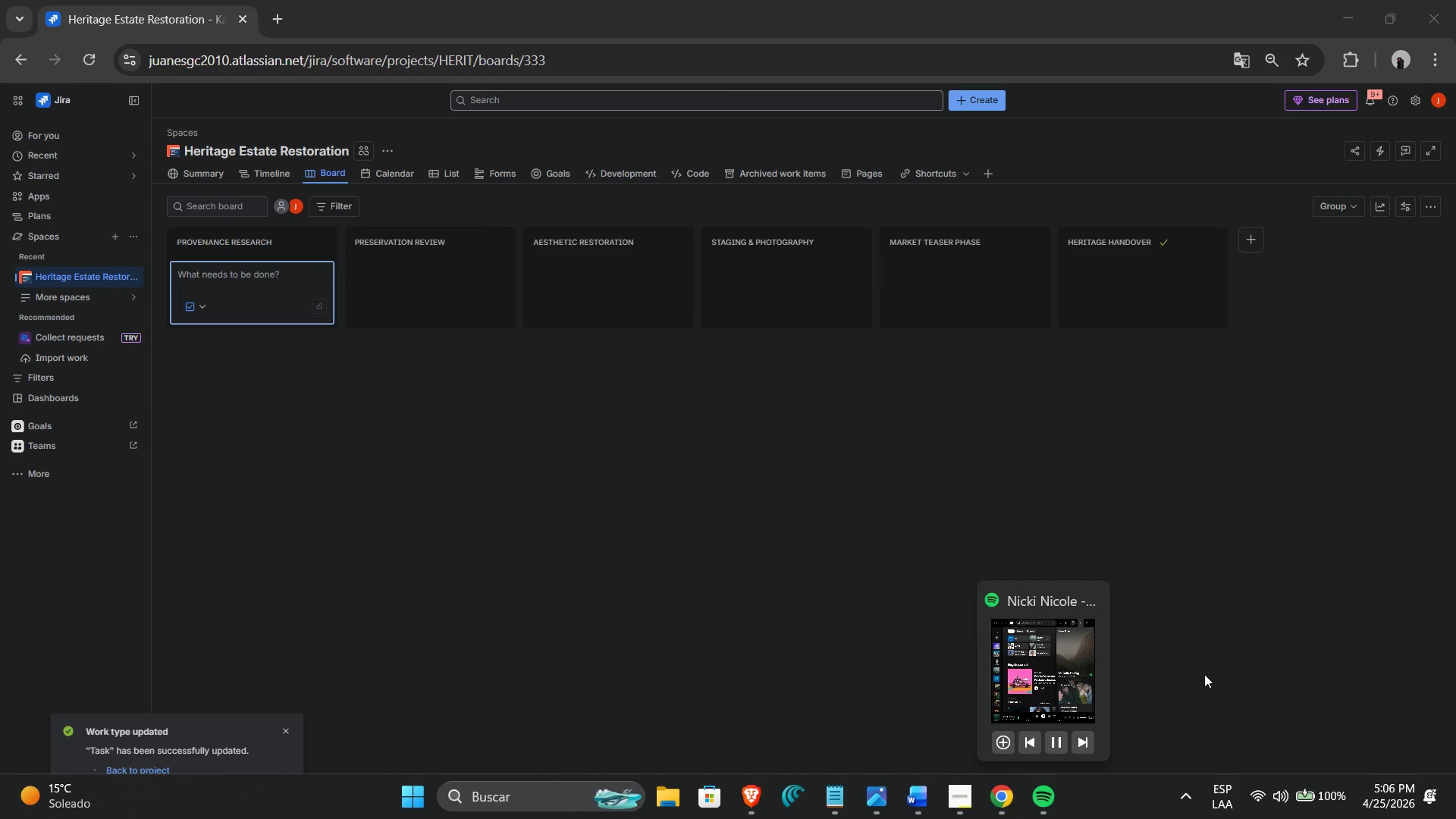 
left_click([1205, 673])
 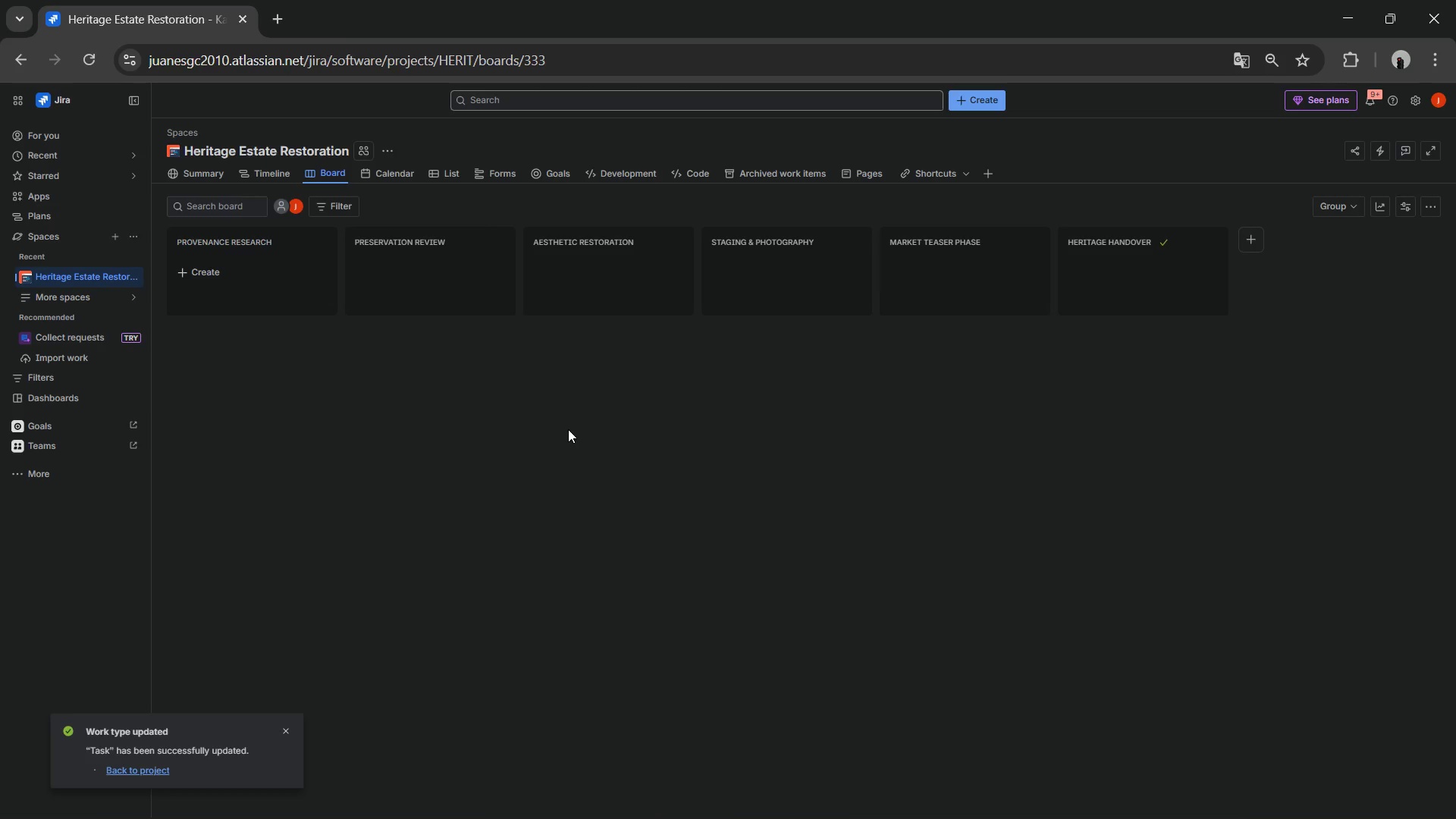 
wait(31.36)
 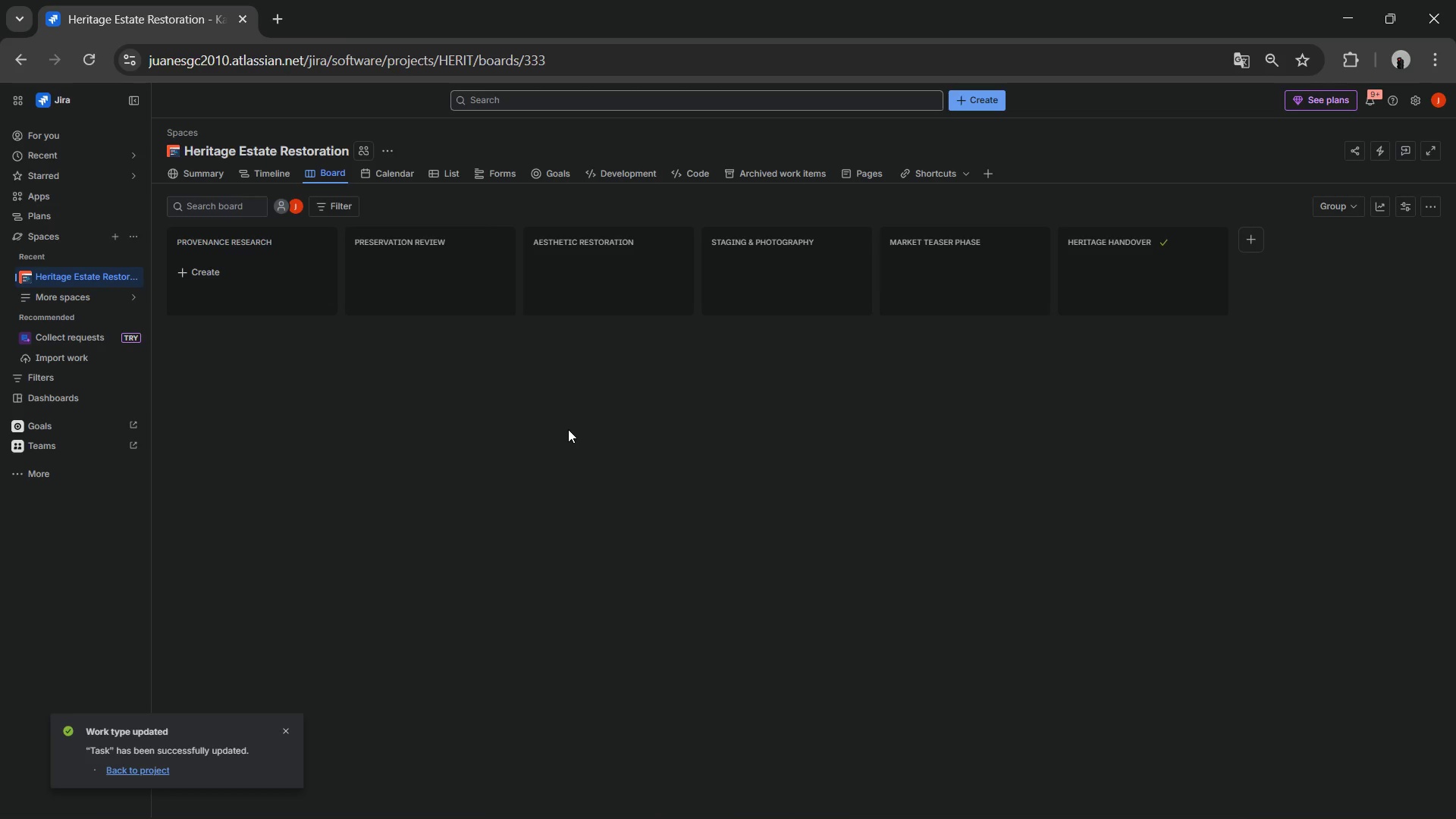 
left_click([438, 163])
 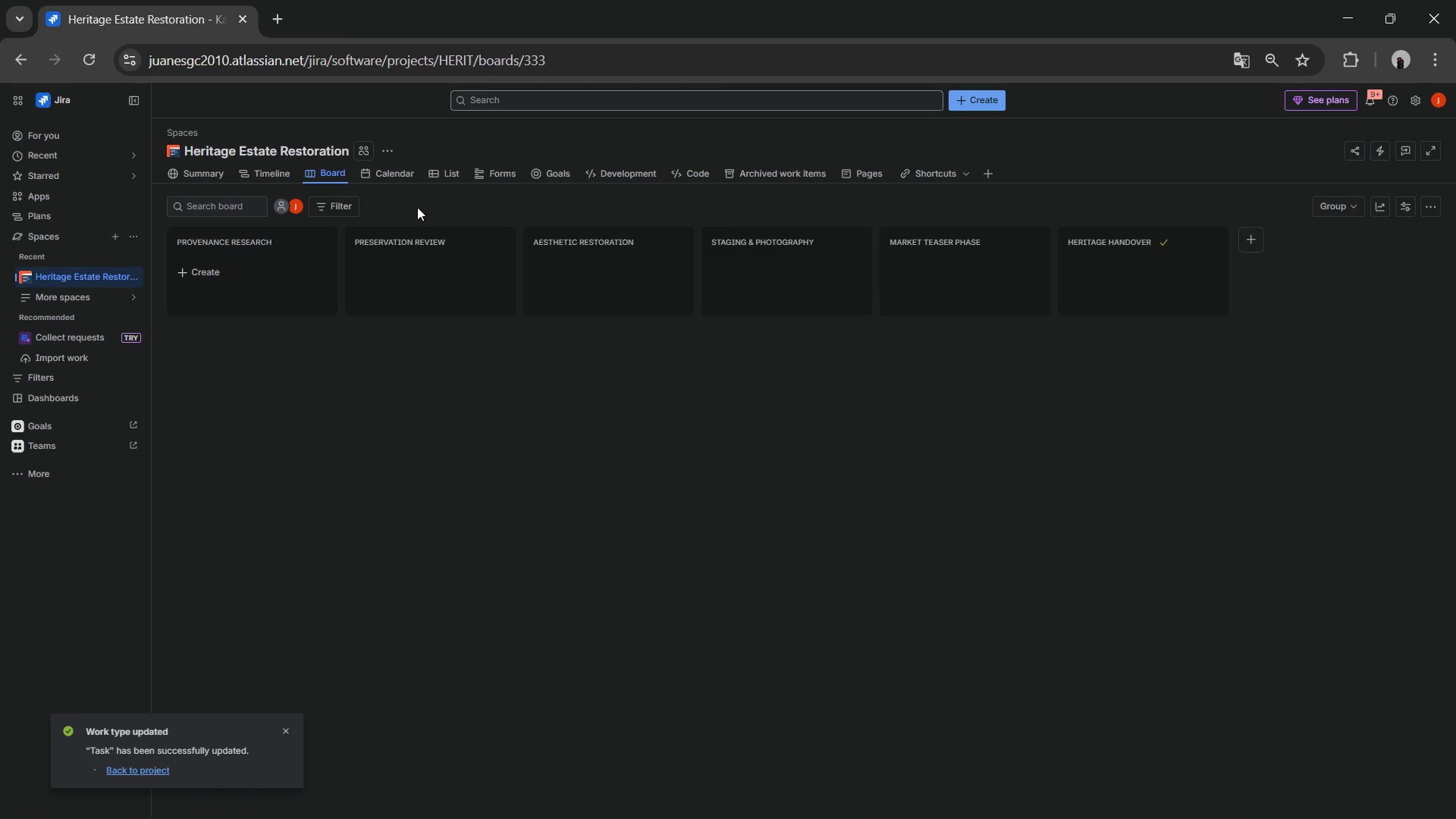 
wait(6.89)
 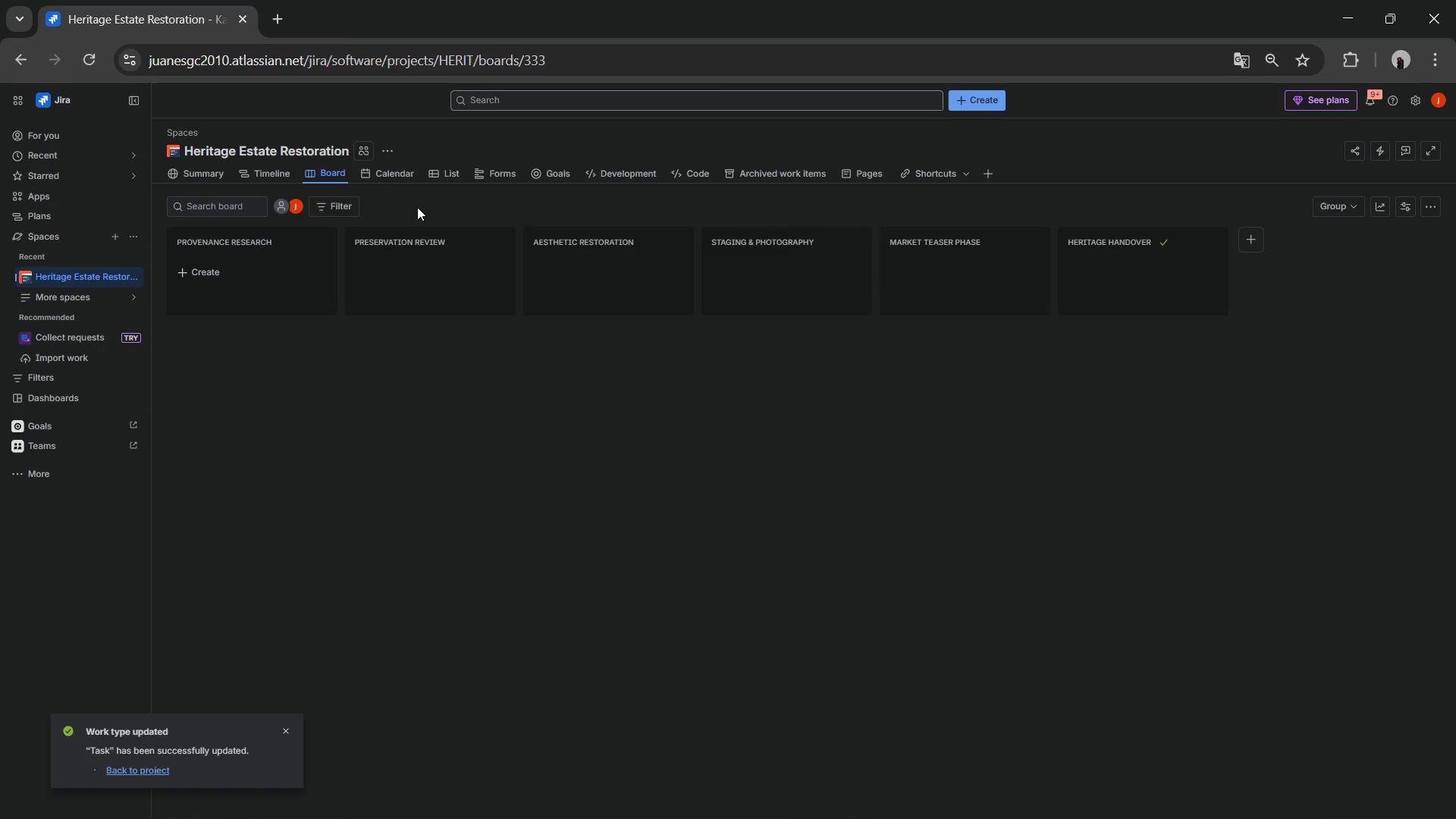 
left_click([207, 271])
 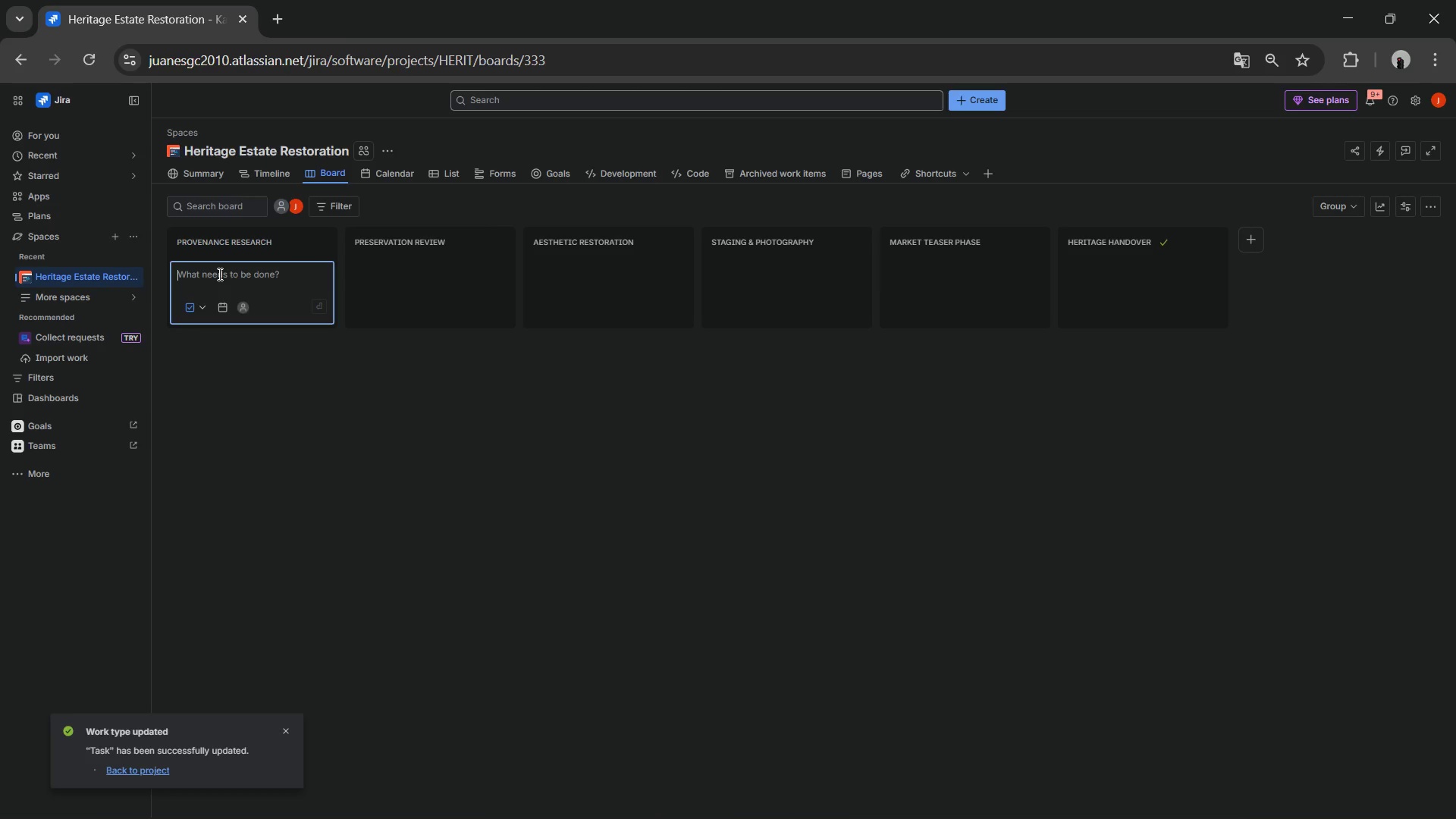 
type(The Highland c)
key(Backspace)
type(Castle Keep)
 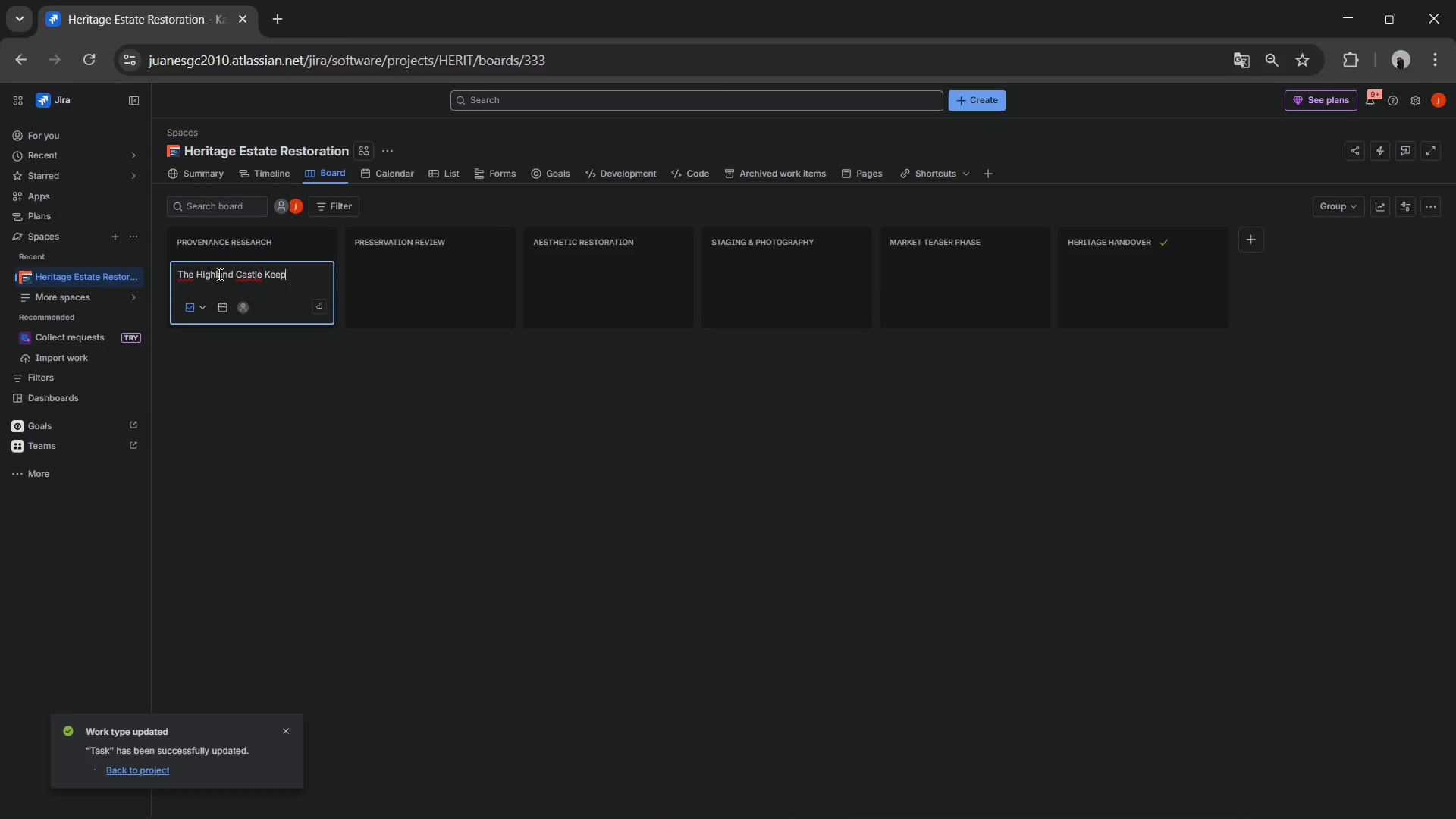 
 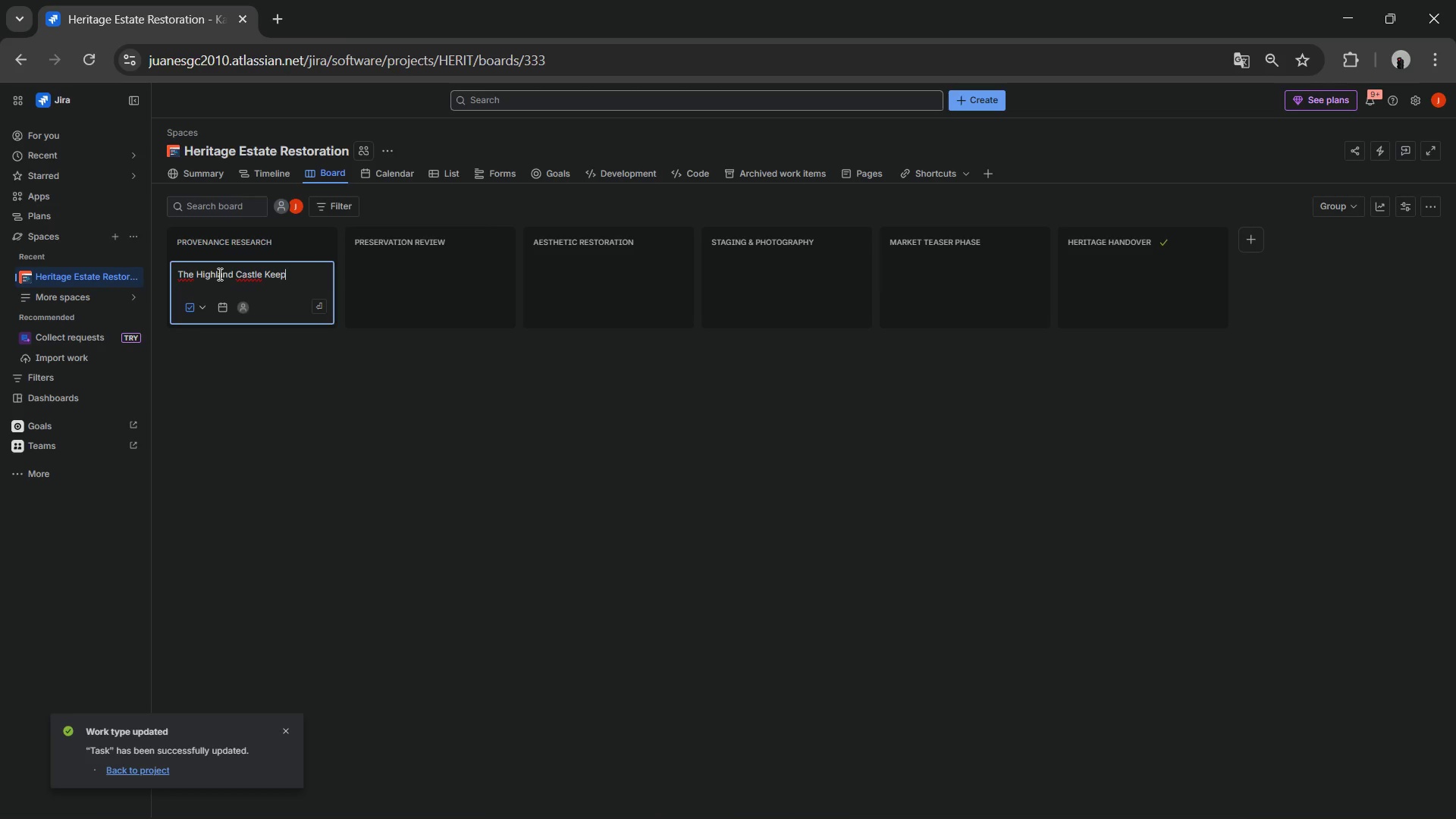 
key(Enter)
 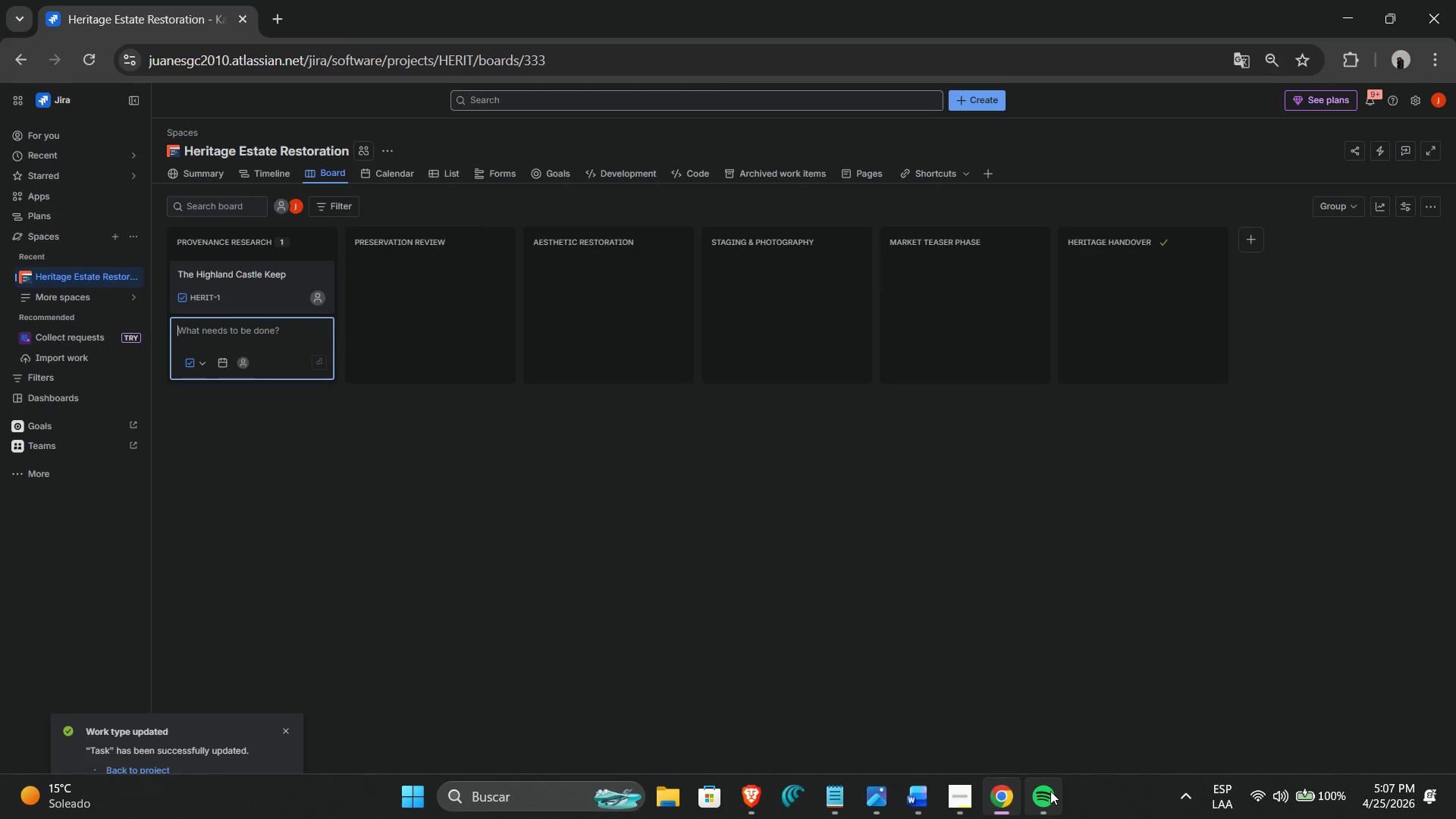 
left_click([1085, 736])
 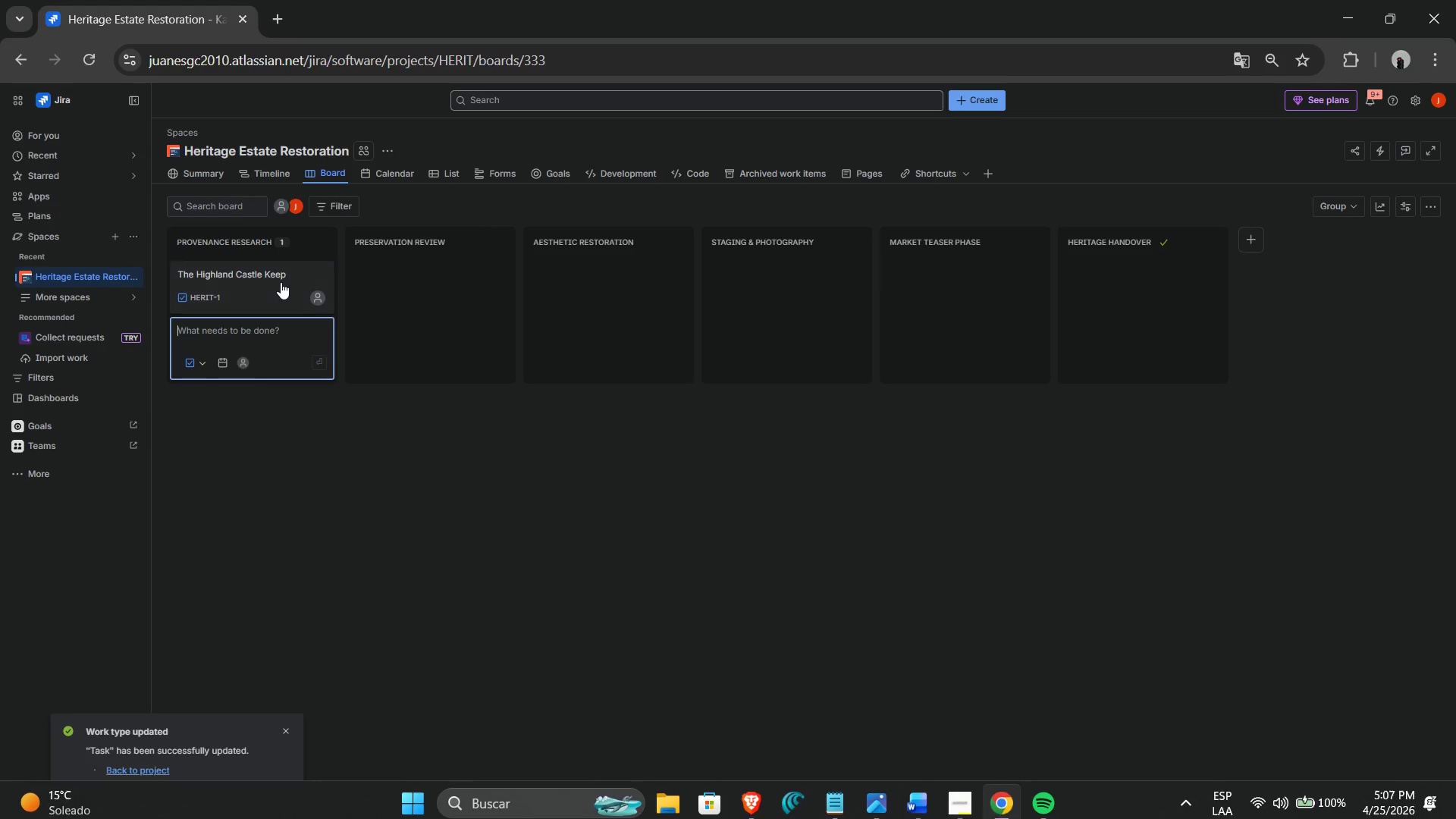 
left_click([236, 270])
 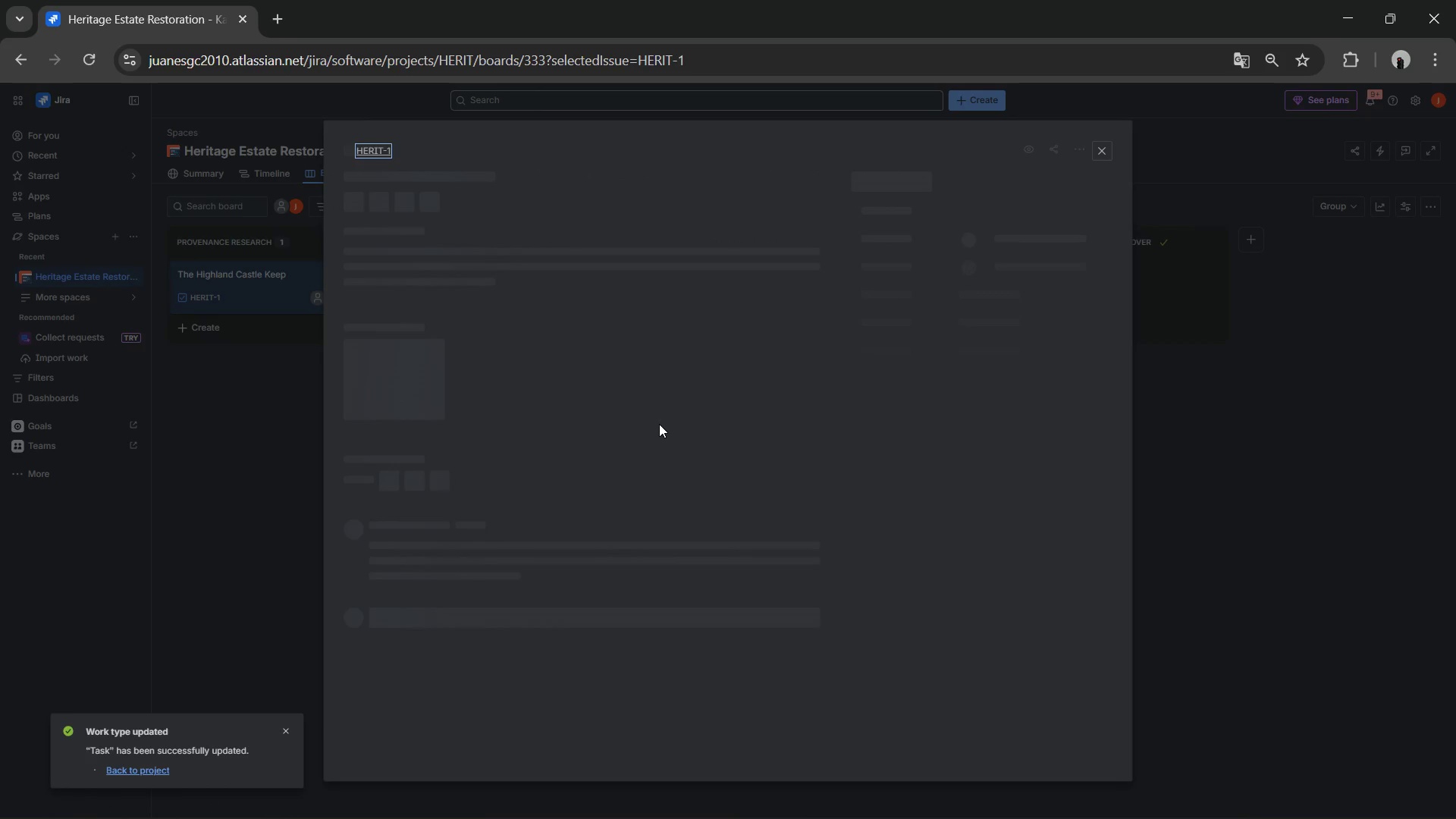 
wait(8.23)
 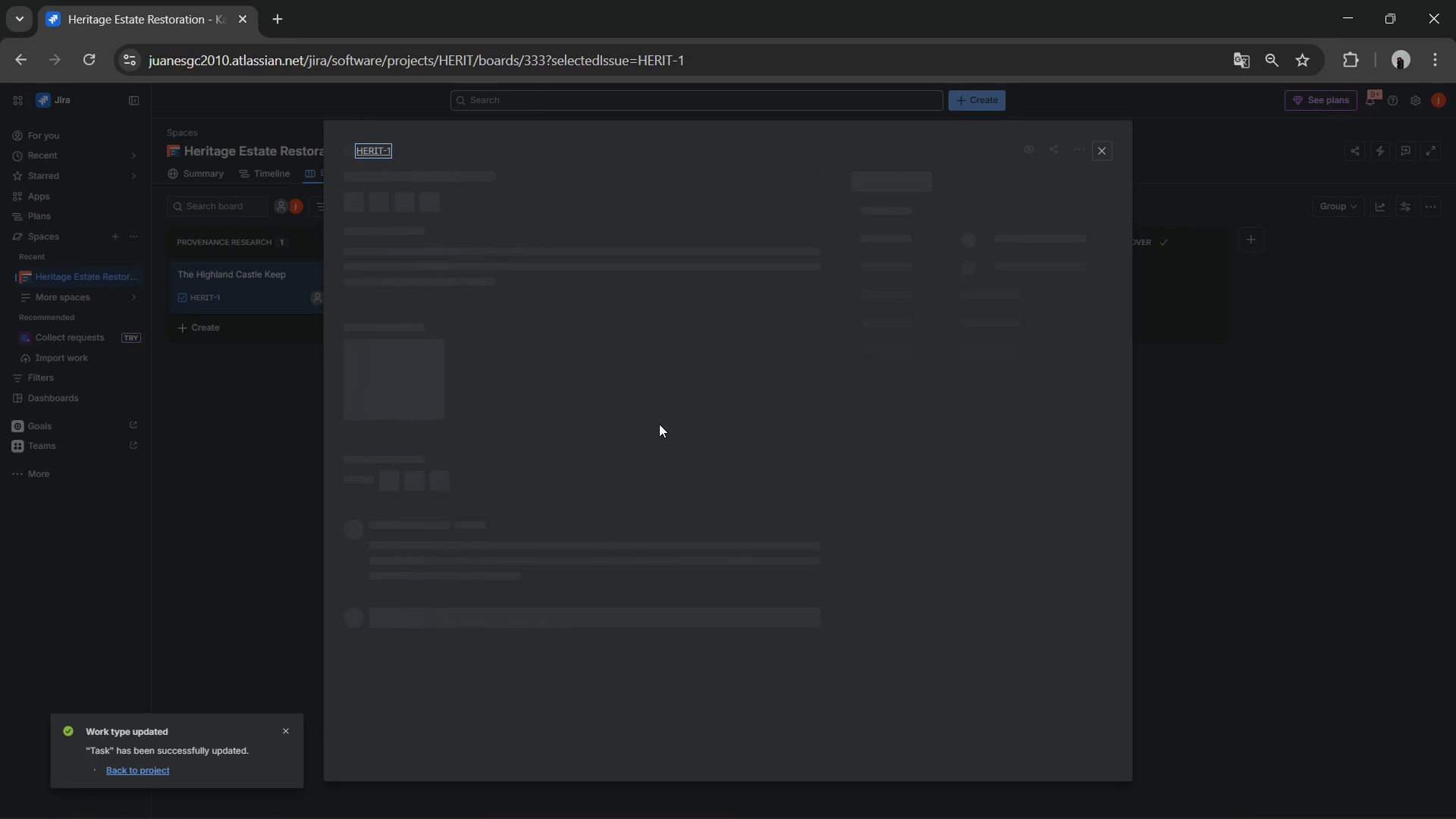 
left_click([599, 321])
 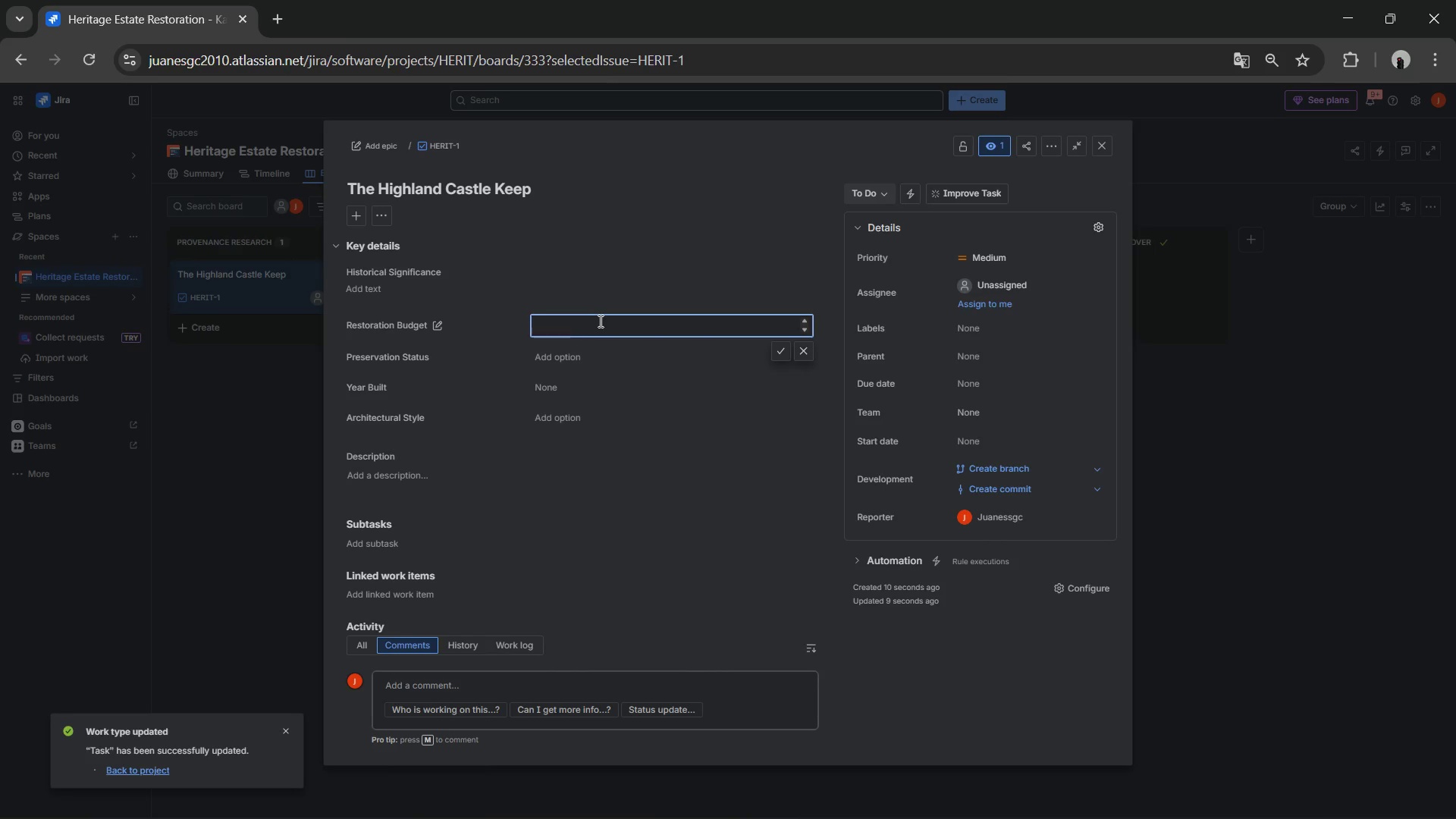 
double_click([599, 321])
 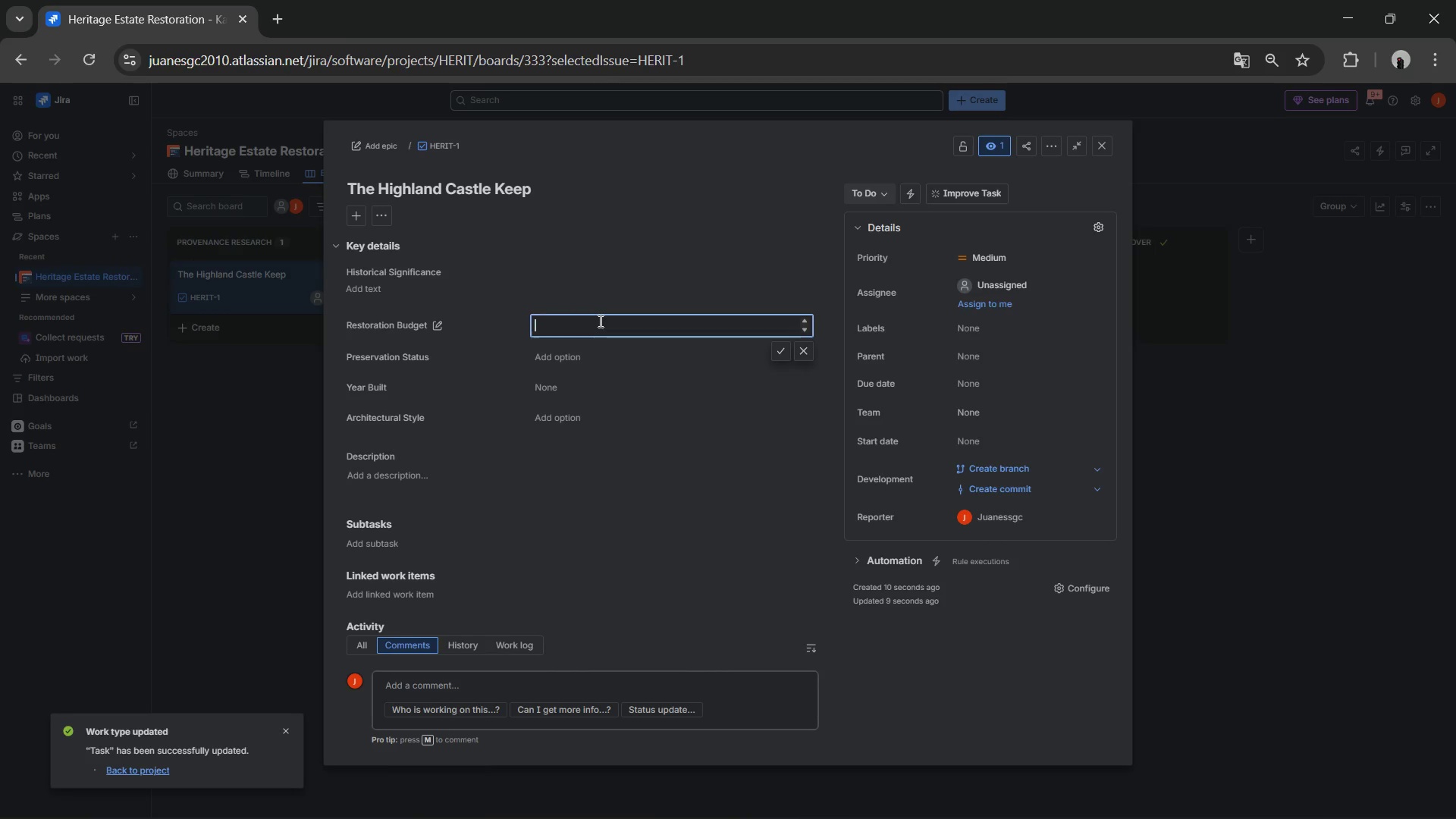 
triple_click([599, 321])
 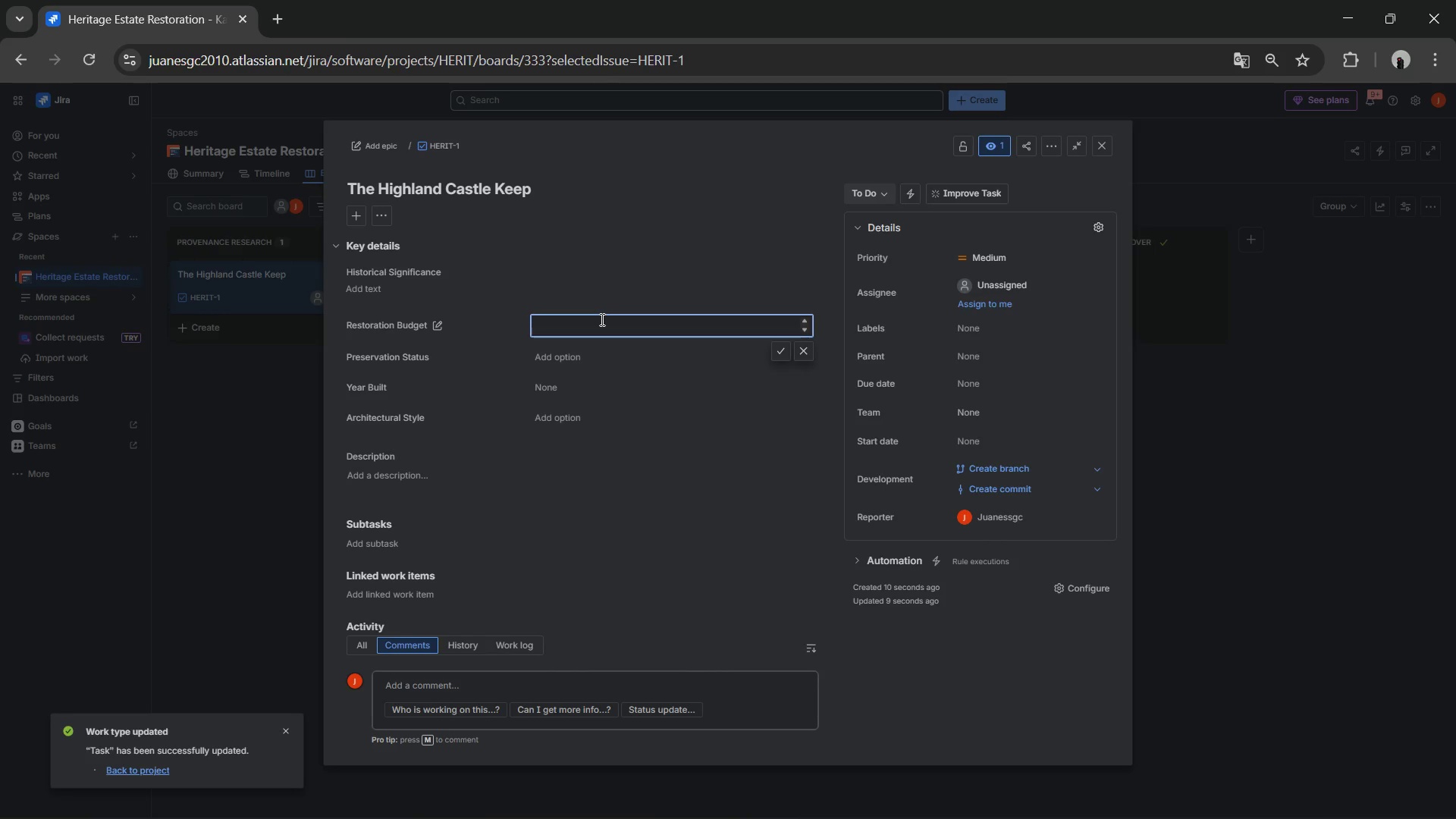 
wait(5.3)
 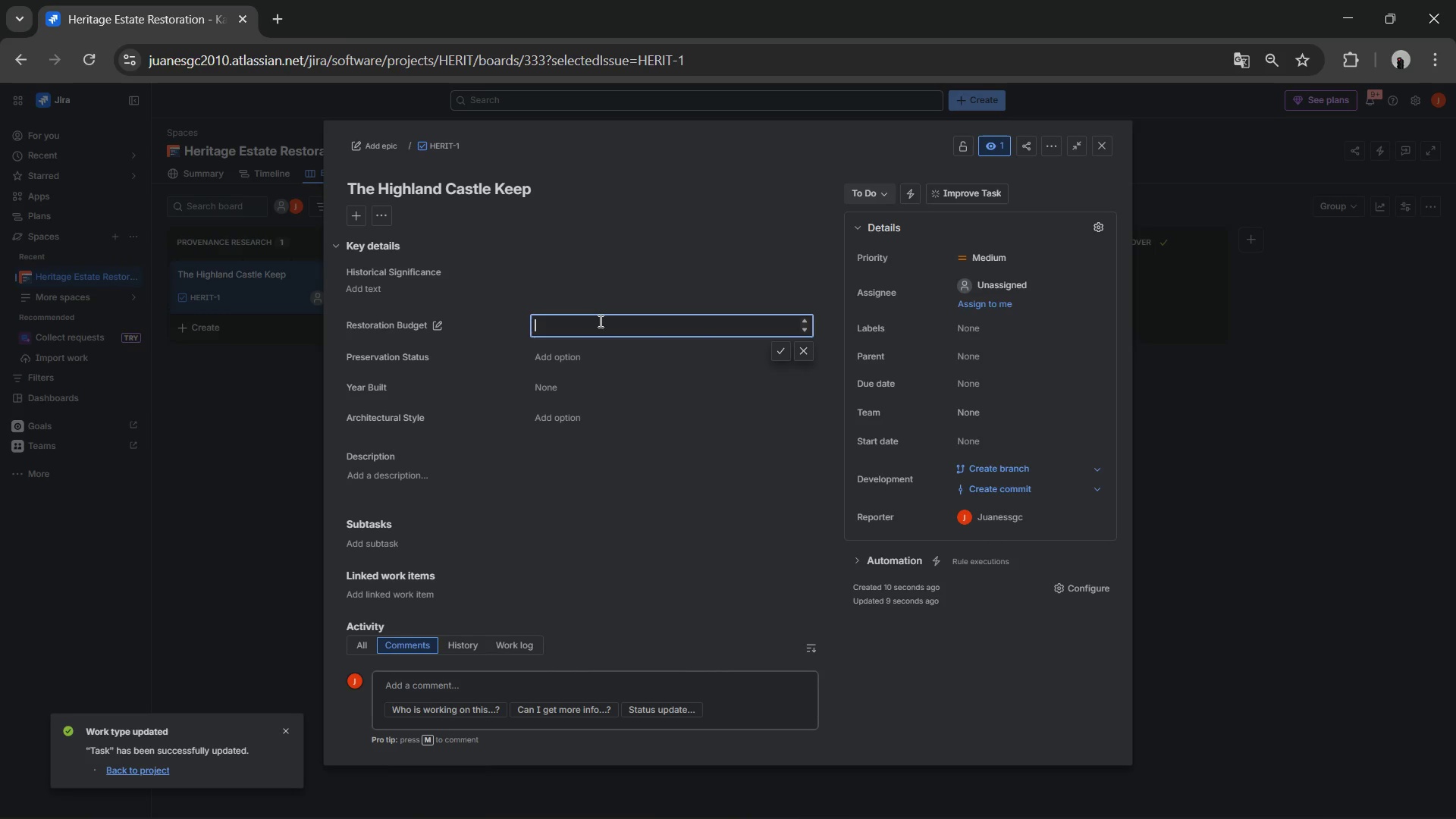 
key(Numpad1)
 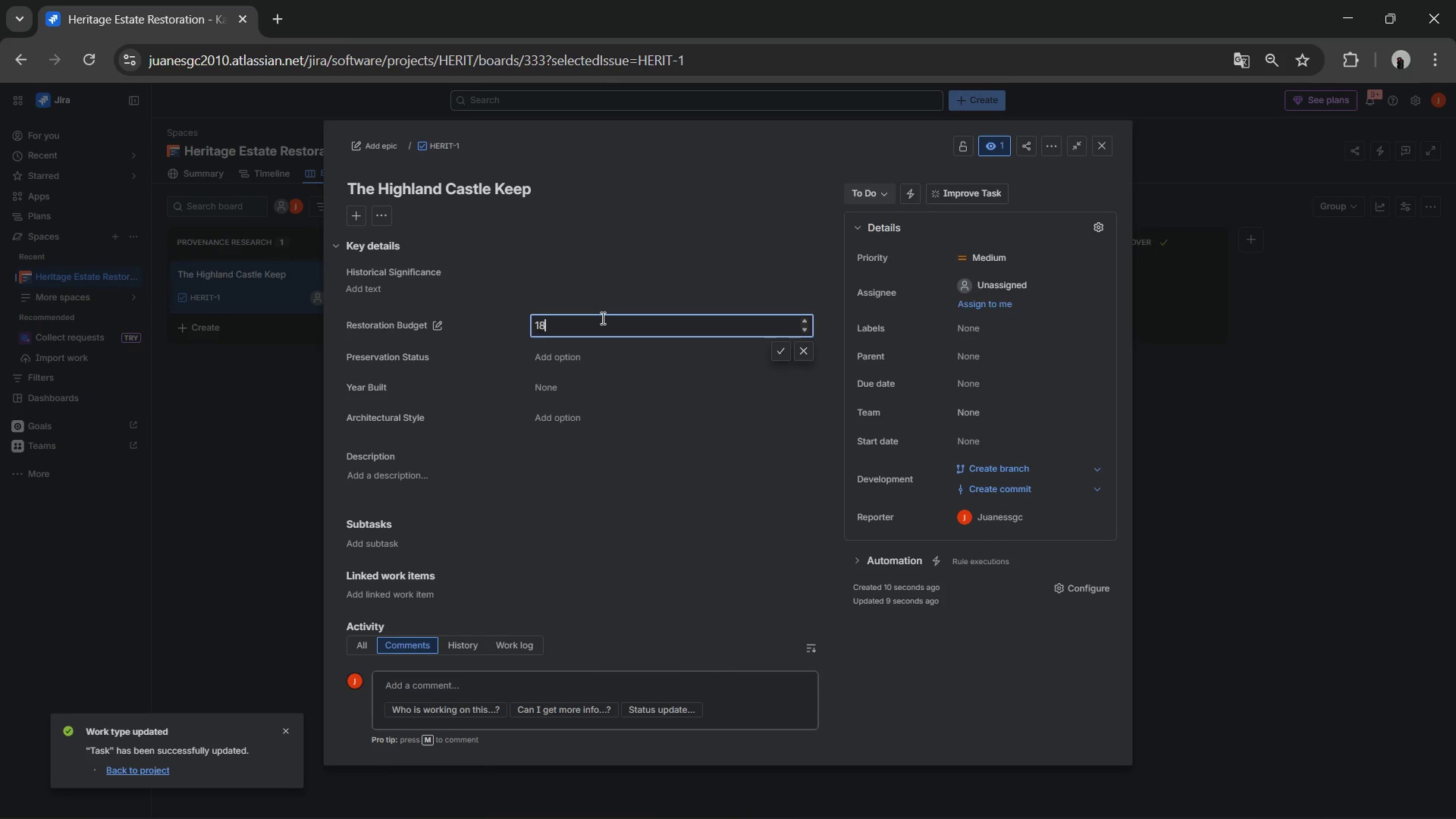 
key(Numpad8)
 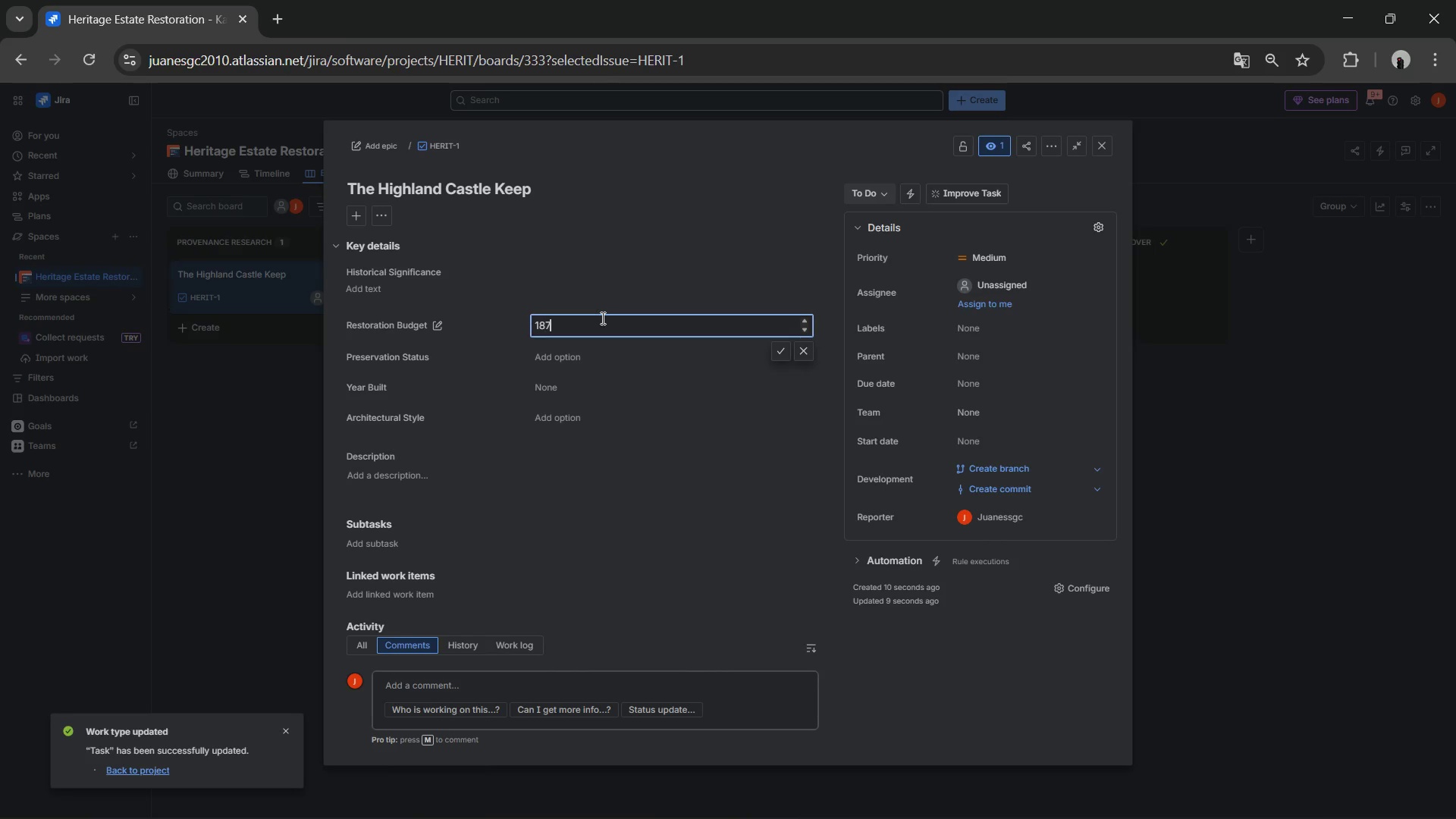 
key(Numpad7)
 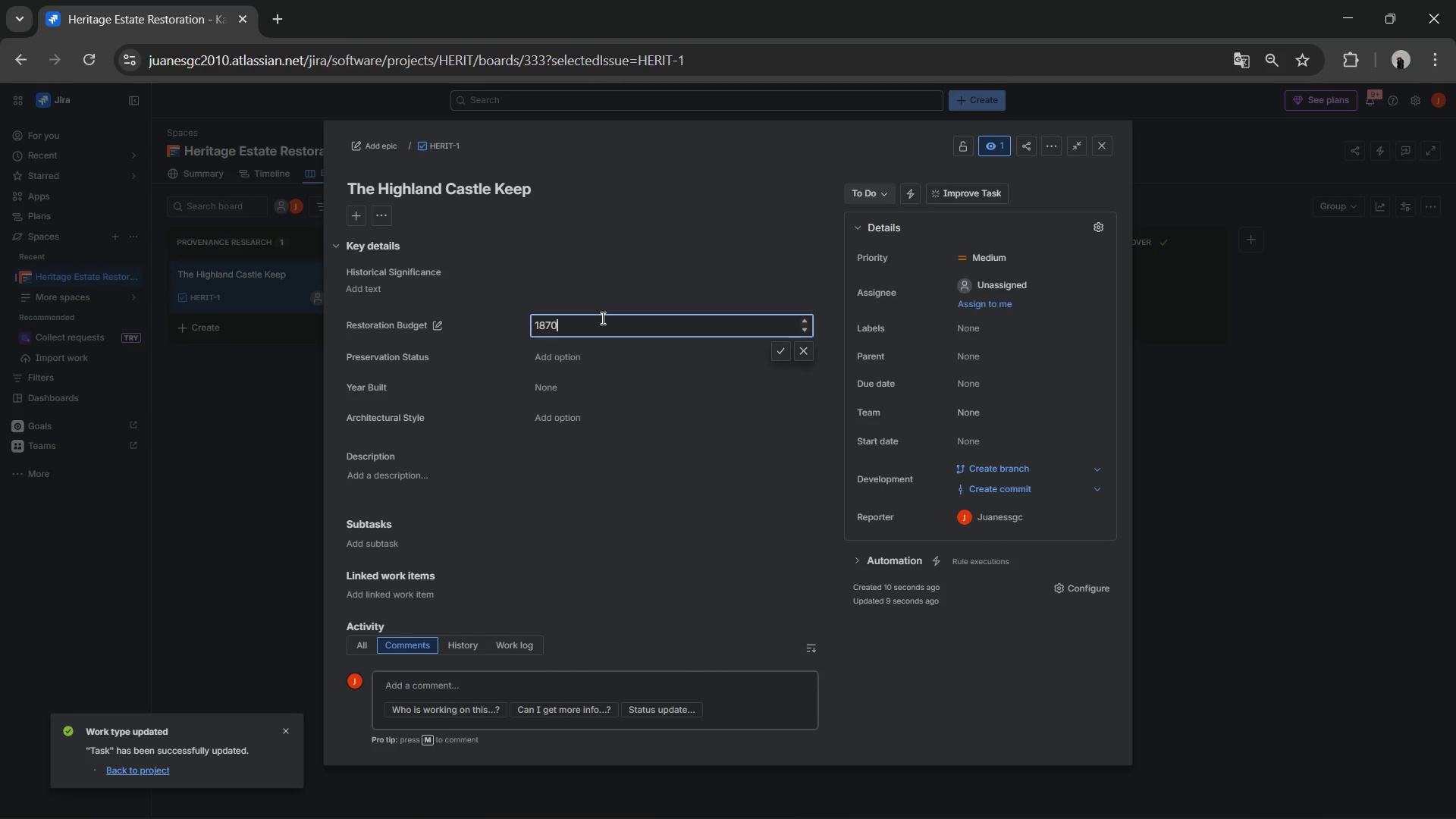 
key(Numpad0)
 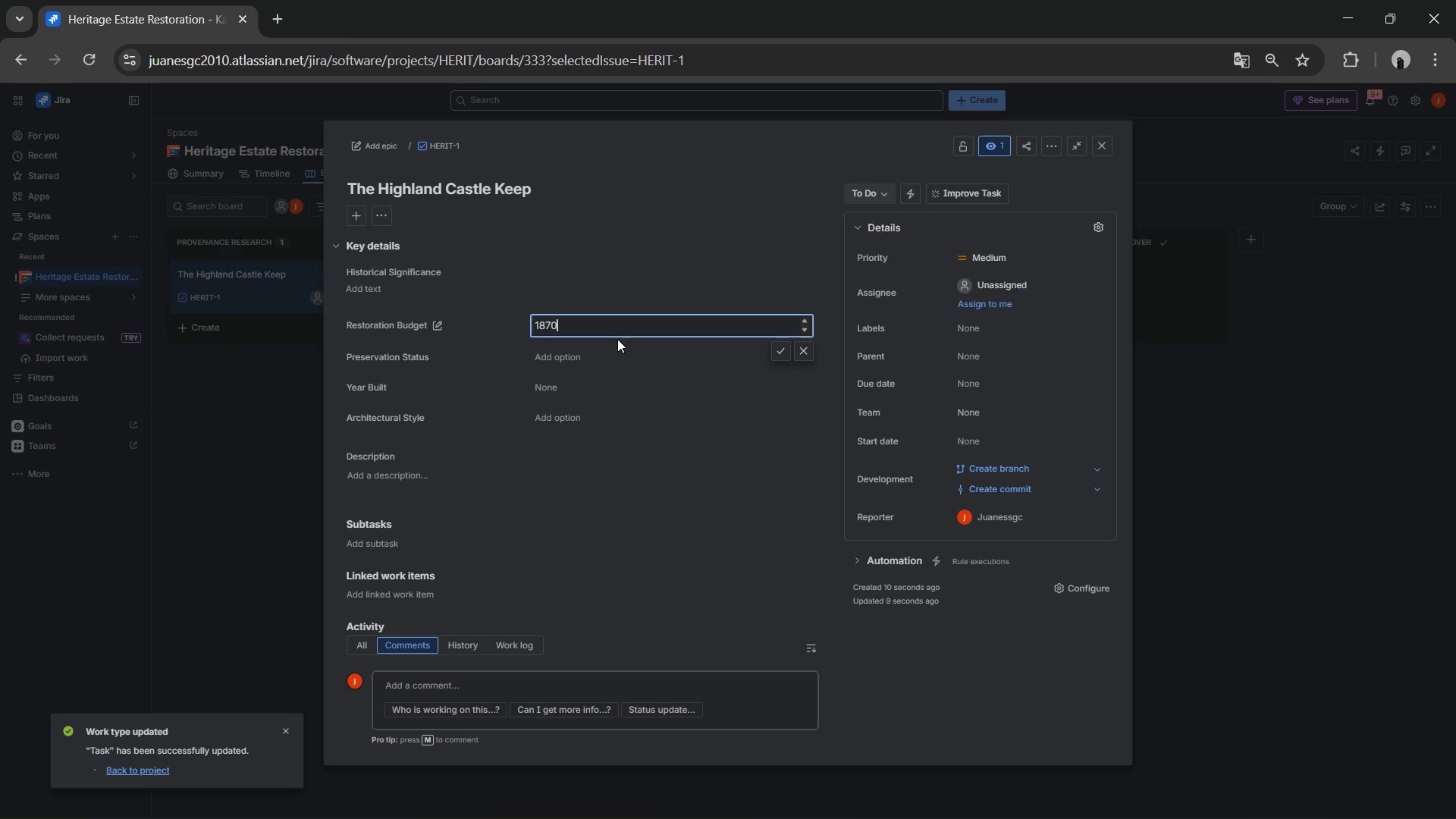 
wait(19.04)
 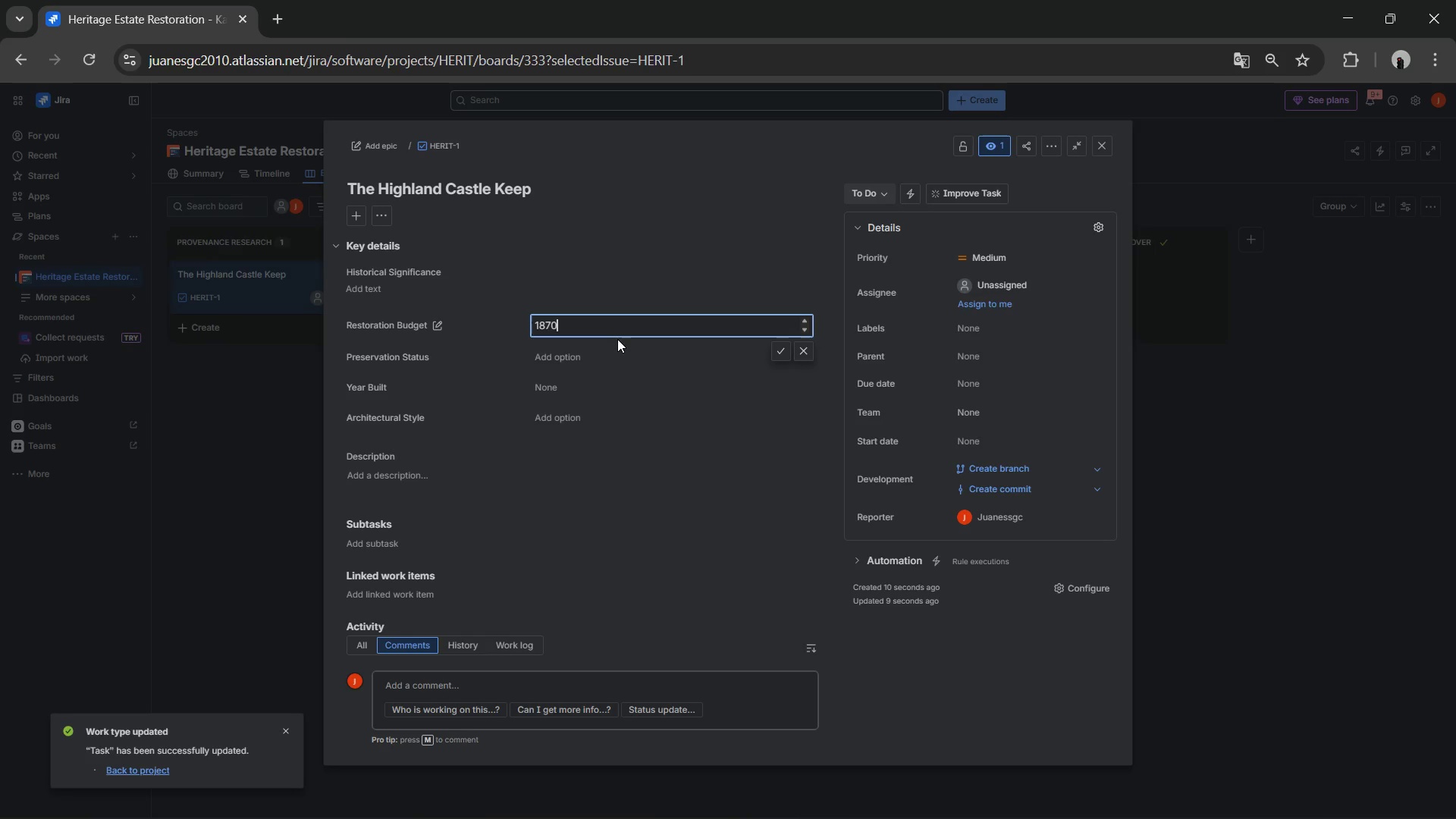 
mouse_move([582, 368])
 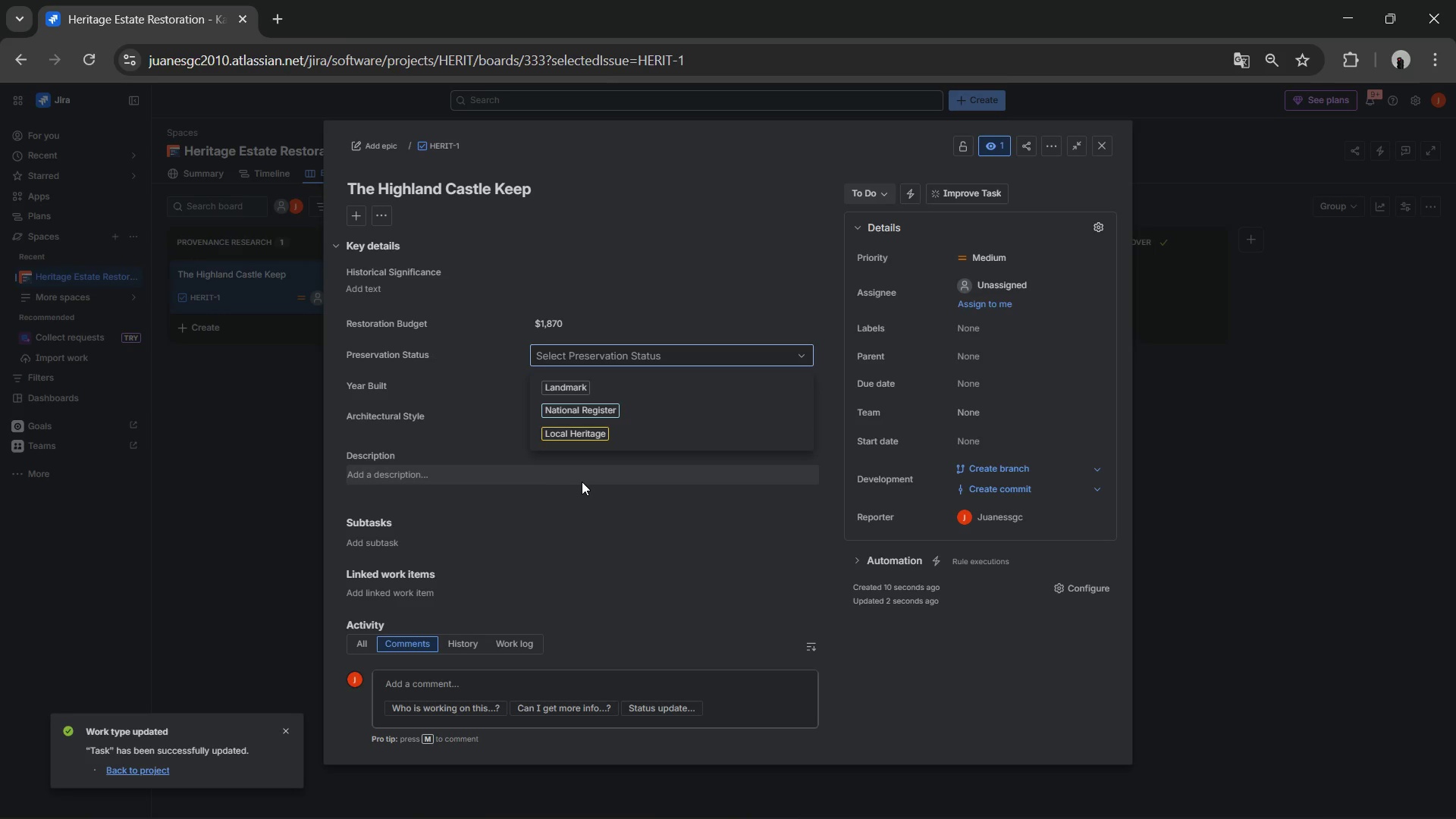 
wait(6.62)
 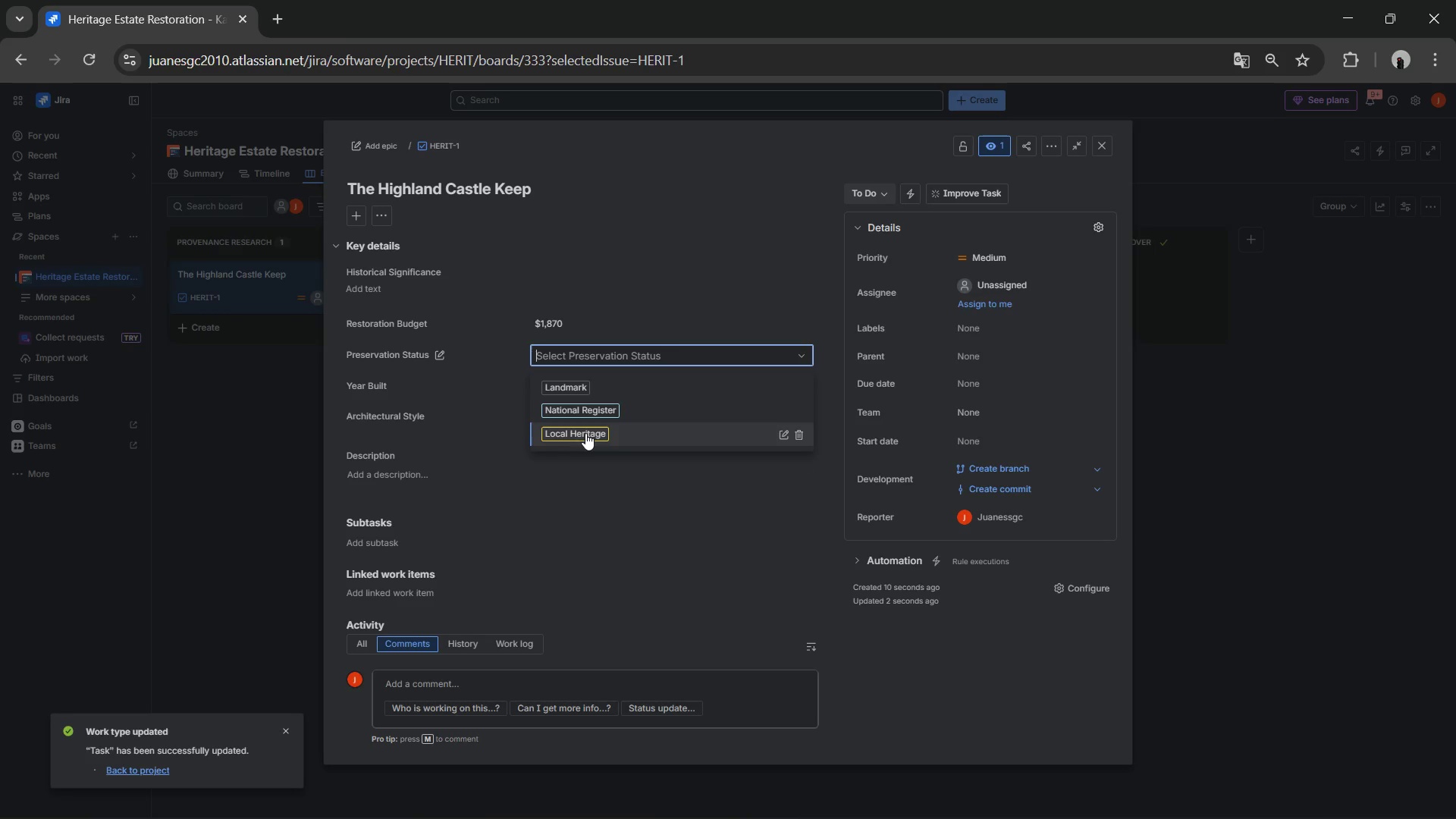 
left_click([562, 422])
 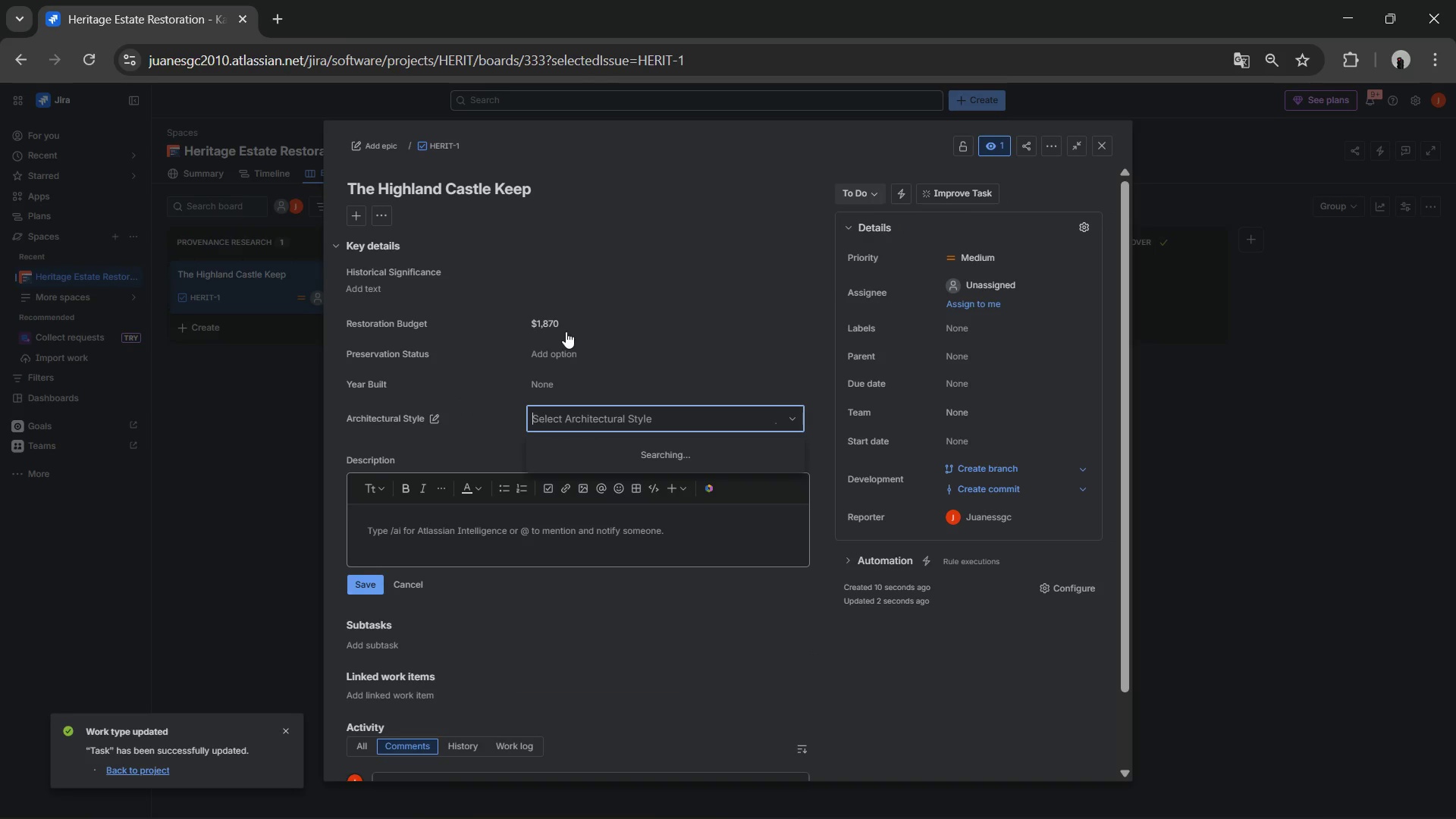 
left_click([564, 321])
 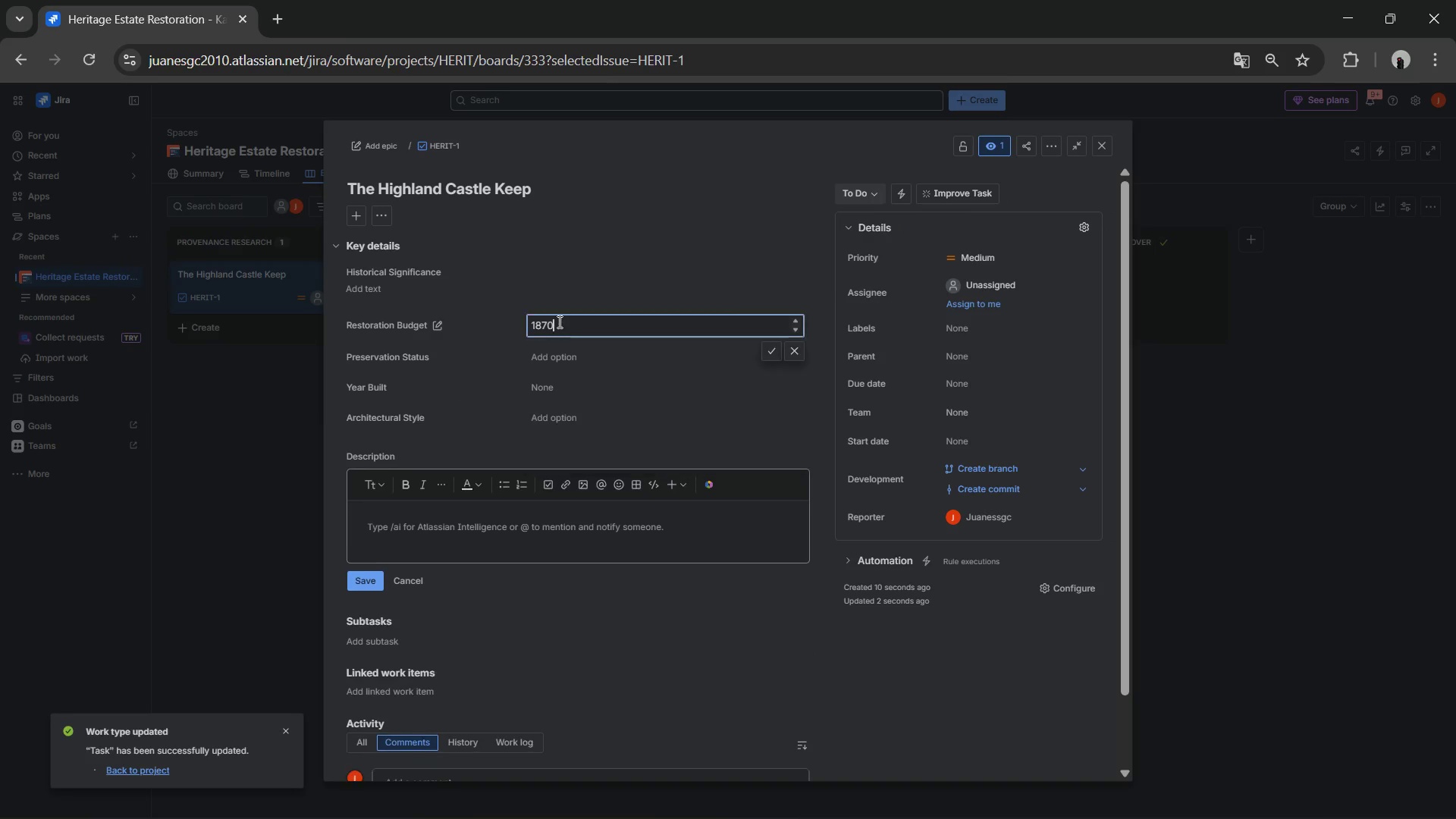 
double_click([558, 322])
 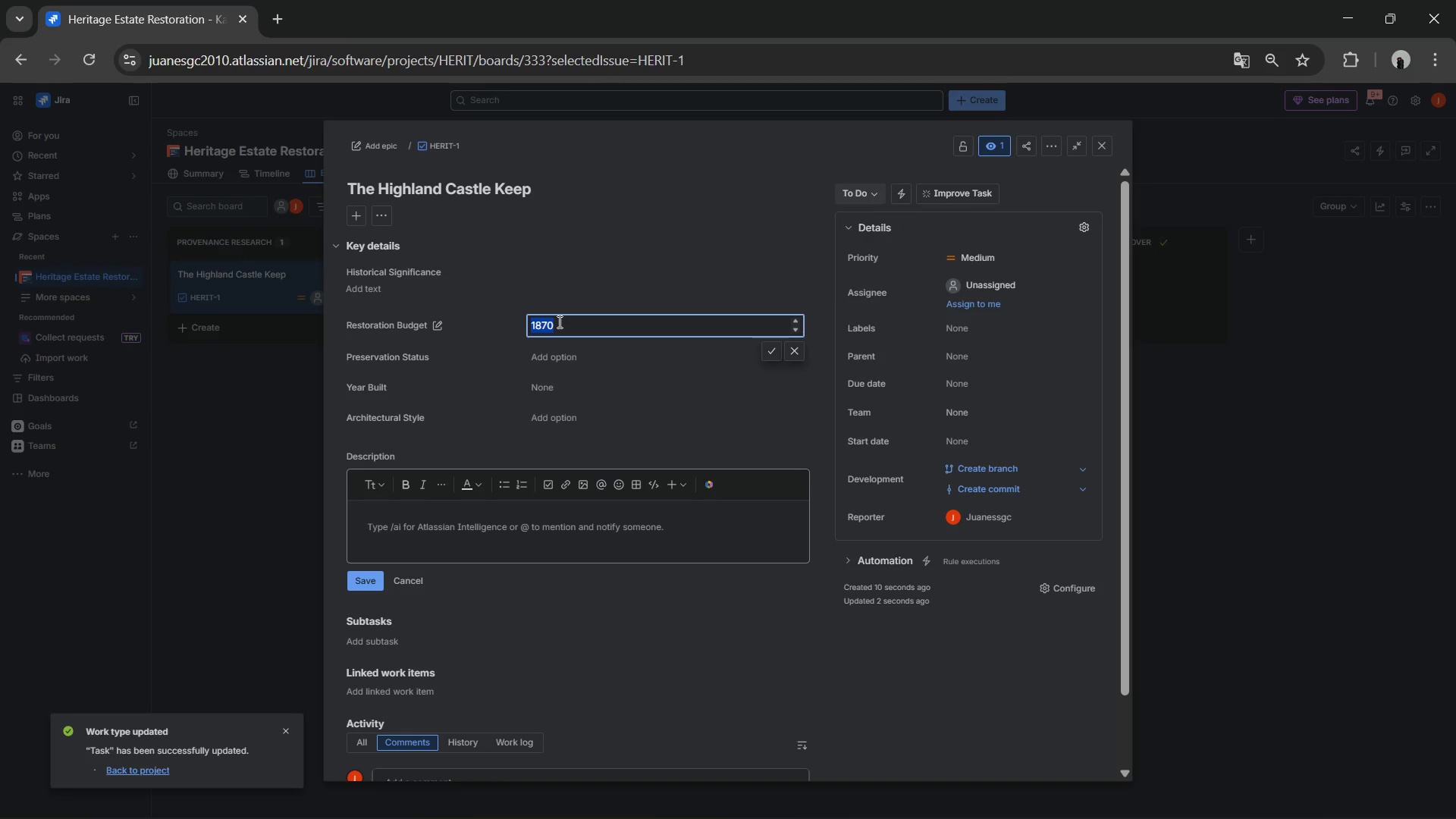 
triple_click([558, 322])
 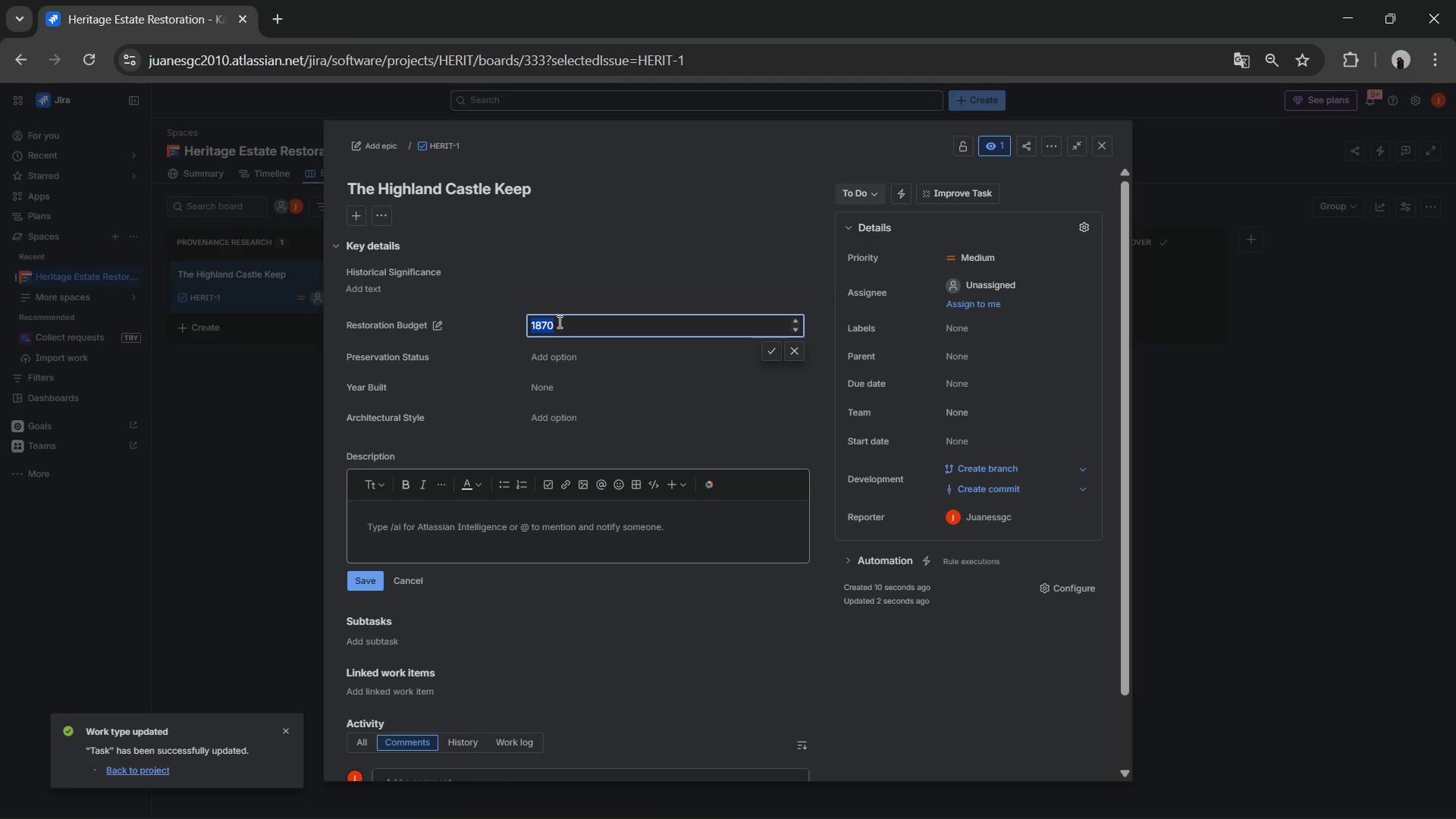 
hold_key(key=ShiftLeft, duration=0.62)
 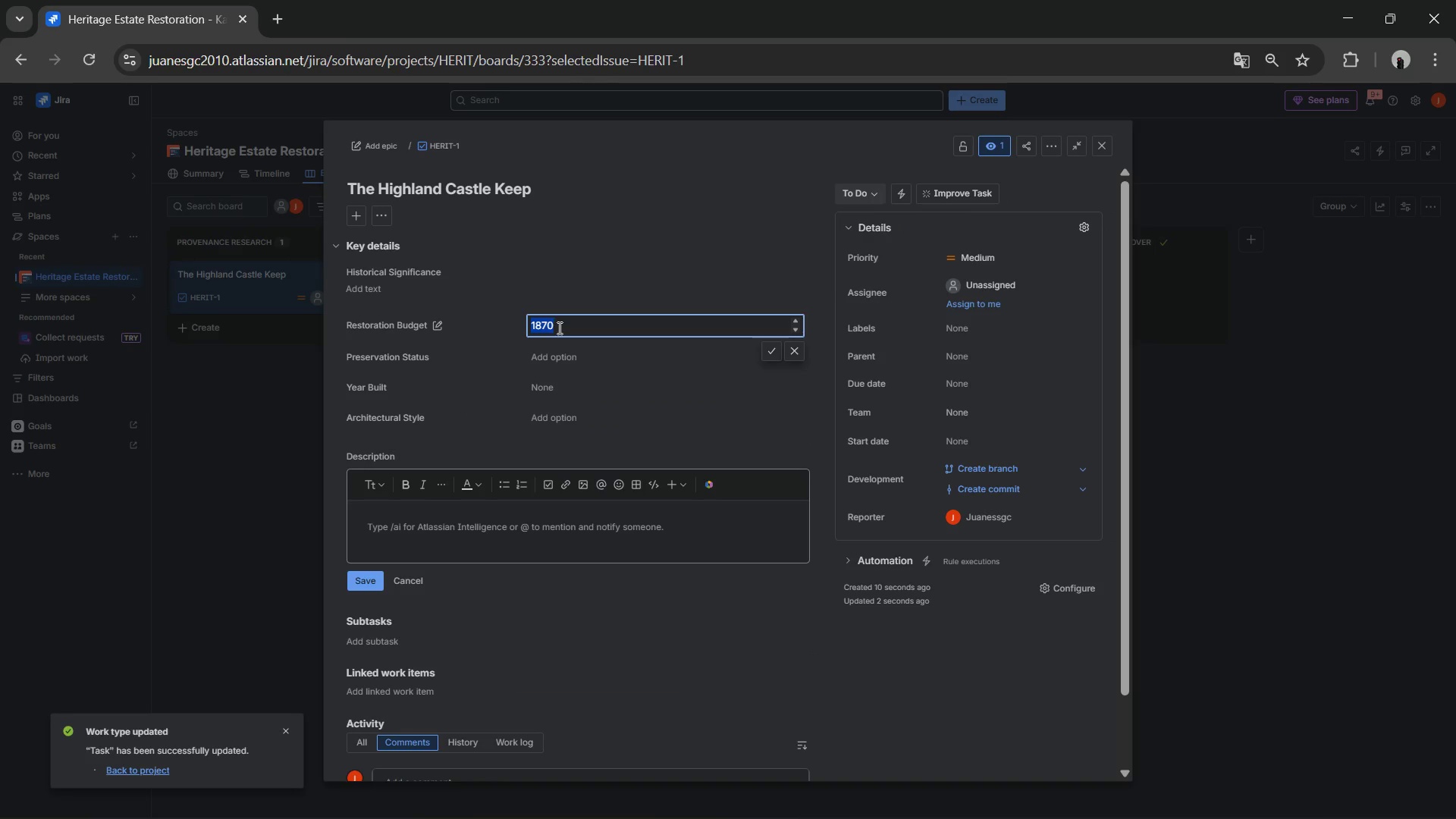 
key(Control+X)
 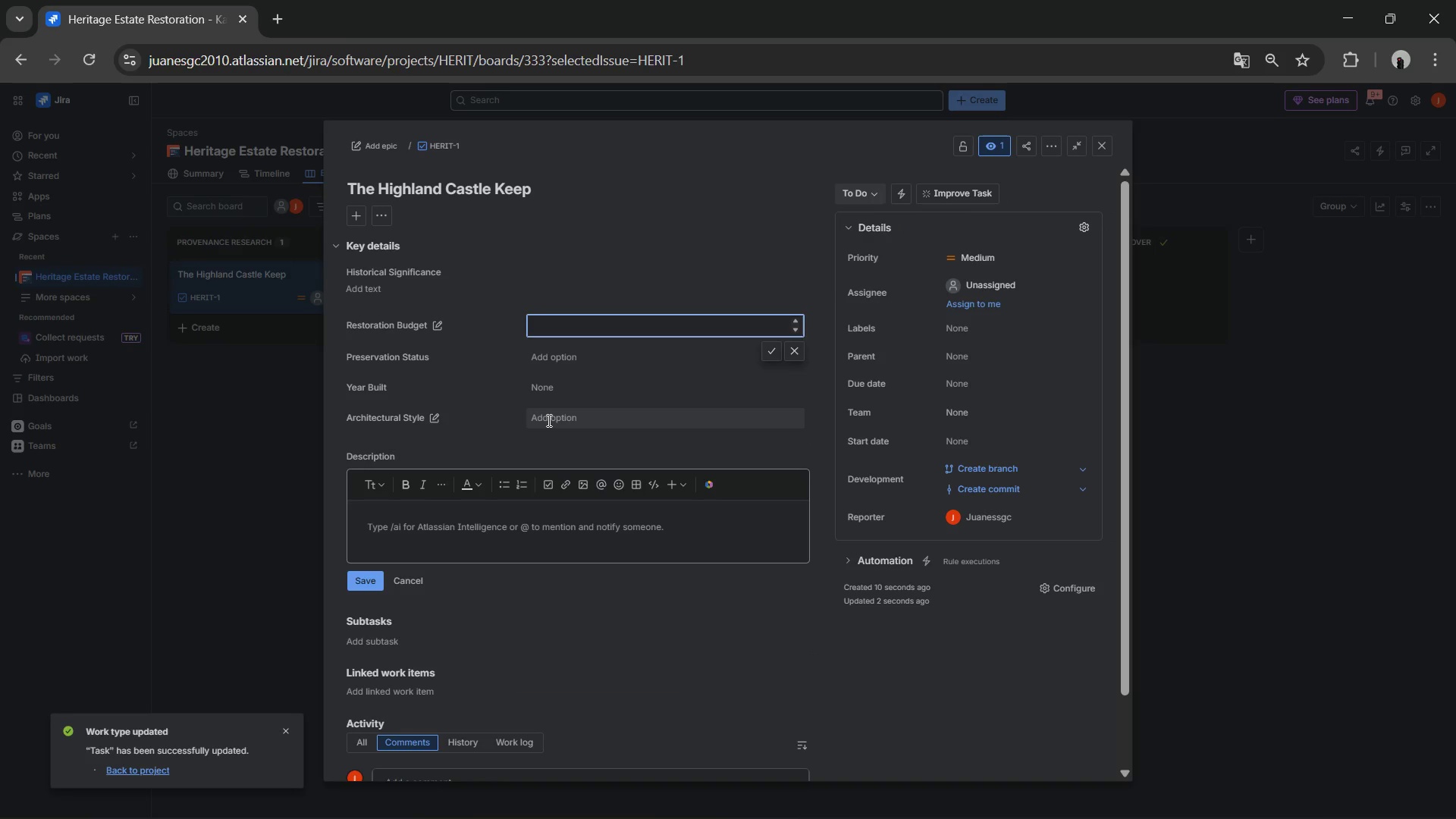 
left_click([548, 420])
 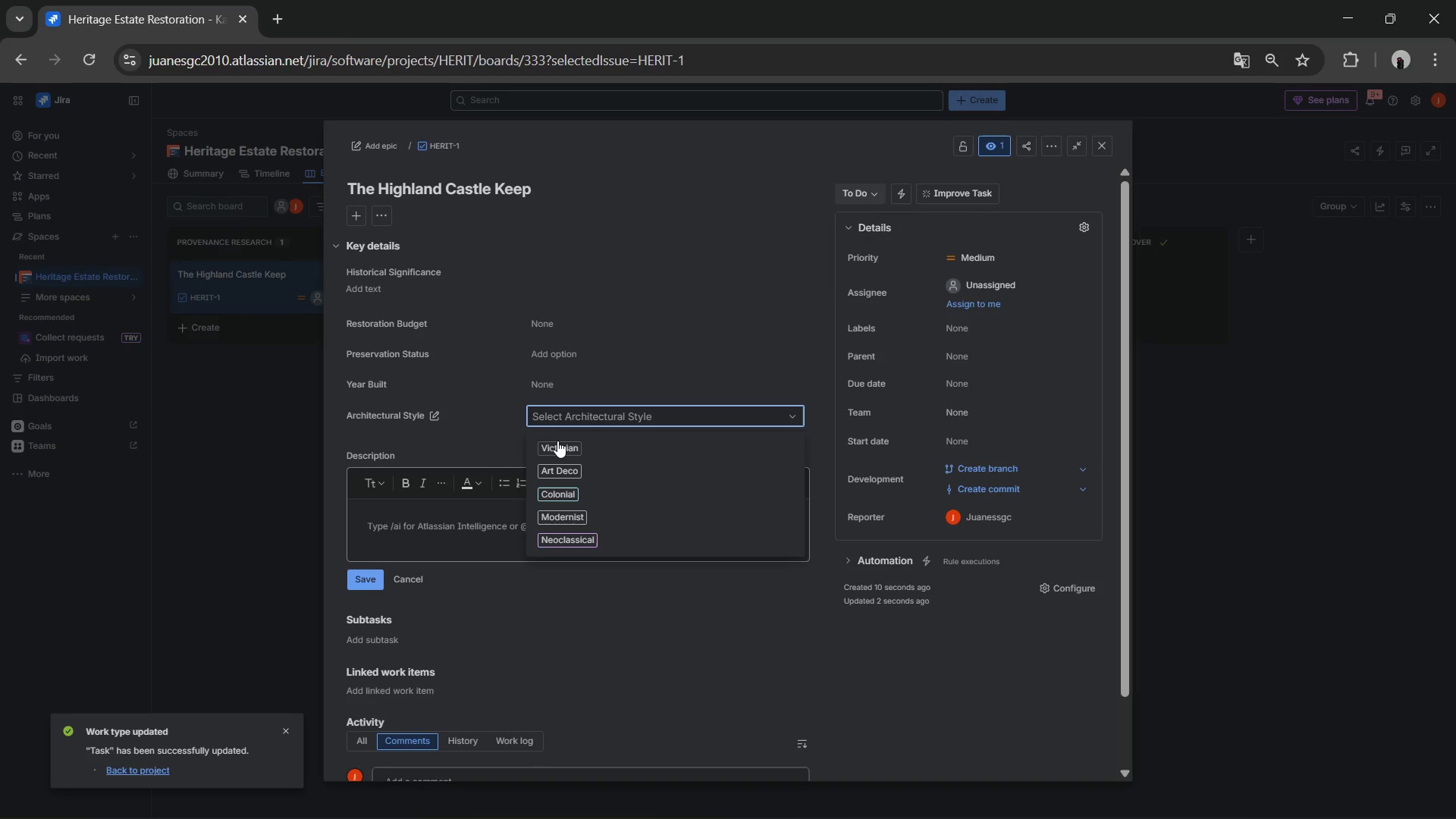 
left_click([559, 444])
 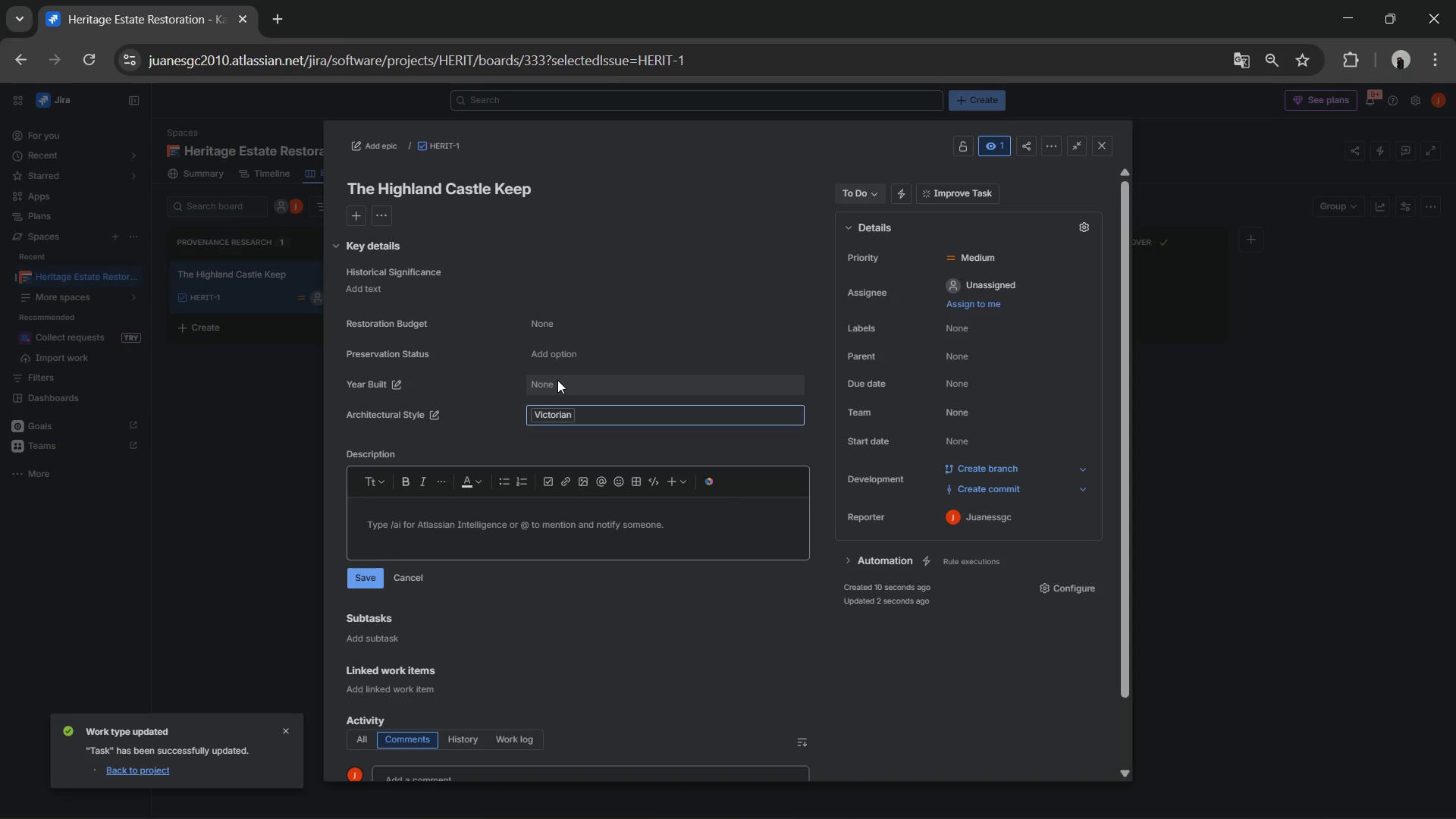 
left_click([557, 380])
 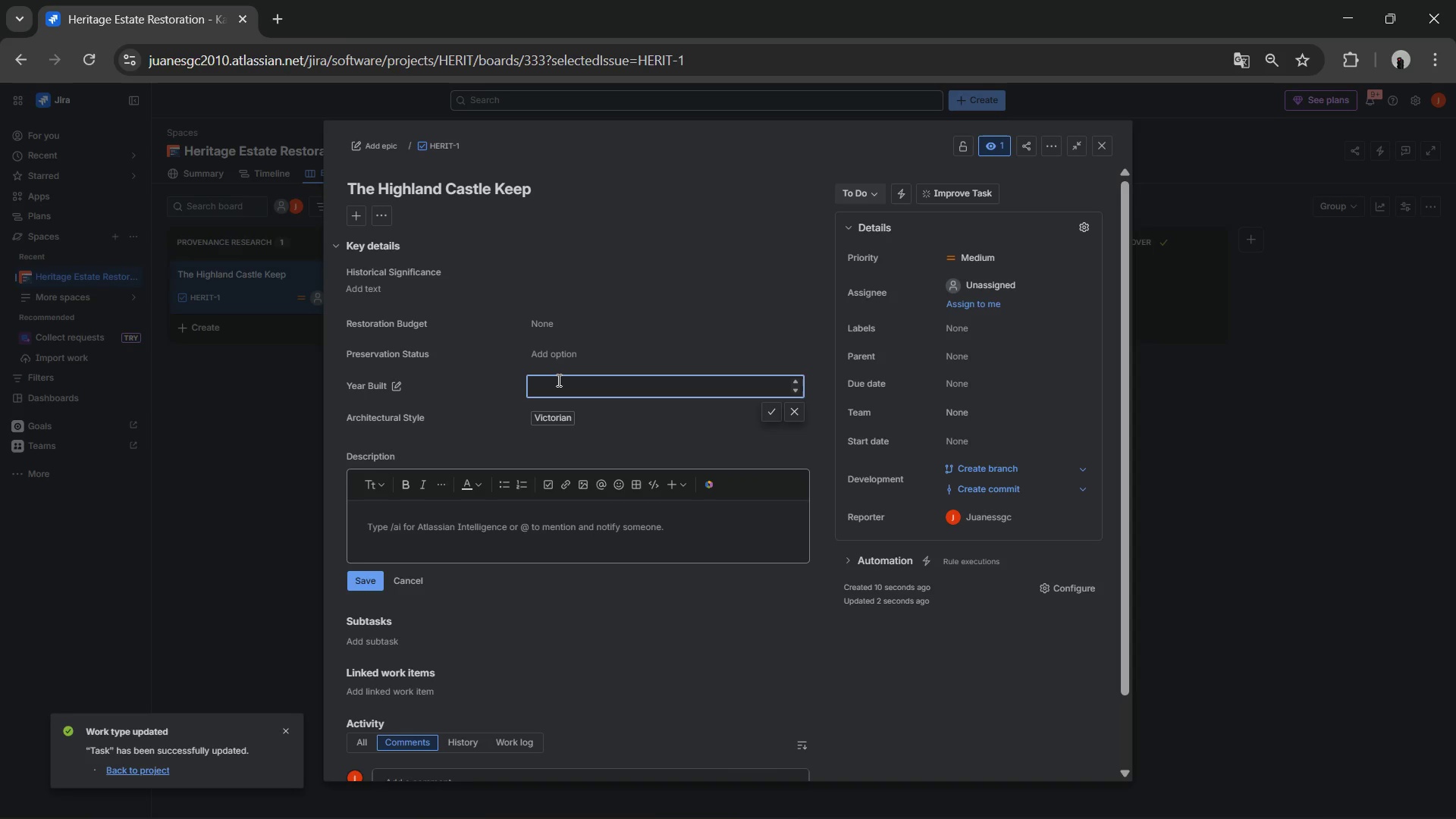 
key(Control+V)
 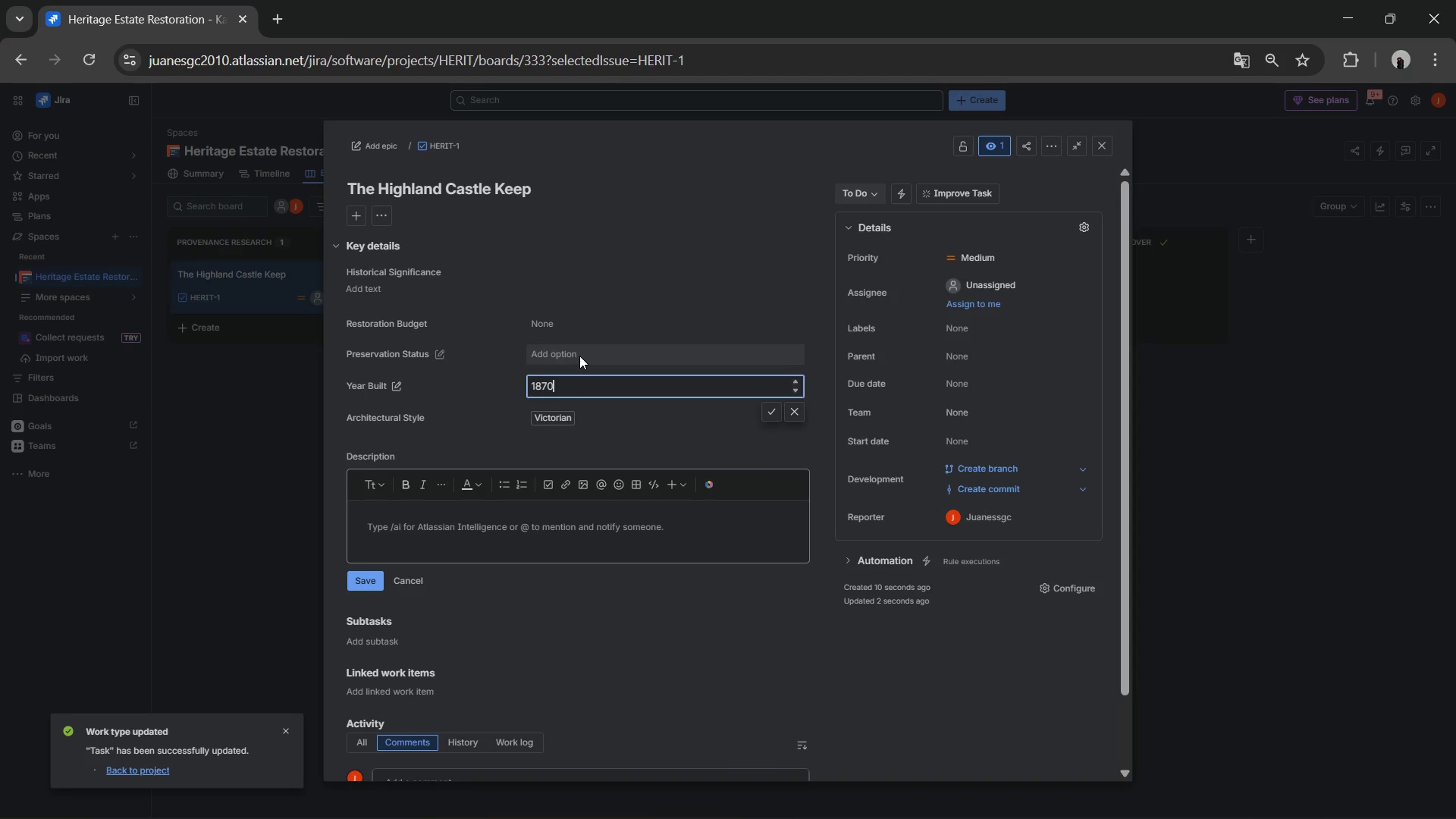 
left_click([579, 356])
 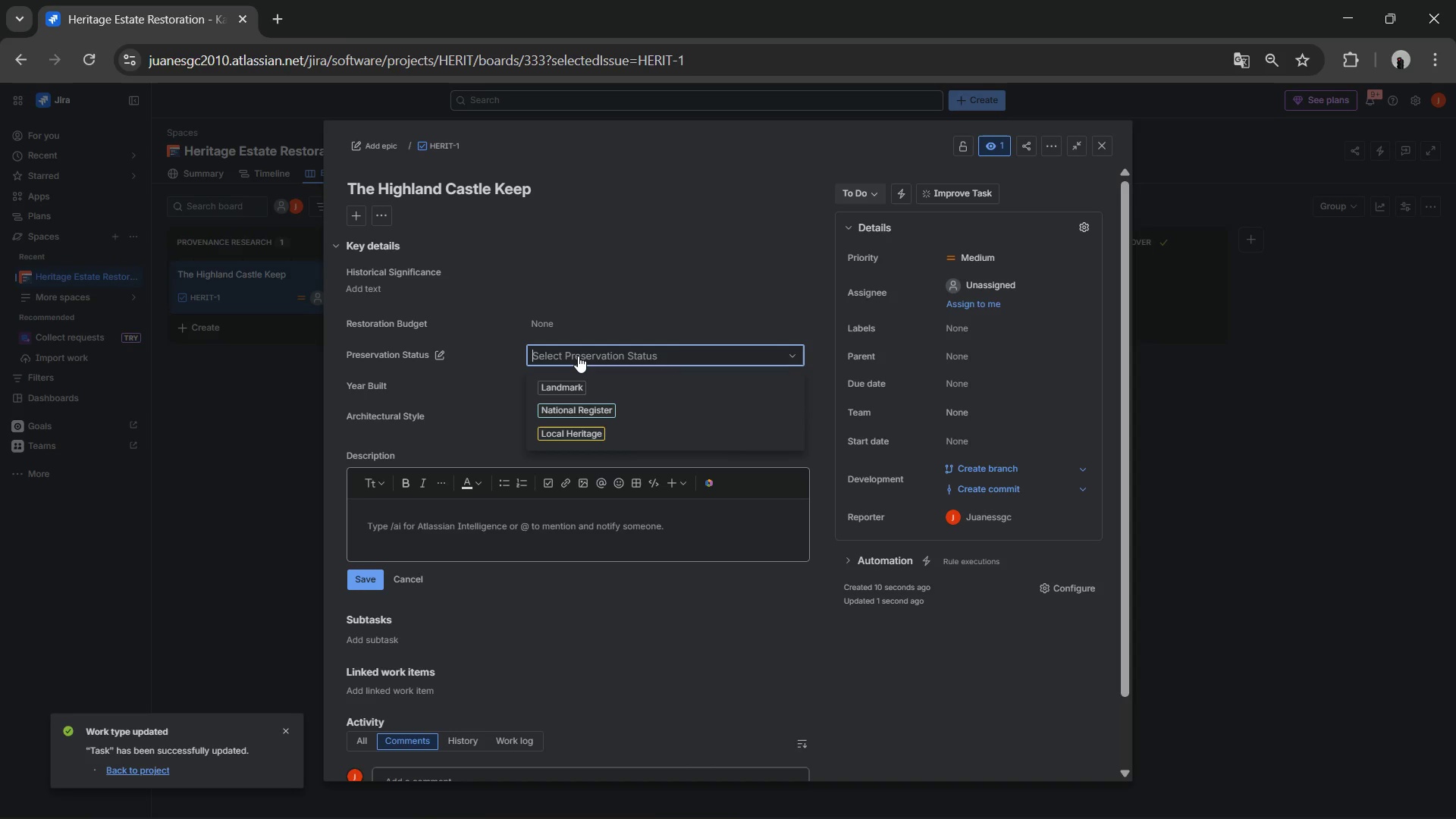 
wait(8.64)
 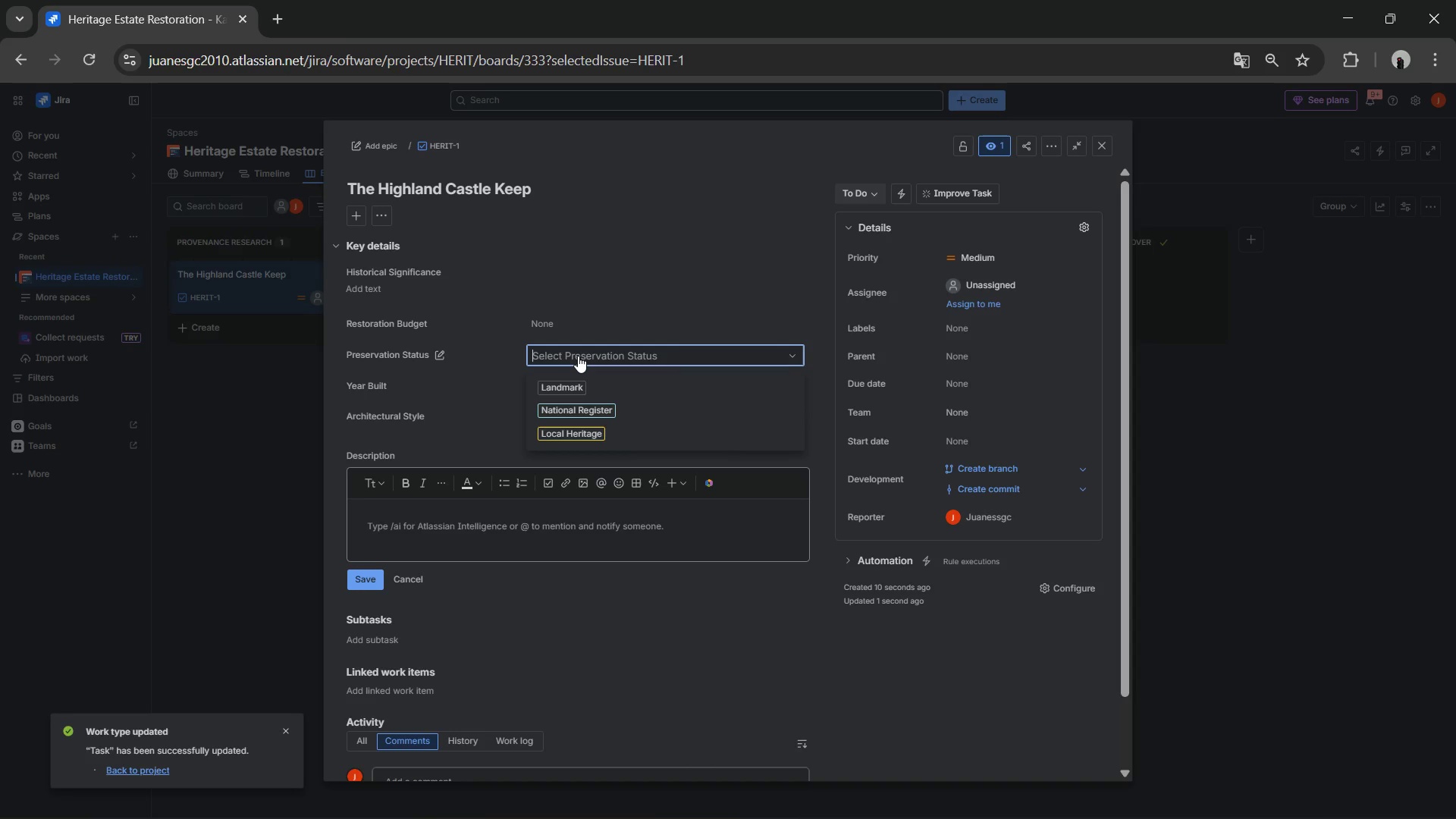 
left_click([563, 315])
 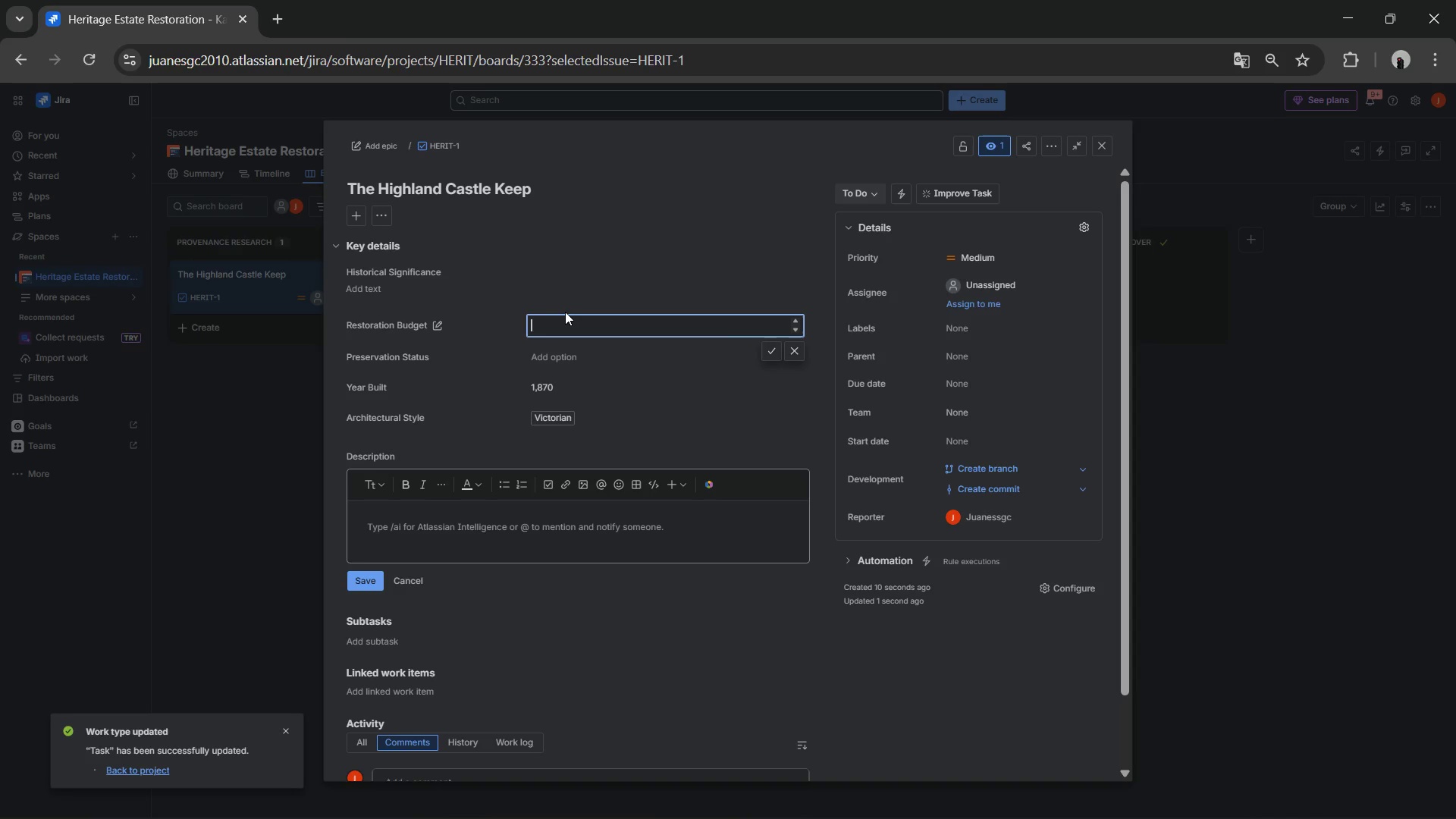 
key(Numpad4)
 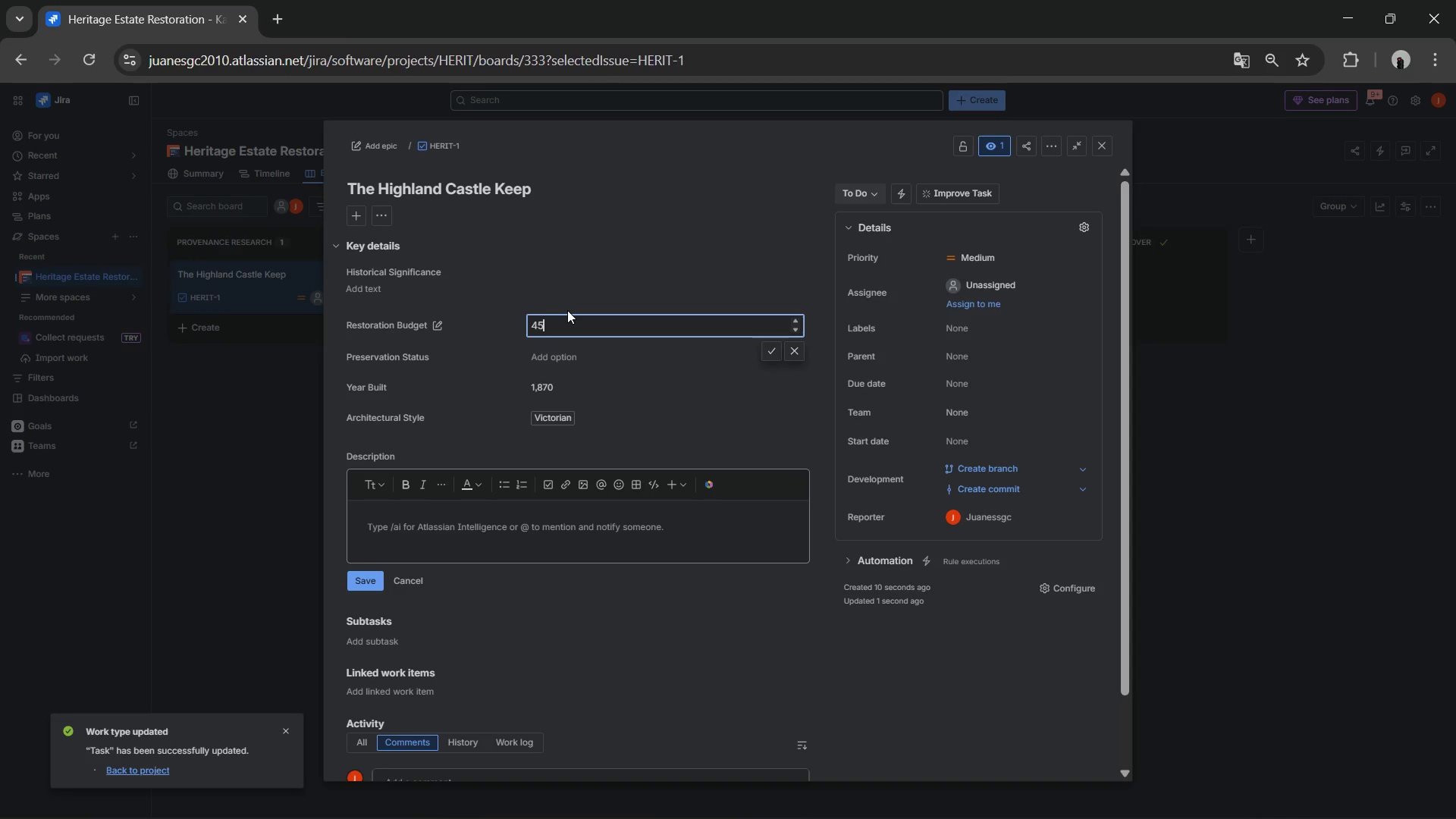 
key(Numpad5)
 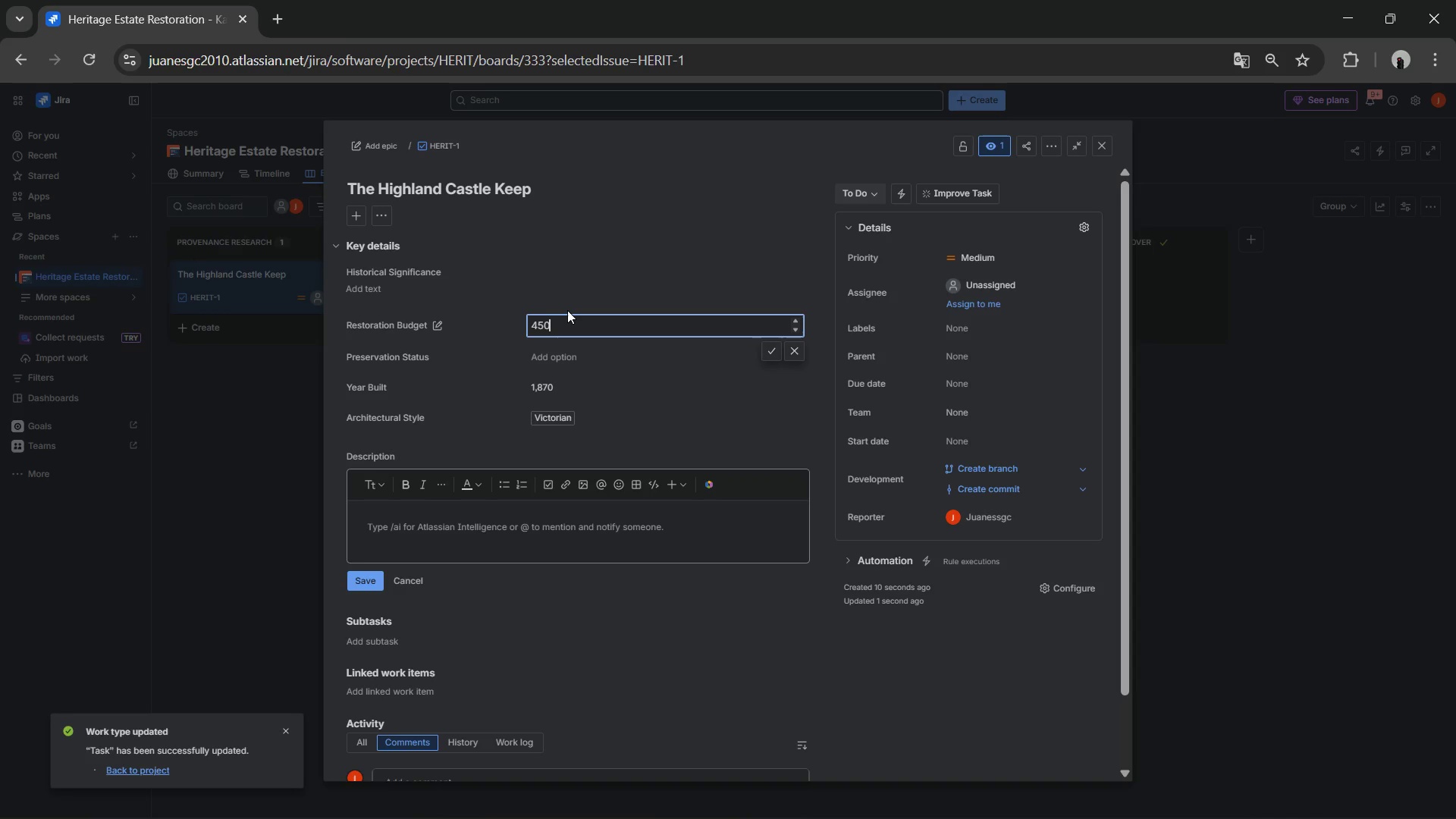 
key(Numpad0)
 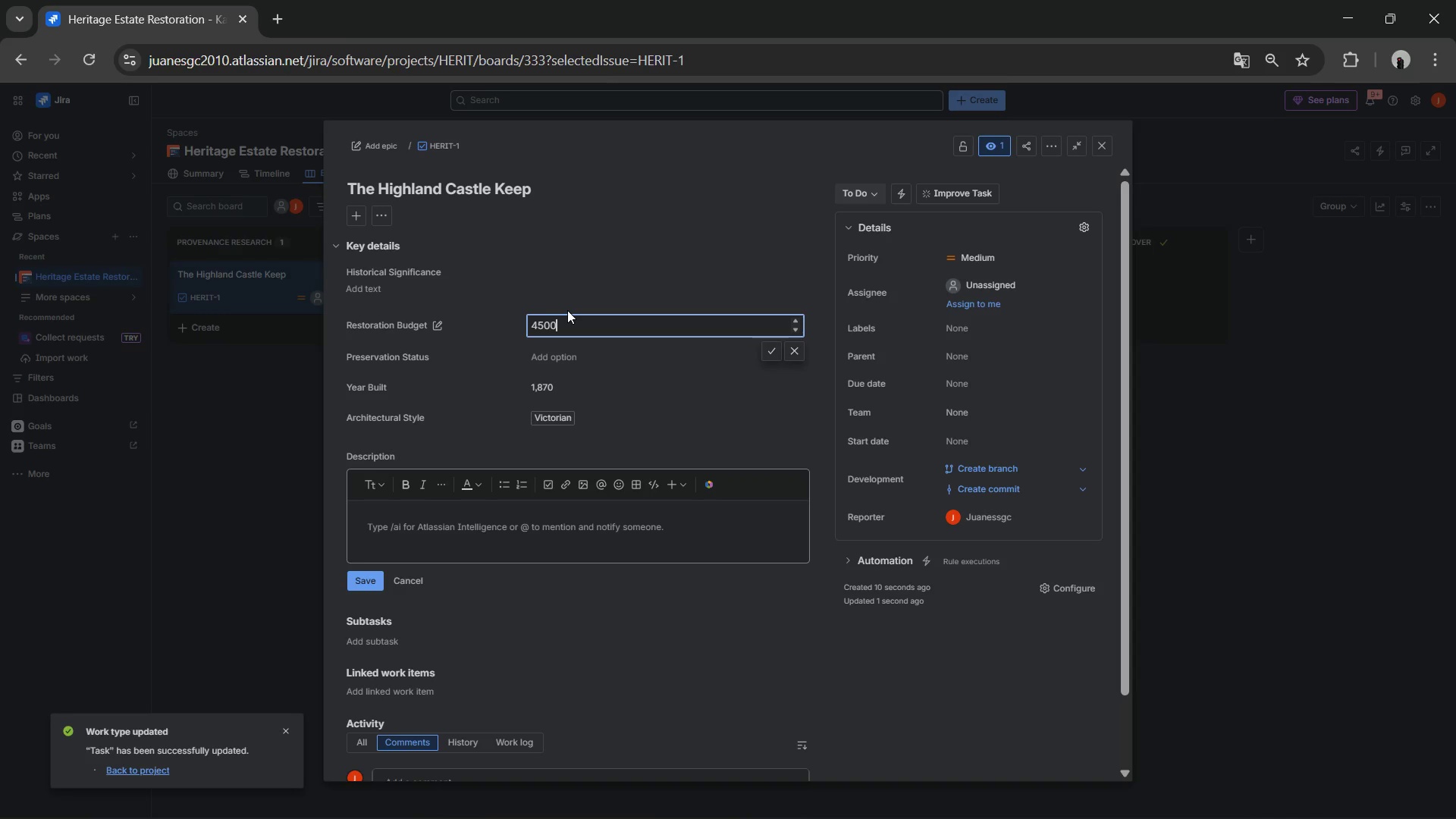 
key(Numpad0)
 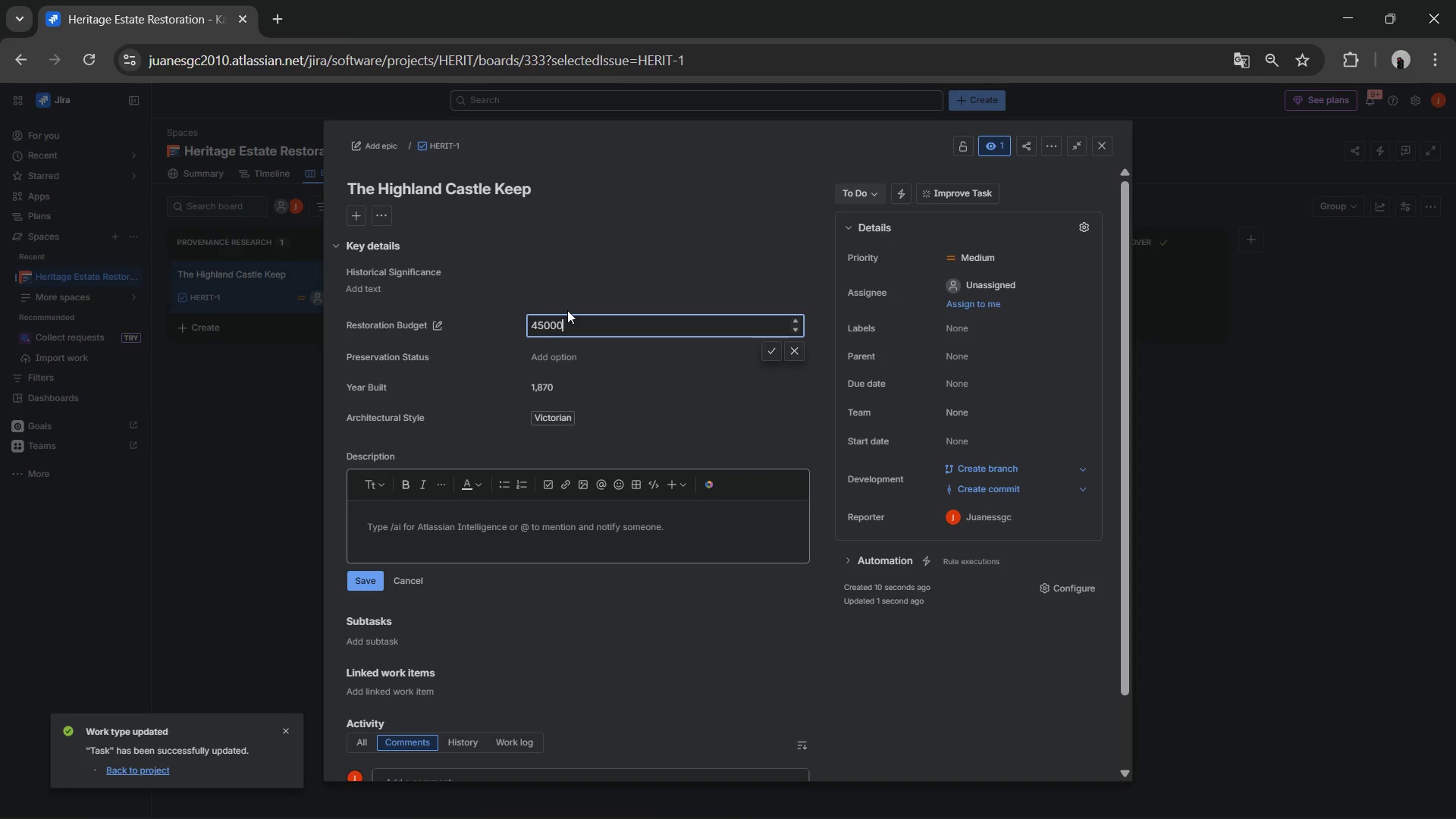 
key(Numpad0)
 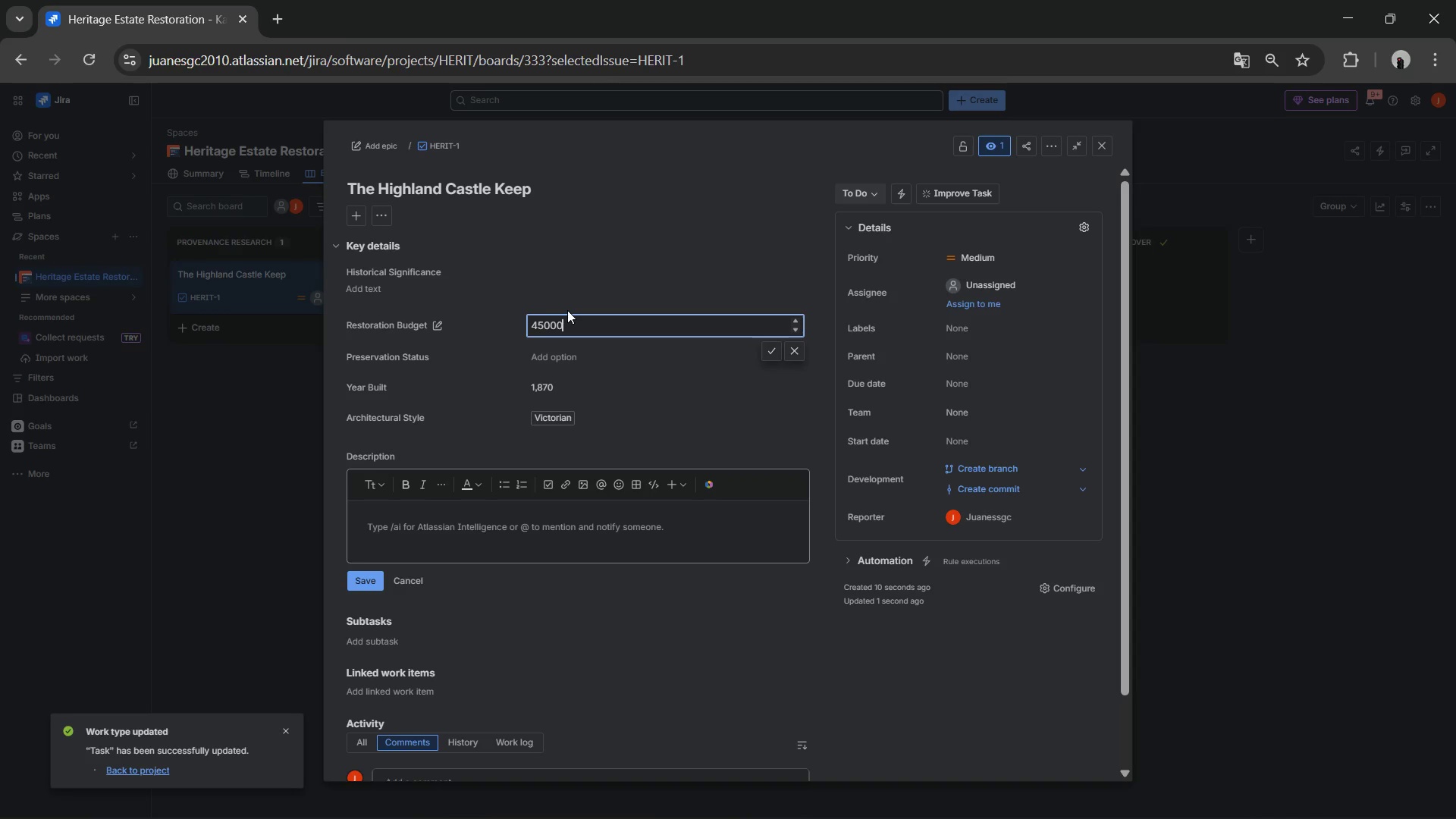 
key(Numpad0)
 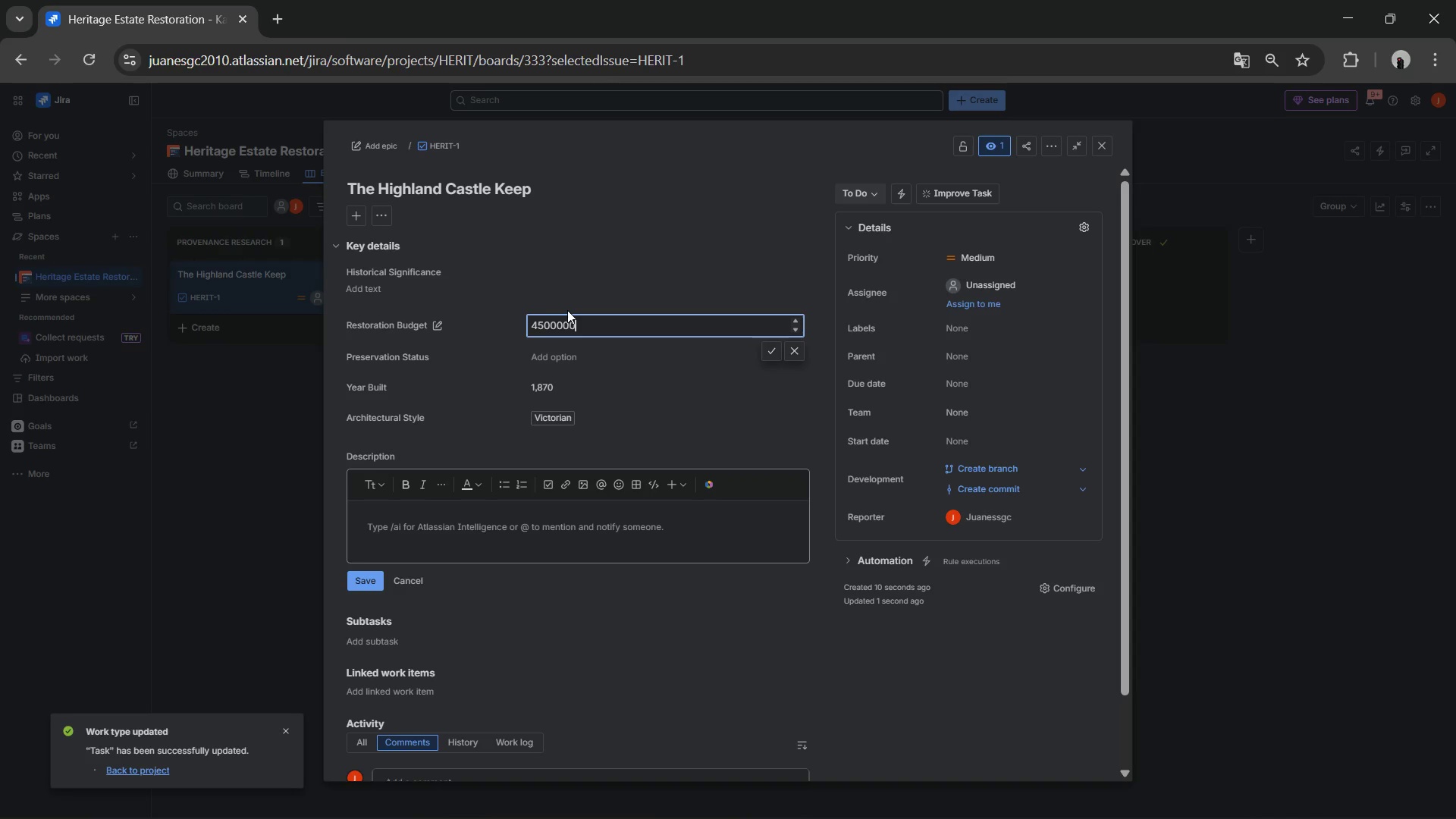 
key(Numpad0)
 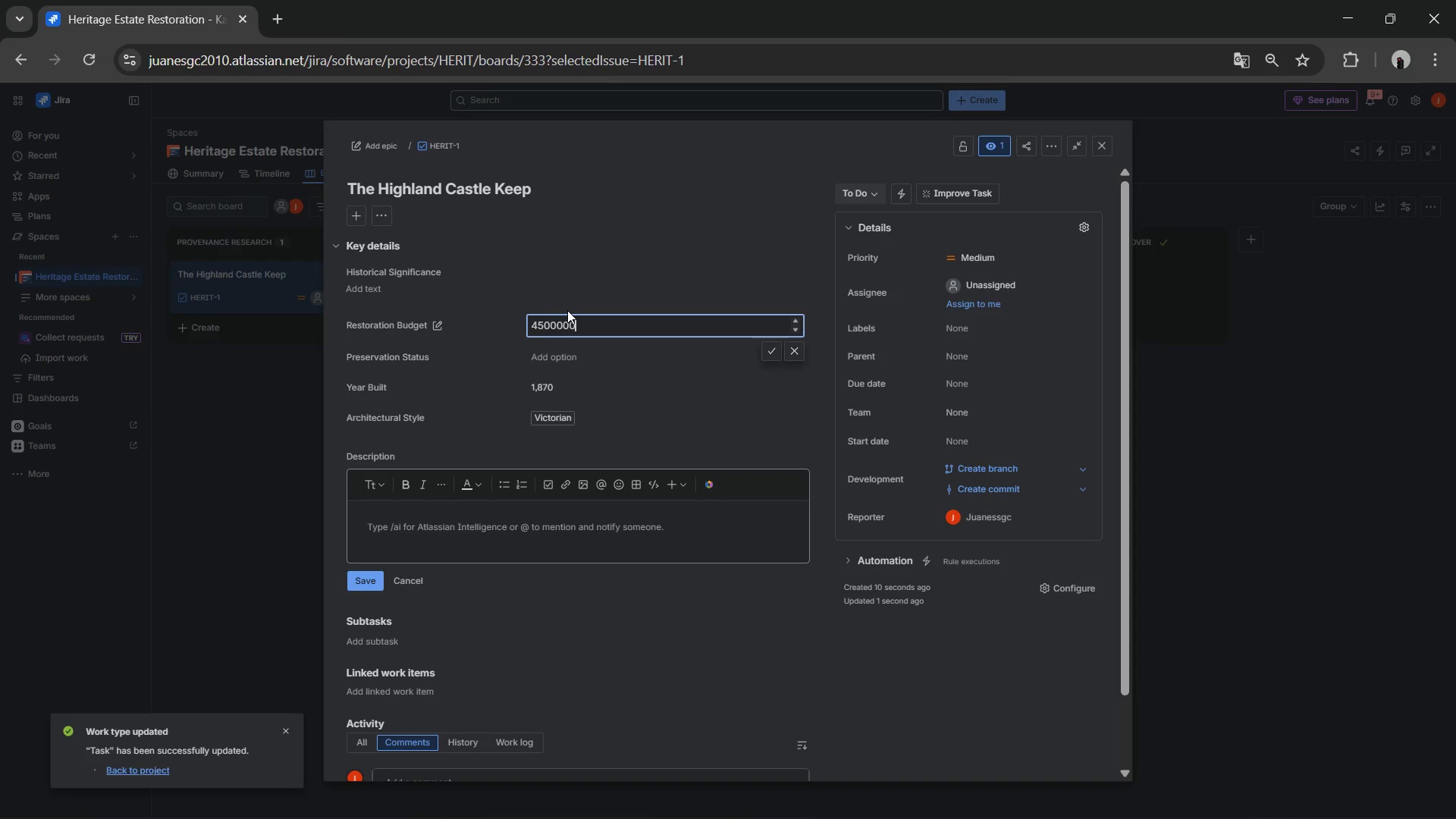 
key(NumpadEnter)
 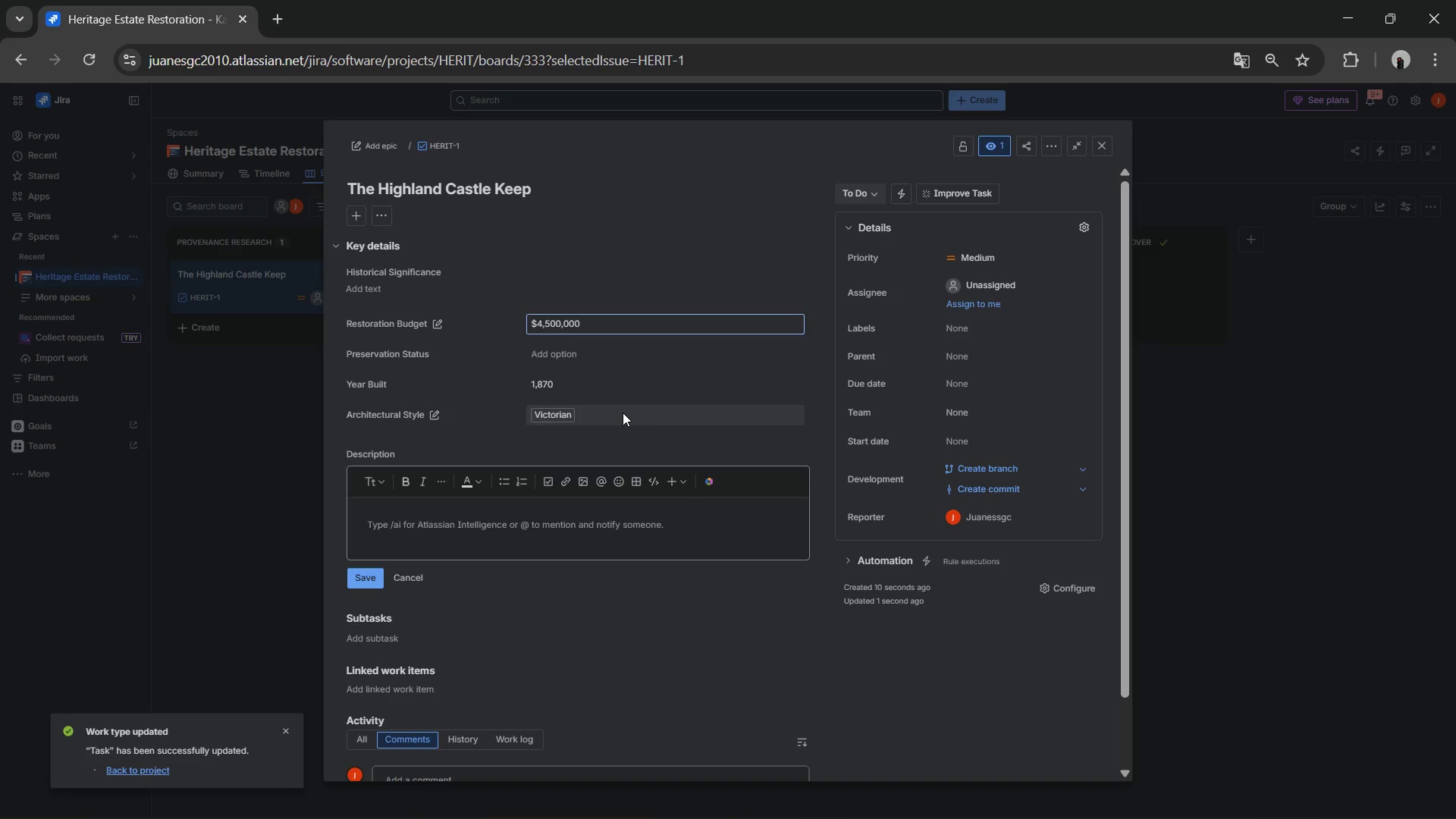 
wait(31.14)
 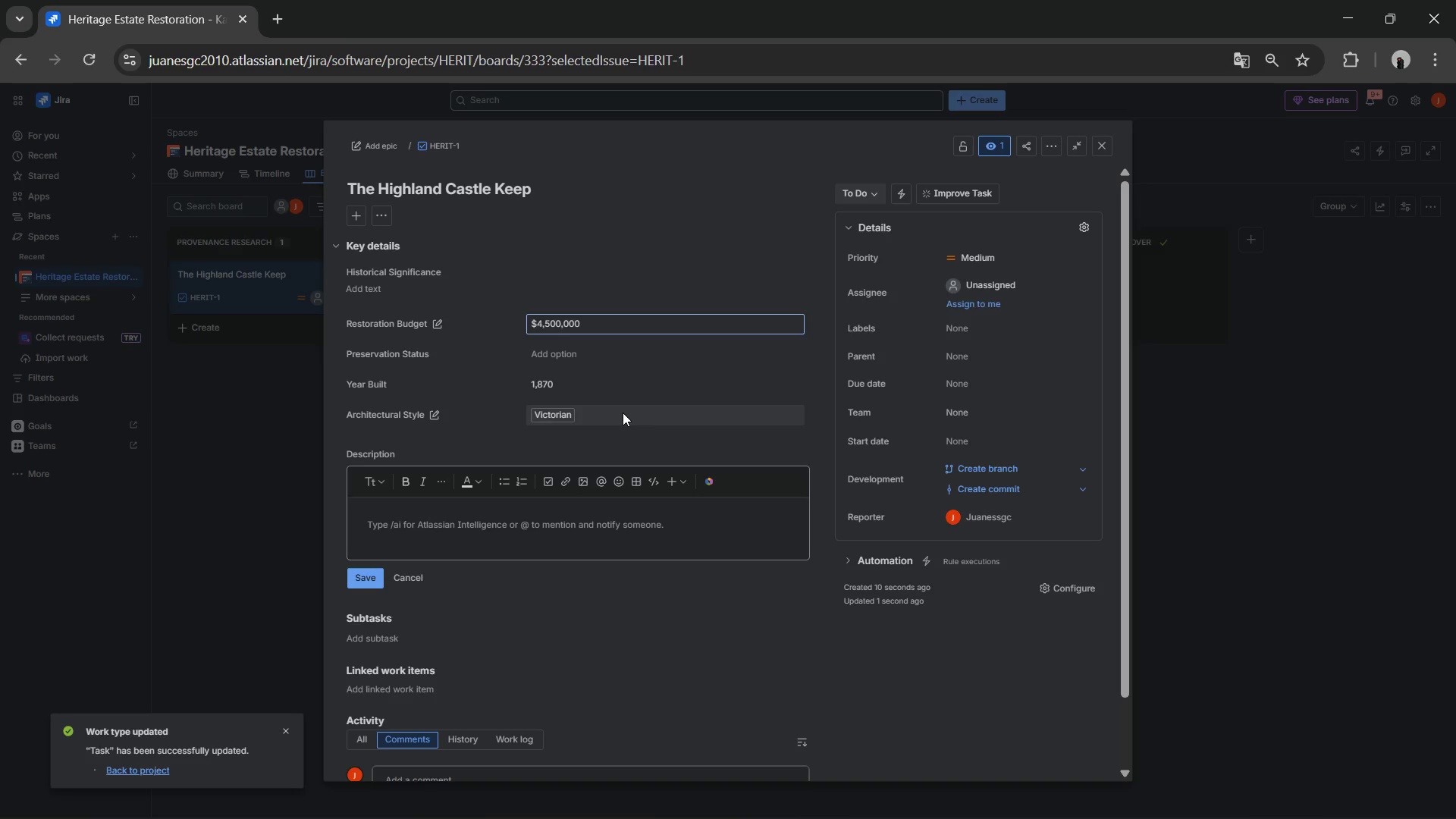 
left_click([707, 664])
 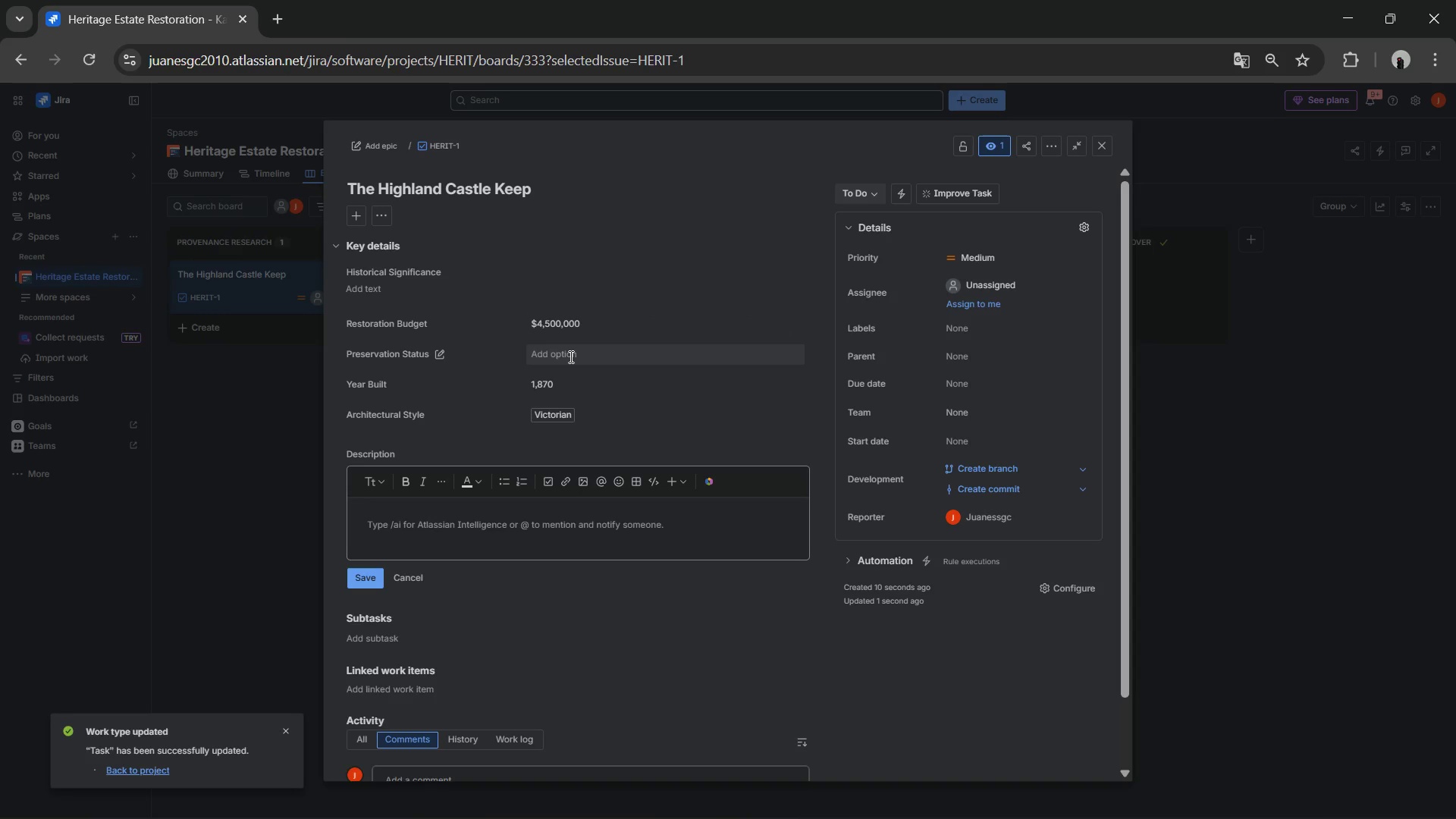 
left_click([570, 356])
 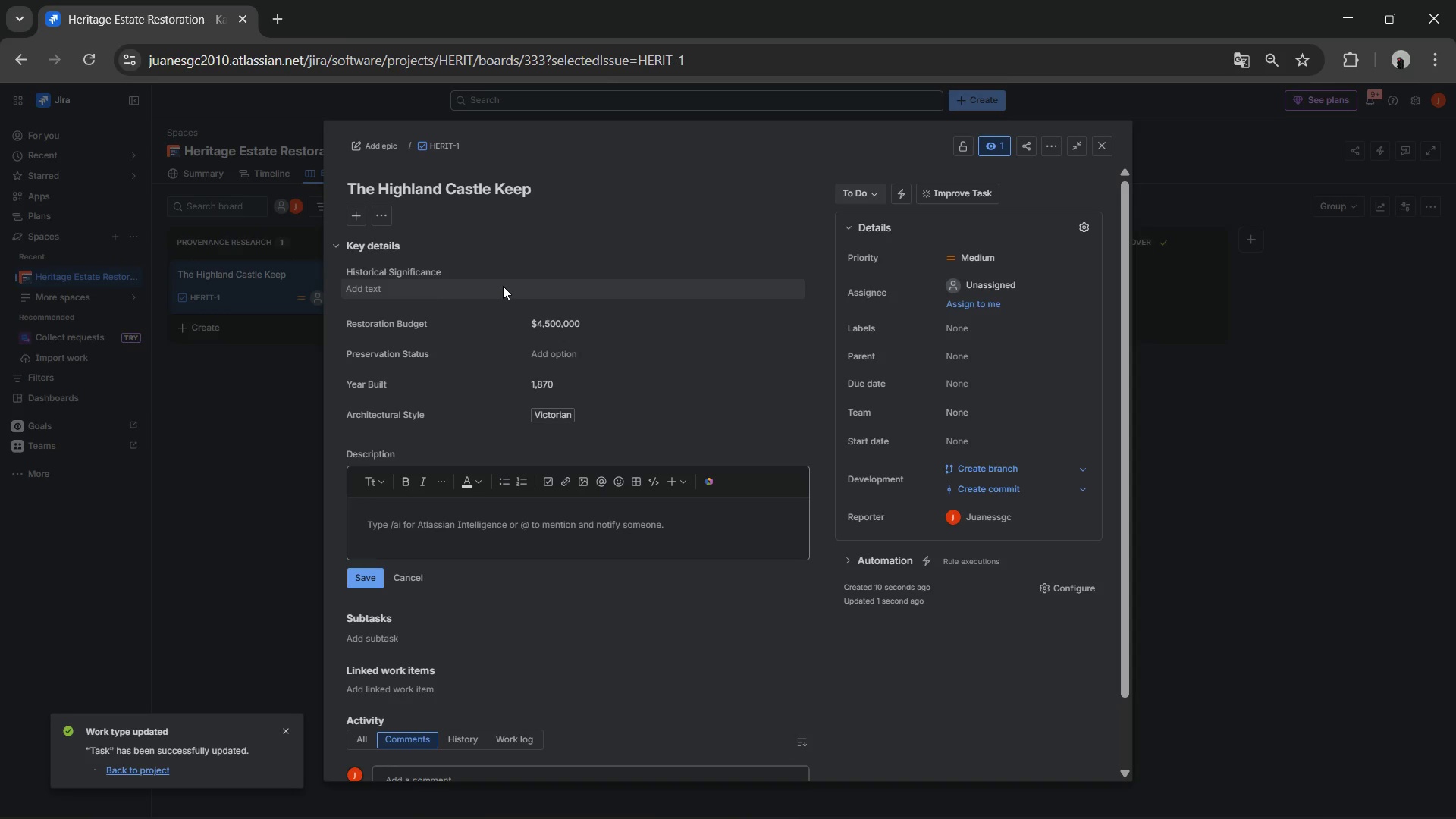 
wait(16.2)
 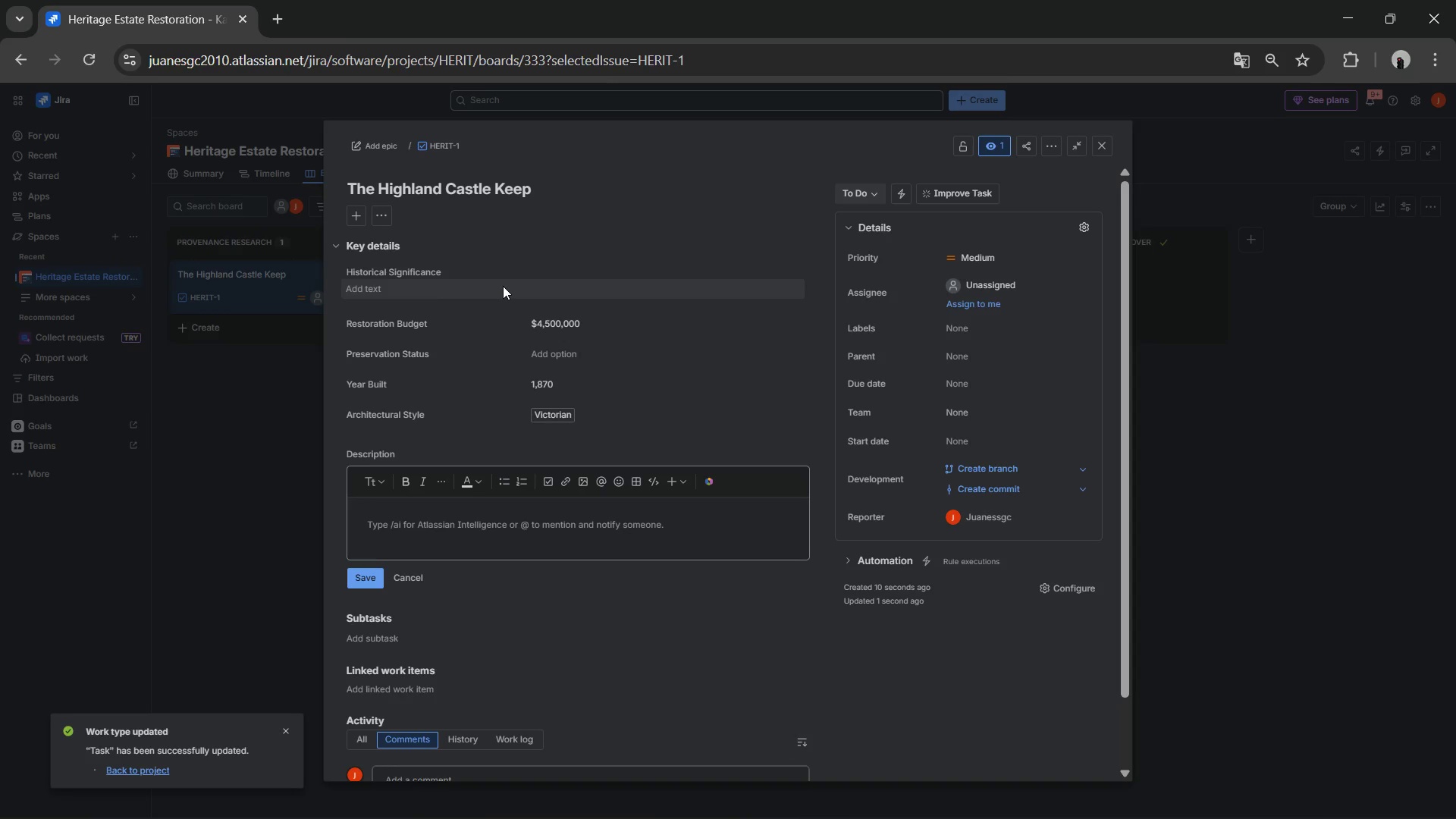 
left_click([1097, 152])
 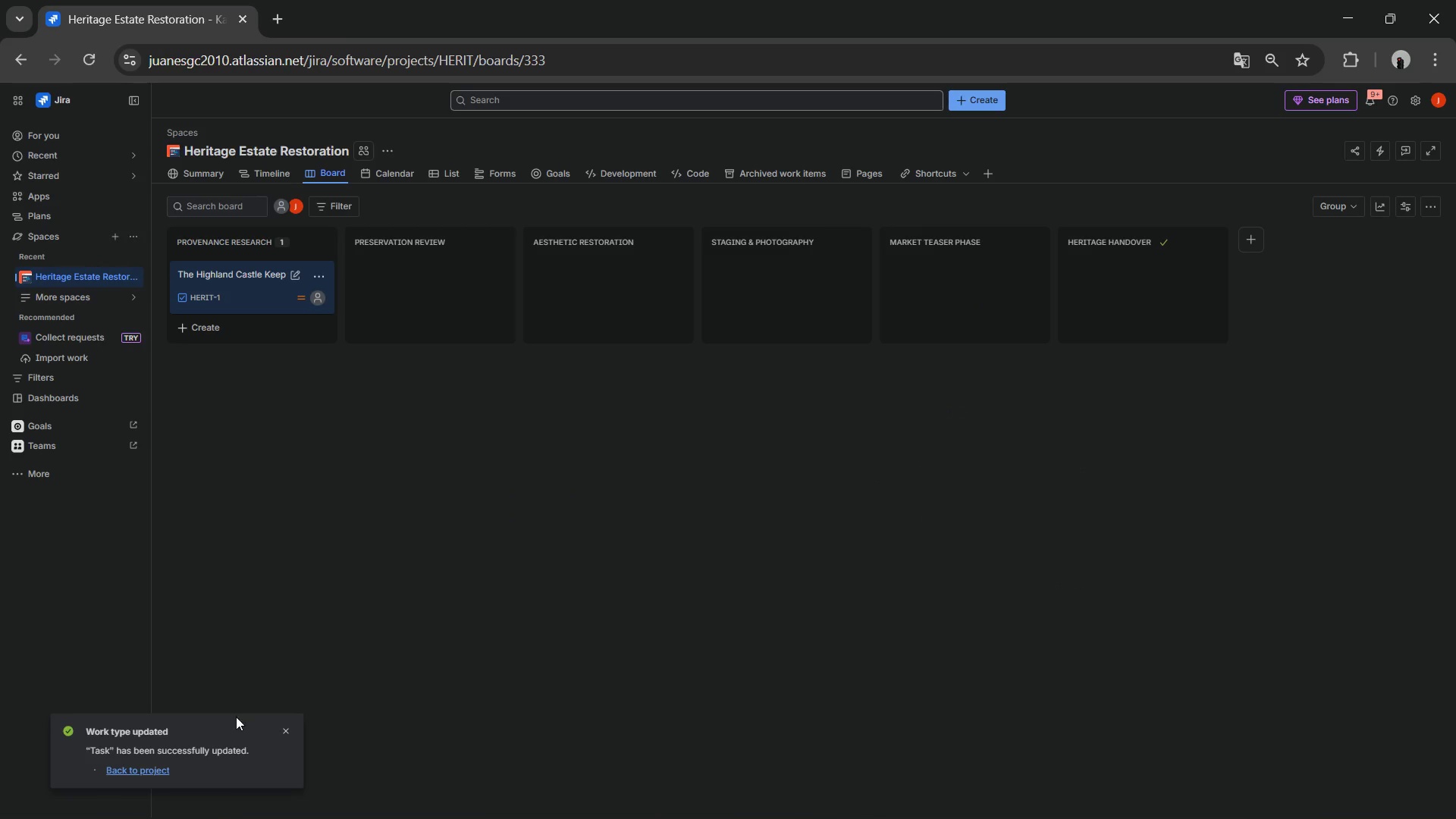 
left_click([433, 400])
 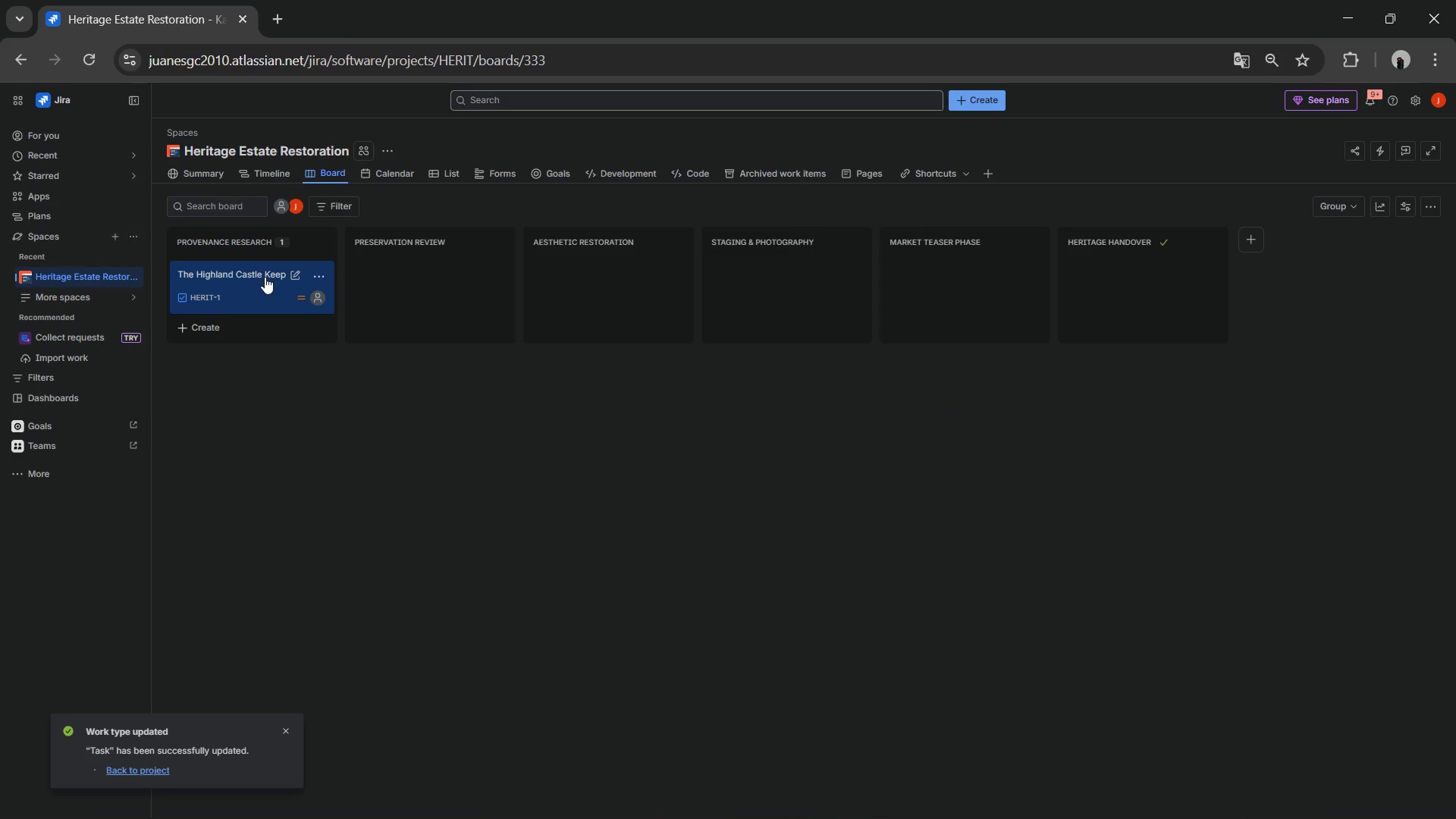 
left_click([265, 277])
 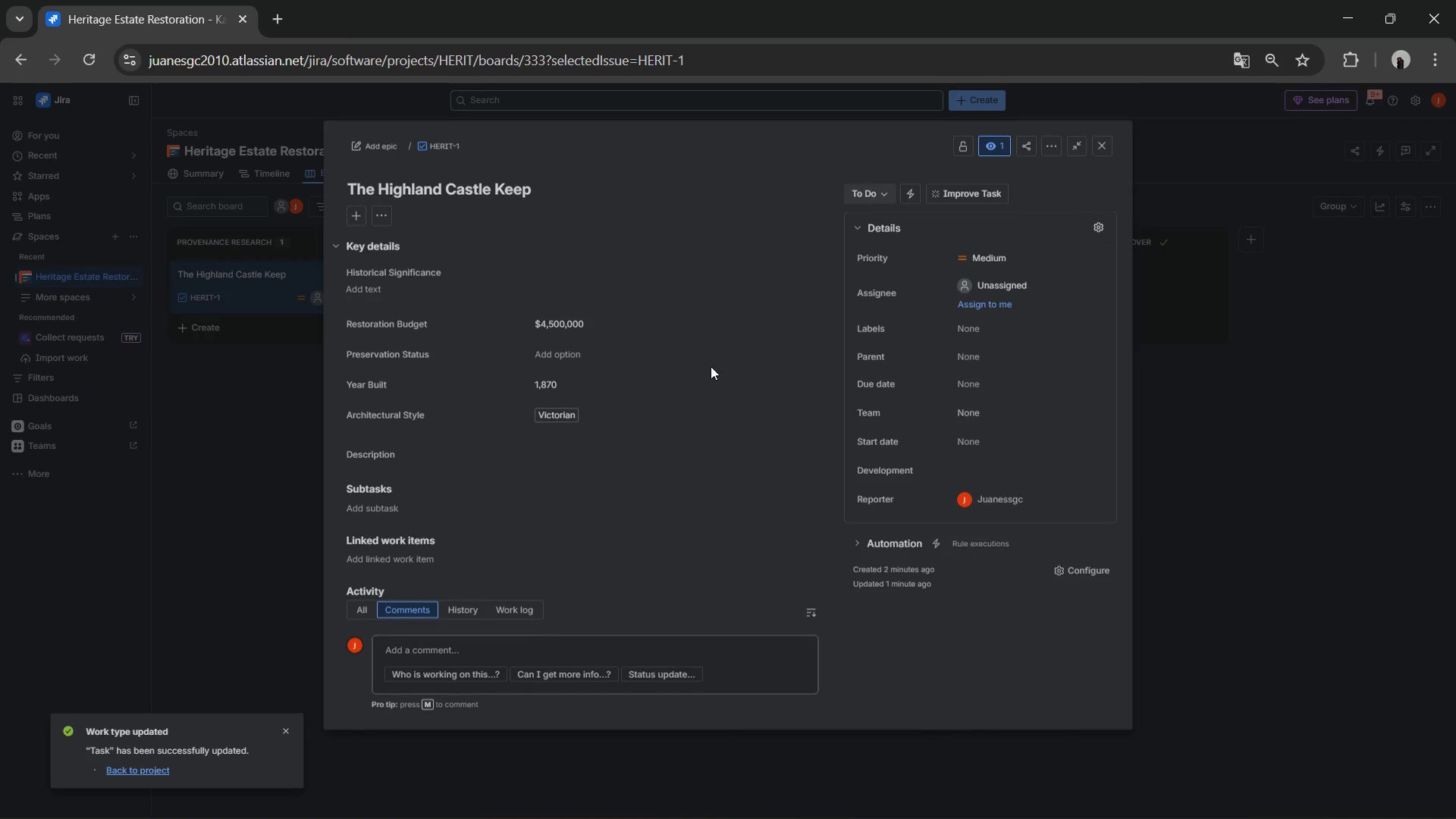 
scroll: coordinate [692, 420], scroll_direction: down, amount: 4.0
 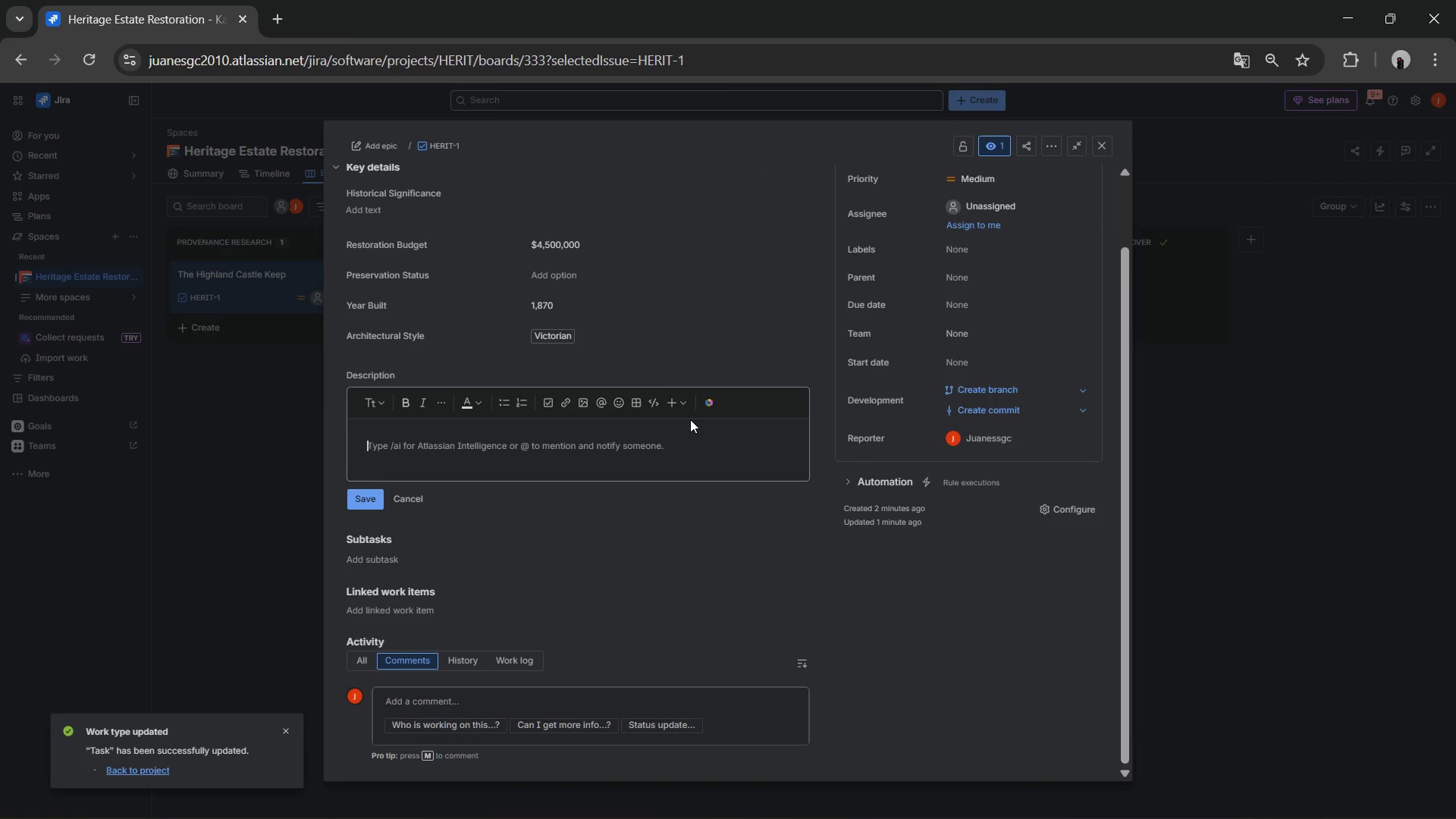 
scroll: coordinate [684, 418], scroll_direction: up, amount: 4.0
 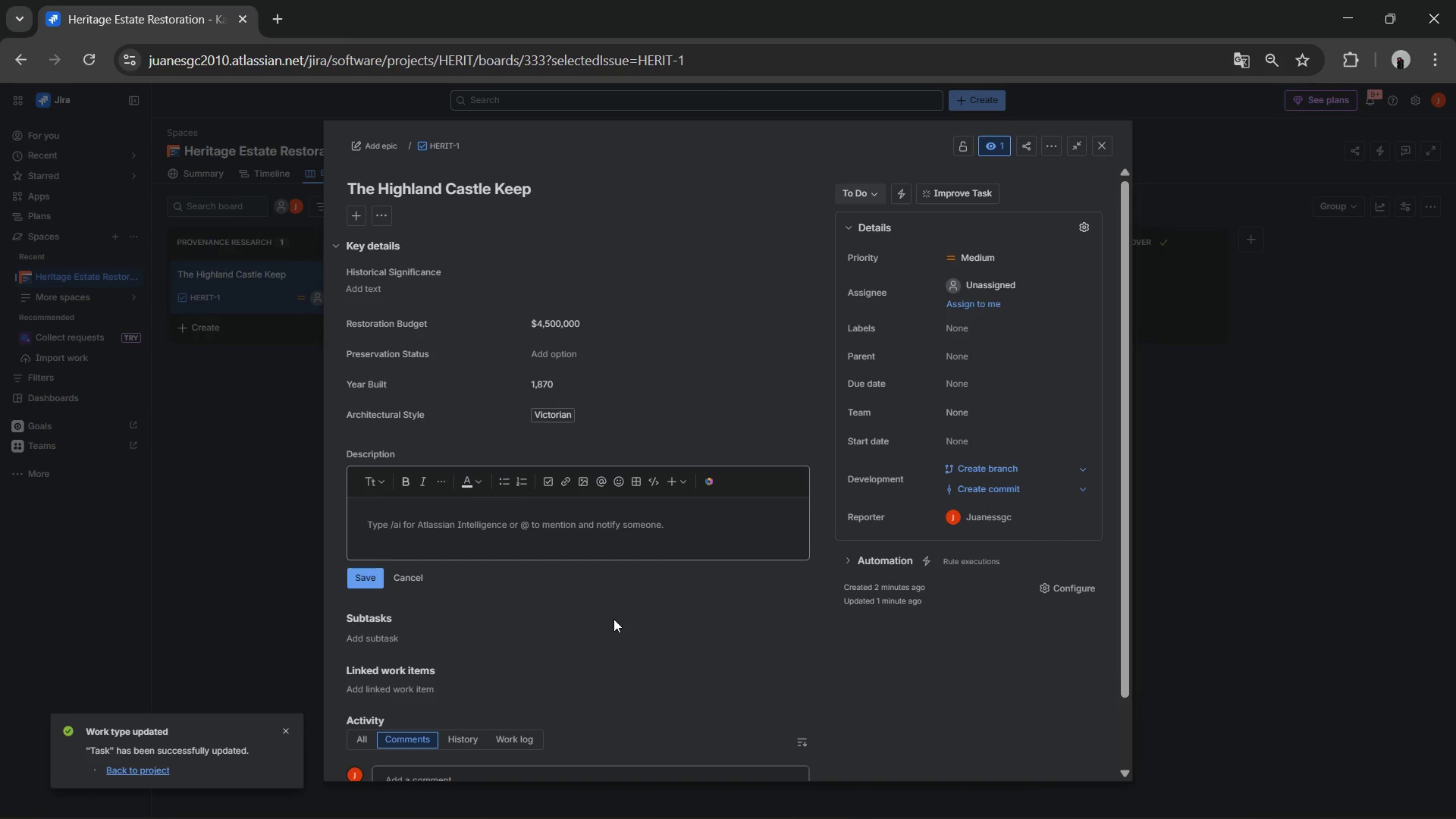 
scroll: coordinate [613, 619], scroll_direction: down, amount: 3.0
 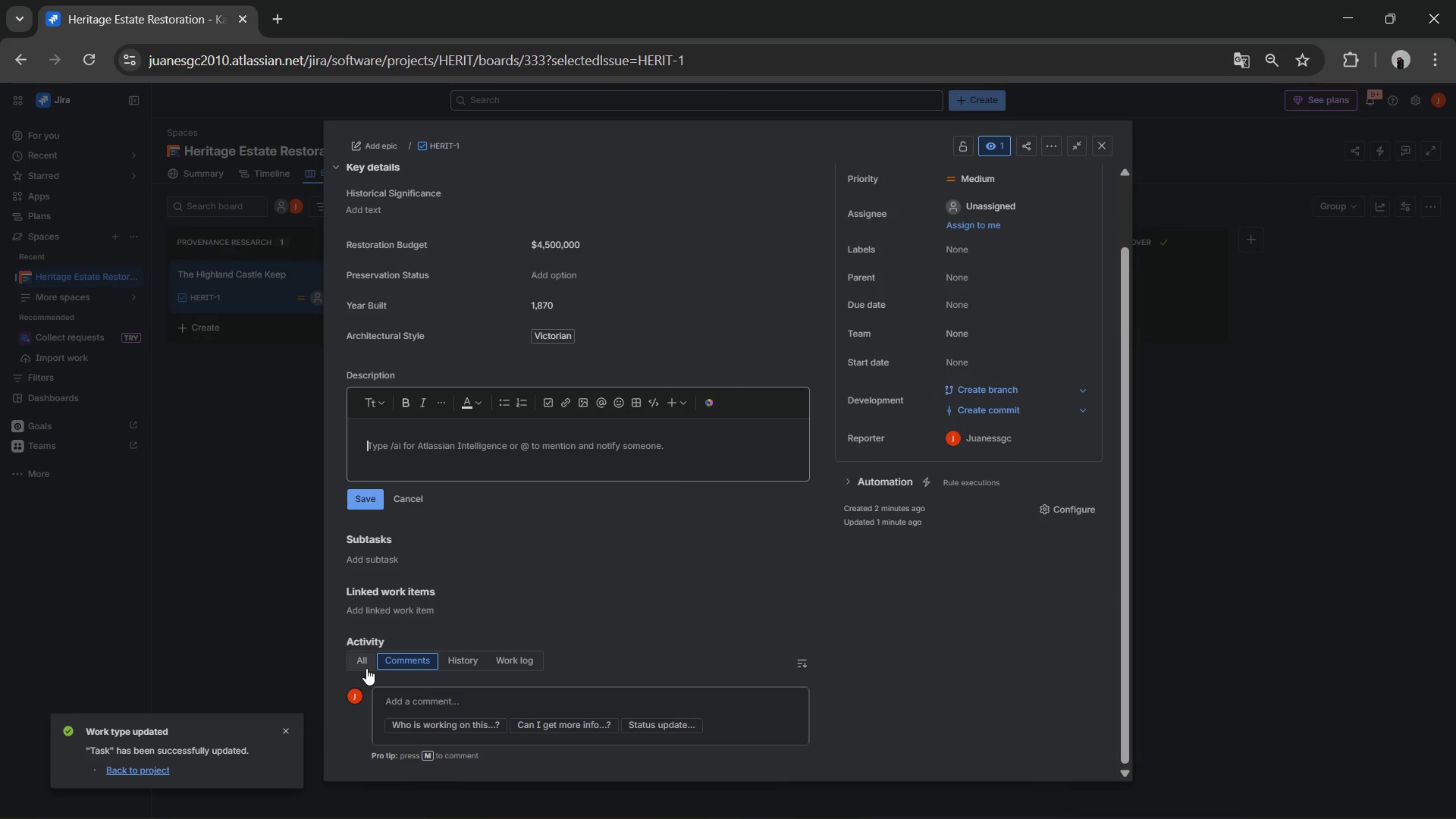 
scroll: coordinate [474, 597], scroll_direction: up, amount: 4.0
 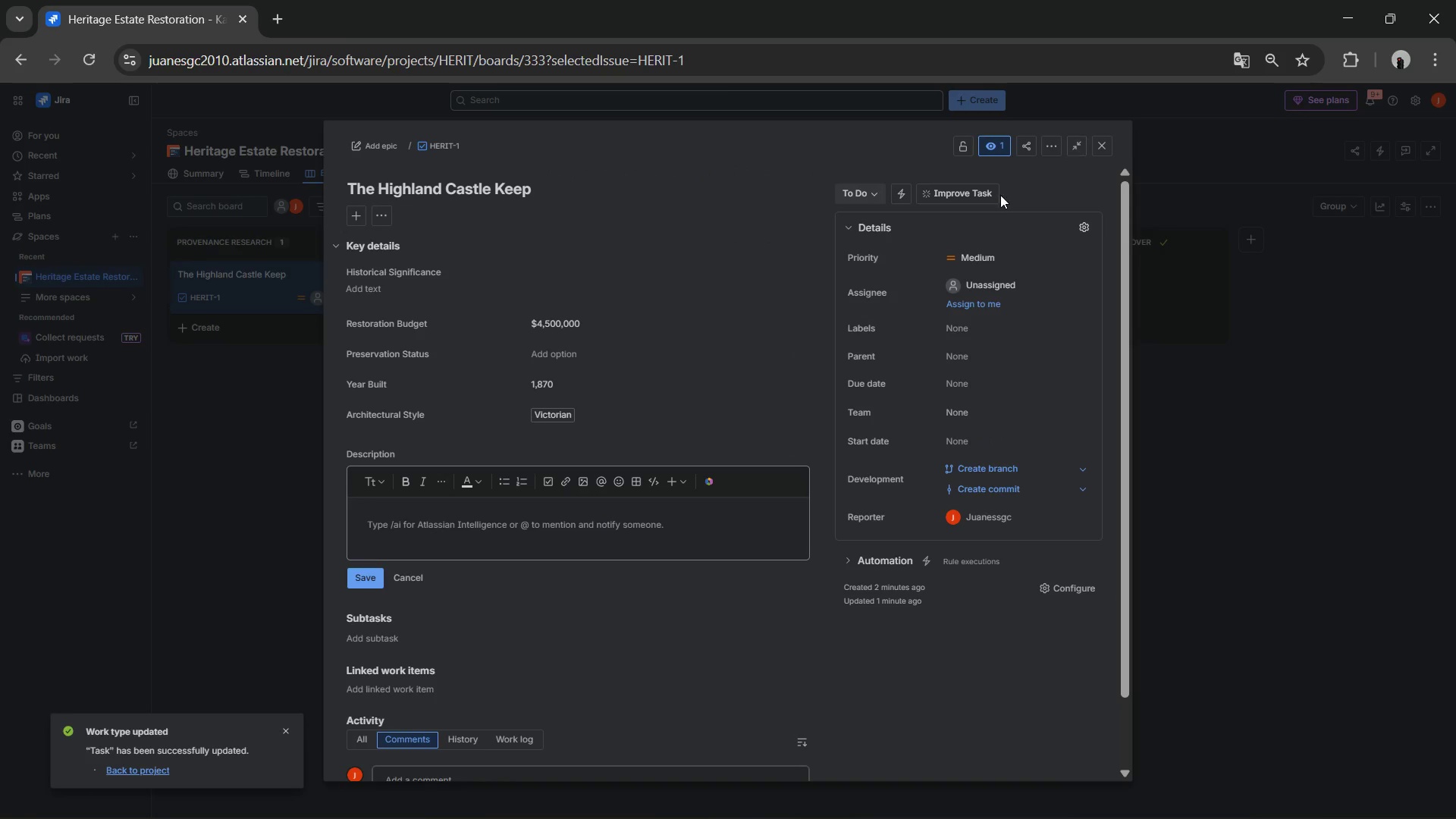 
left_click([584, 328])
 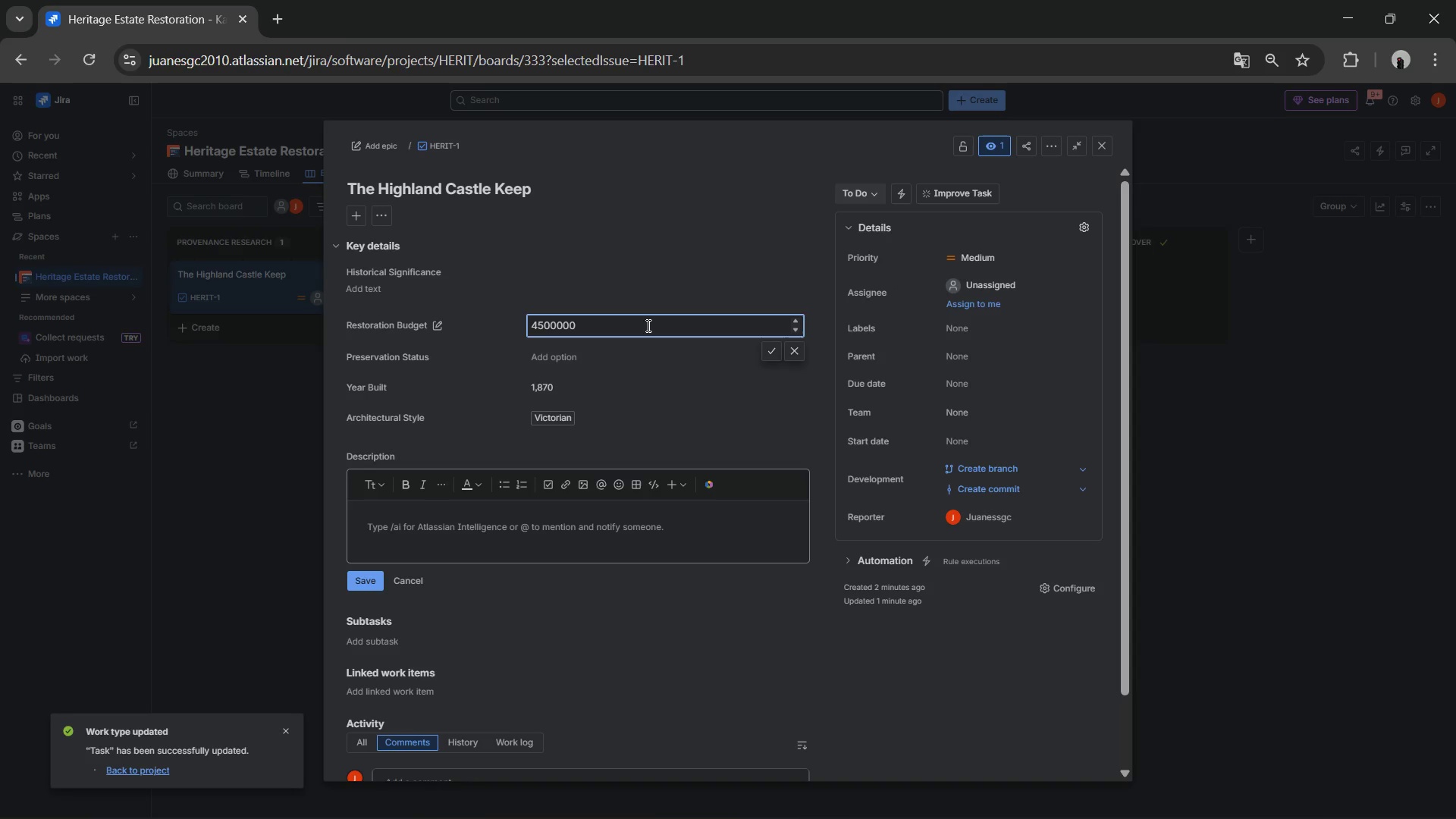 
wait(5.56)
 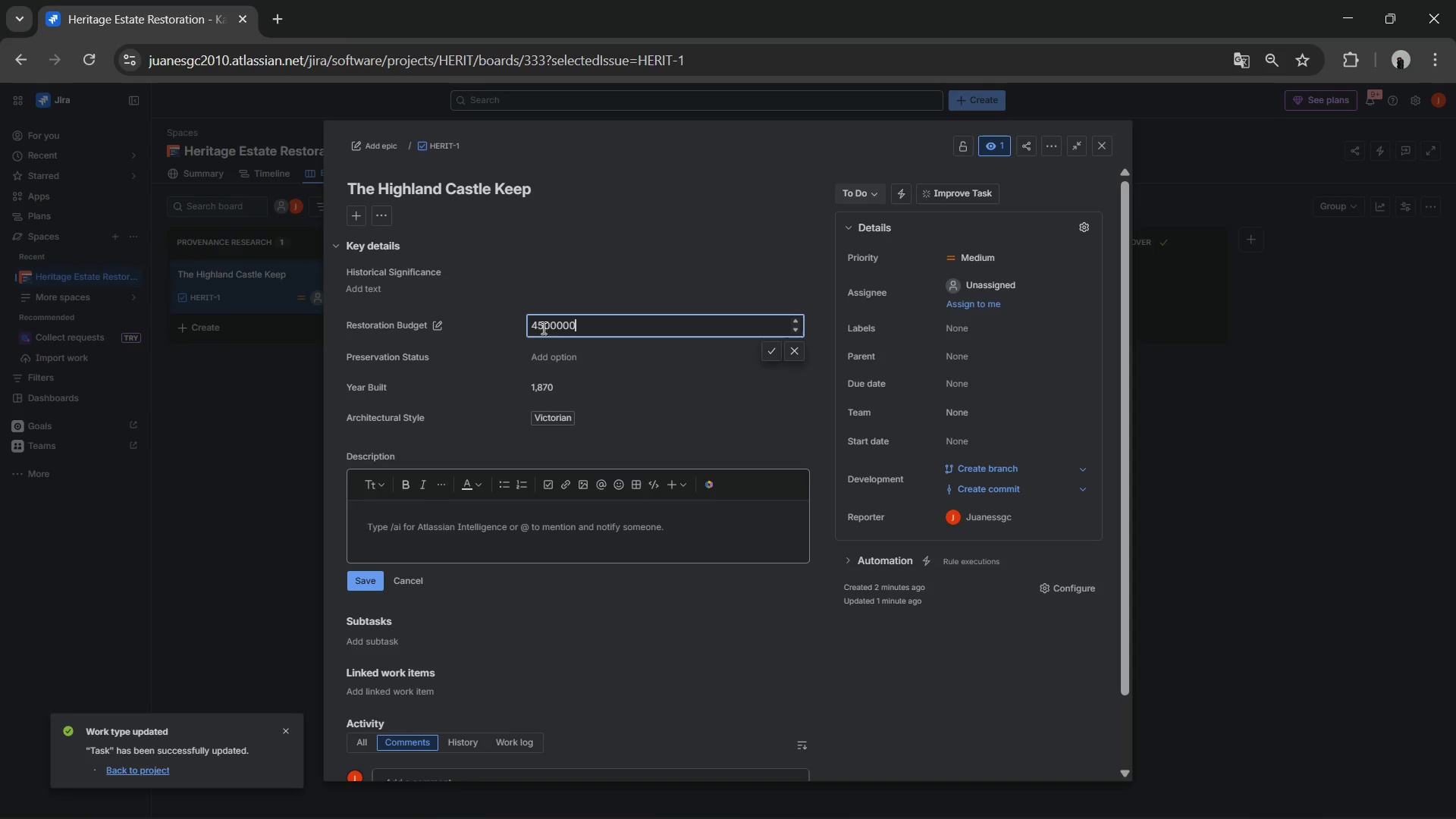 
left_click([1104, 135])
 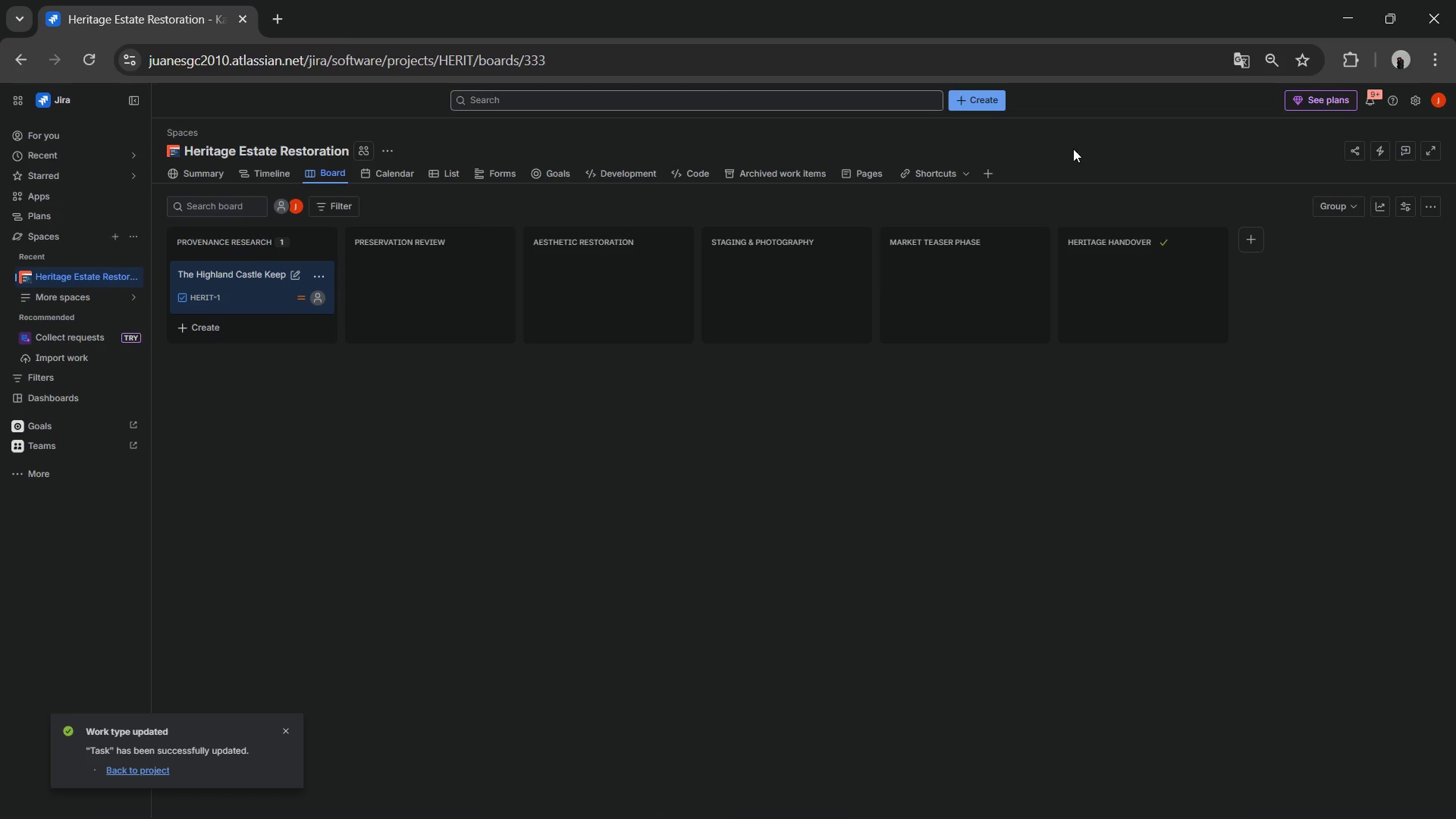 
wait(5.03)
 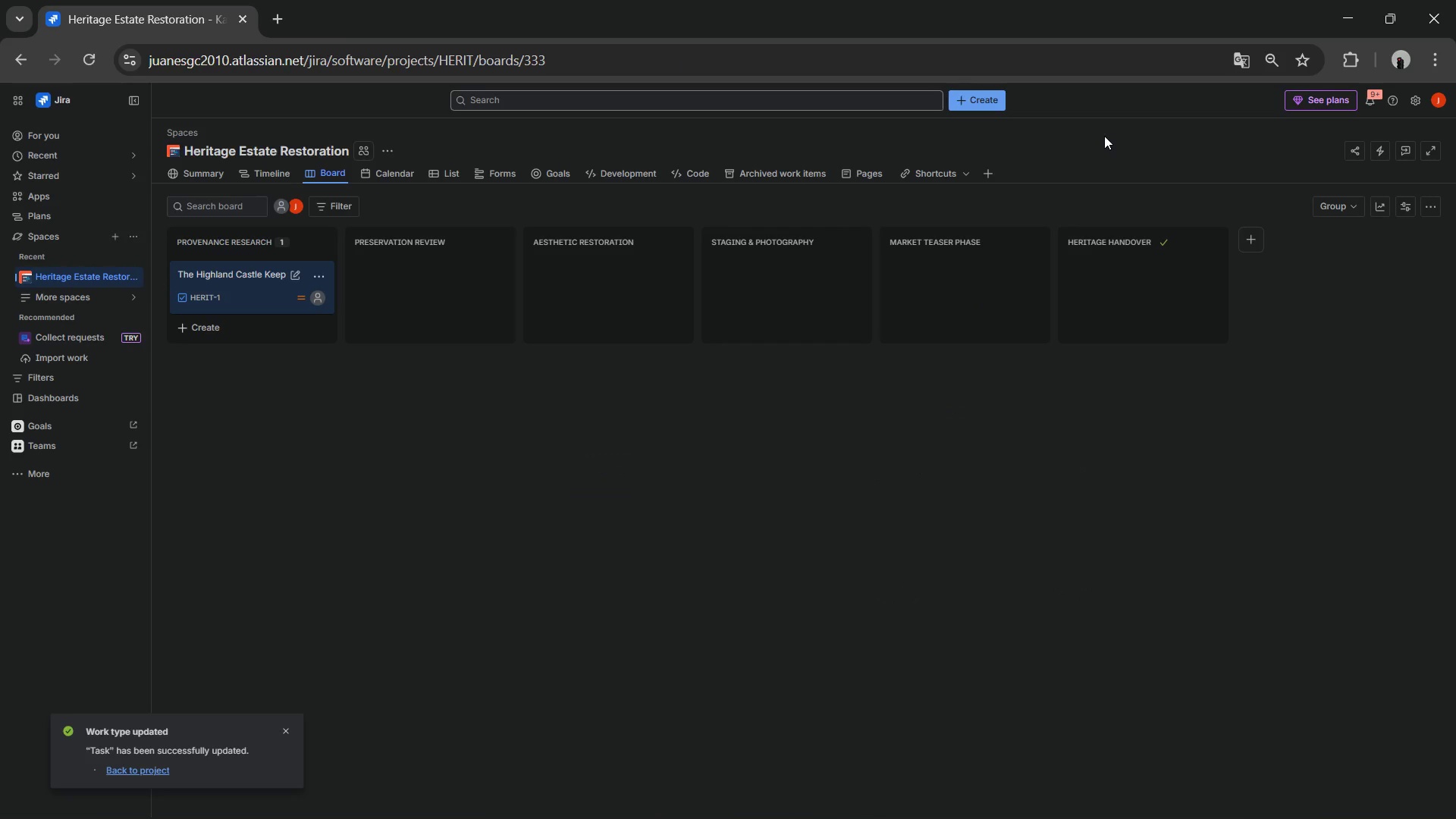 
left_click([207, 271])
 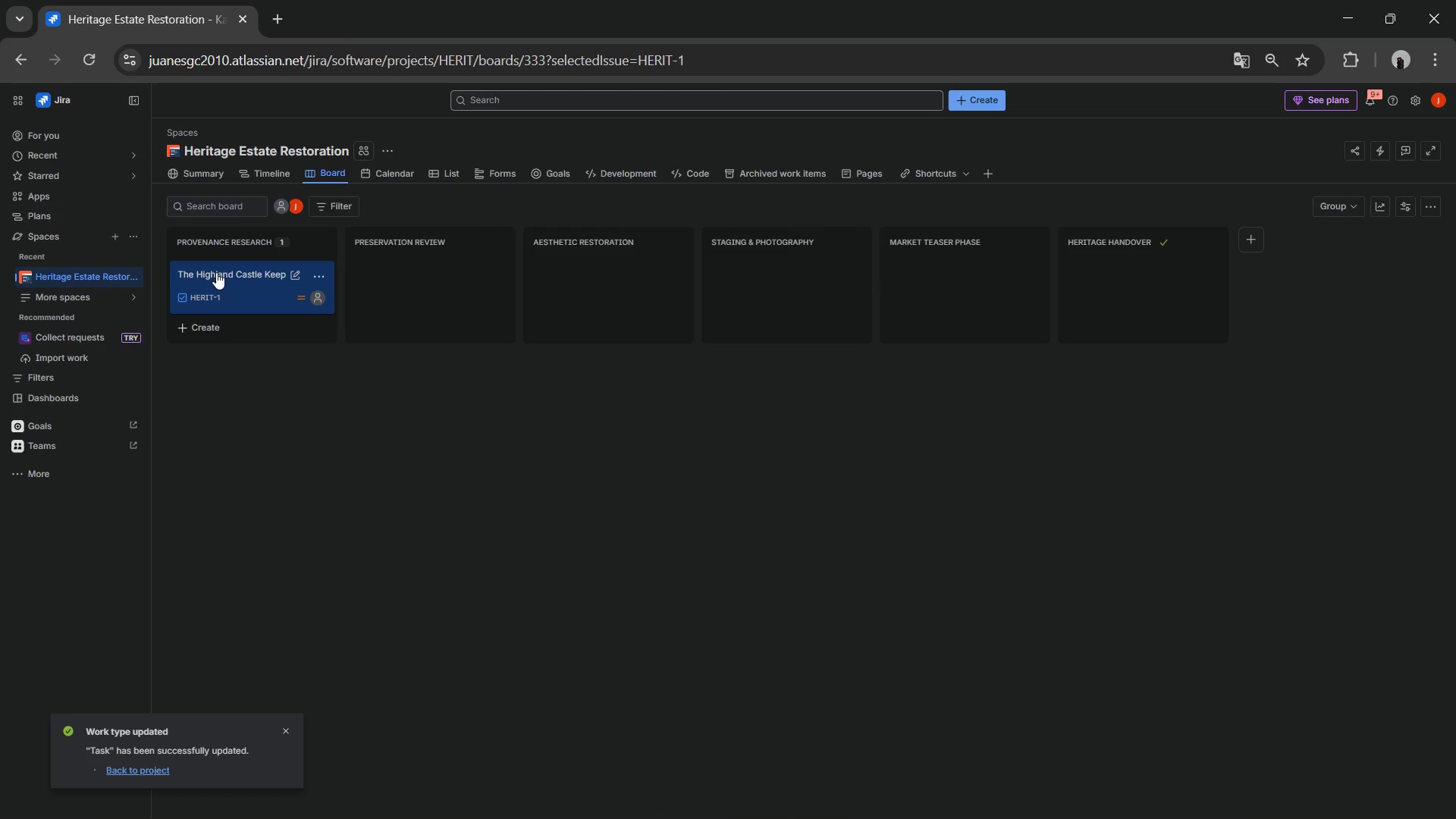 
mouse_move([231, 279])
 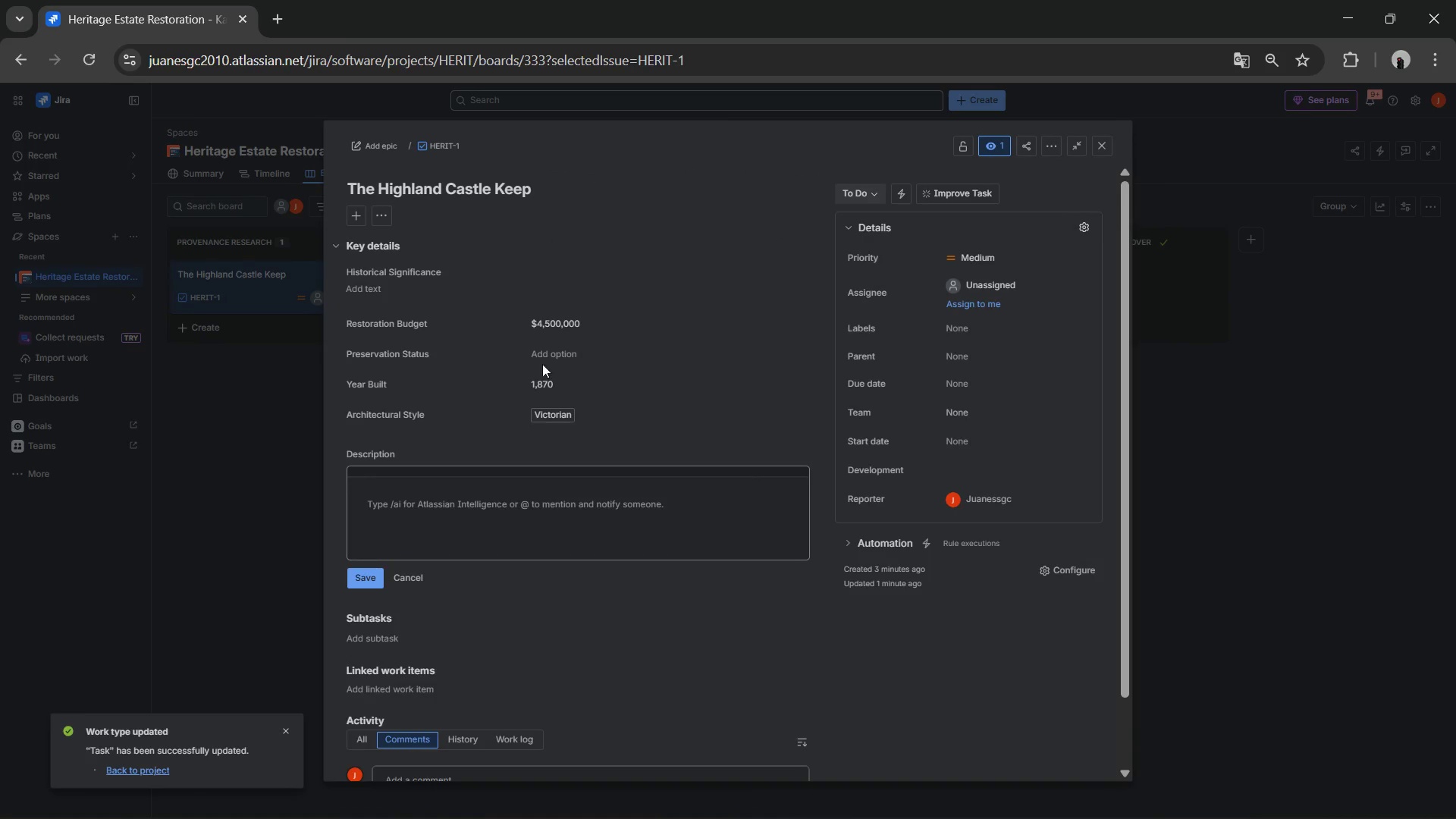 
mouse_move([560, 380])
 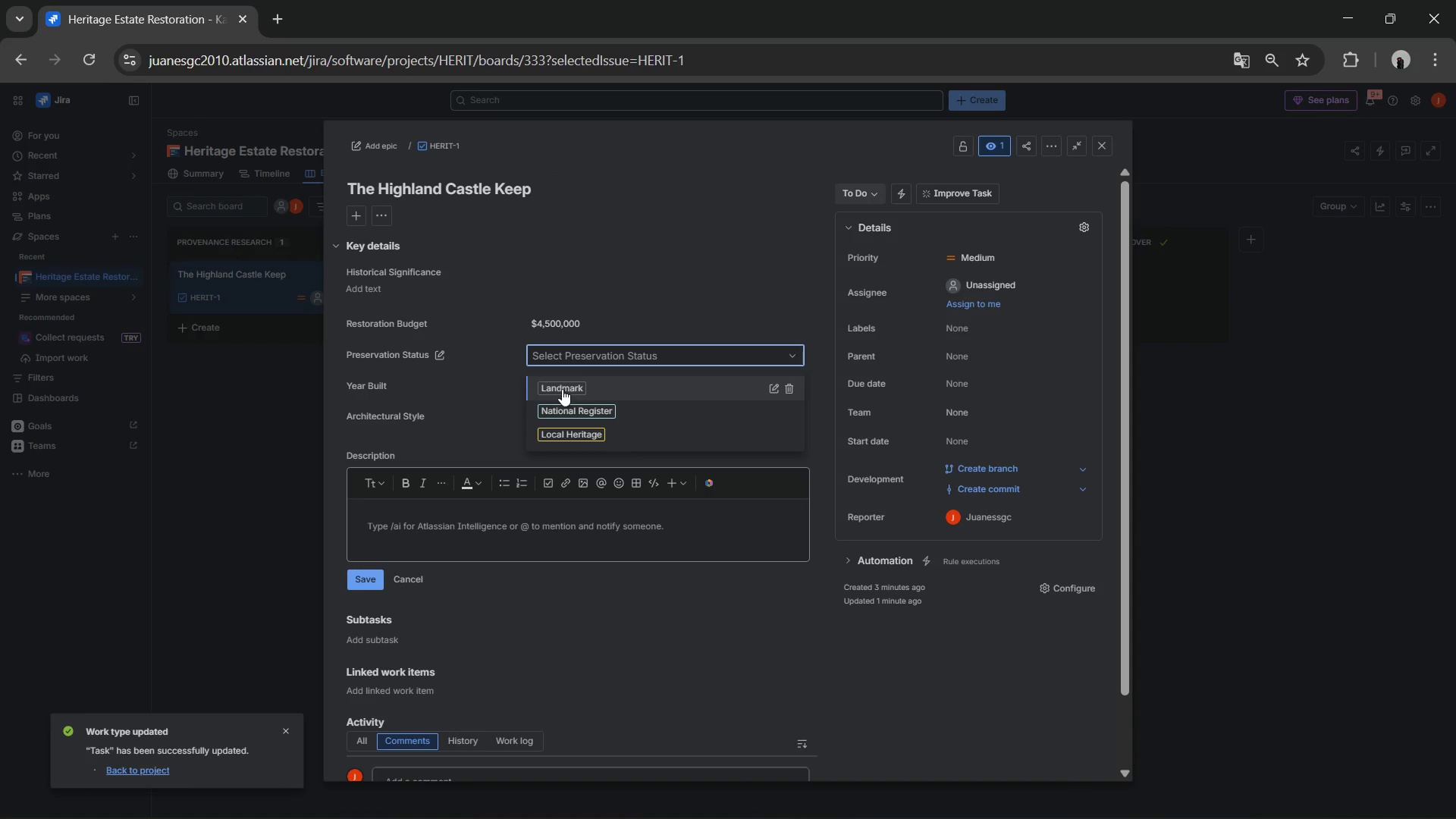 
left_click([565, 389])
 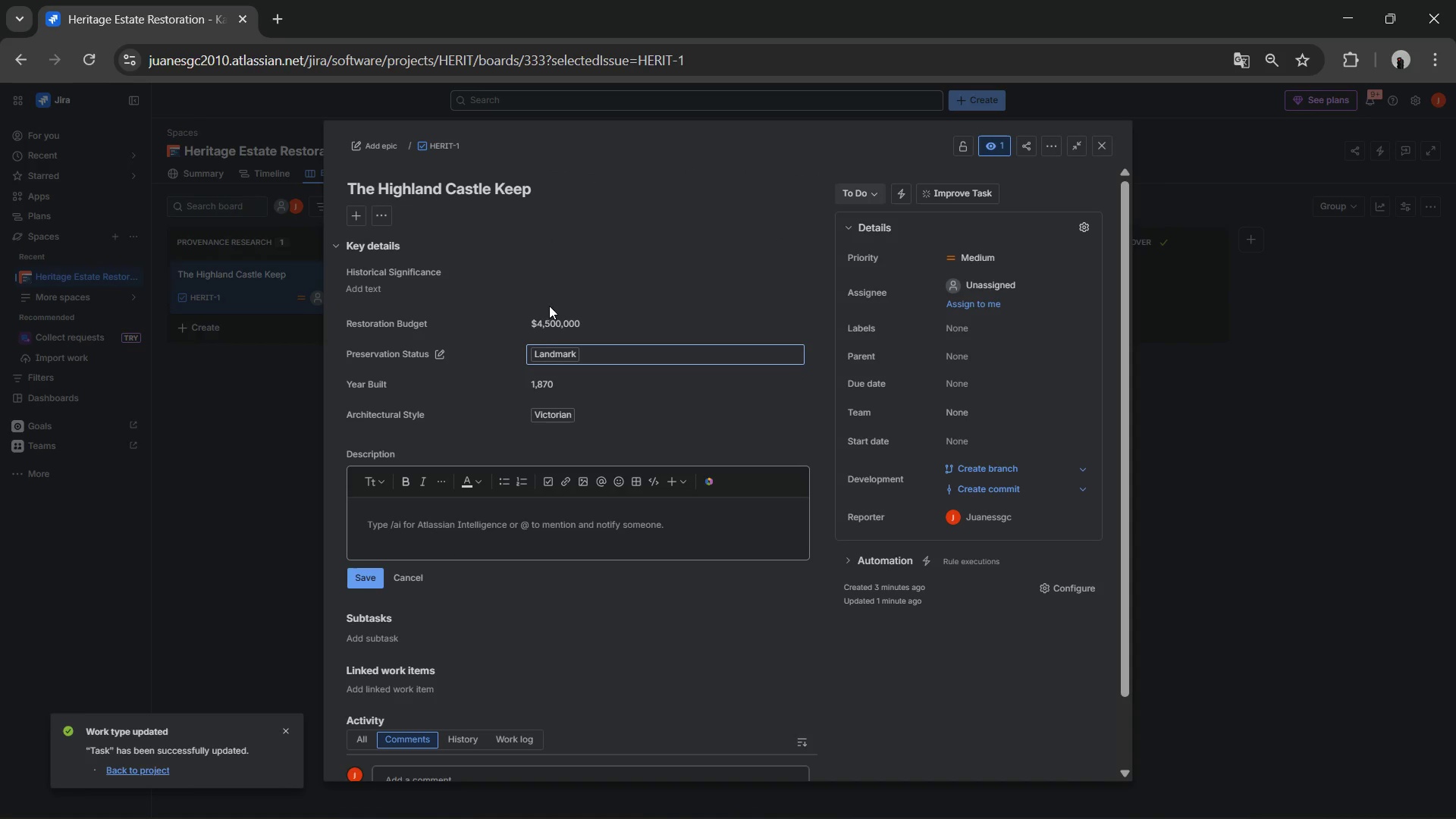 
left_click([526, 287])
 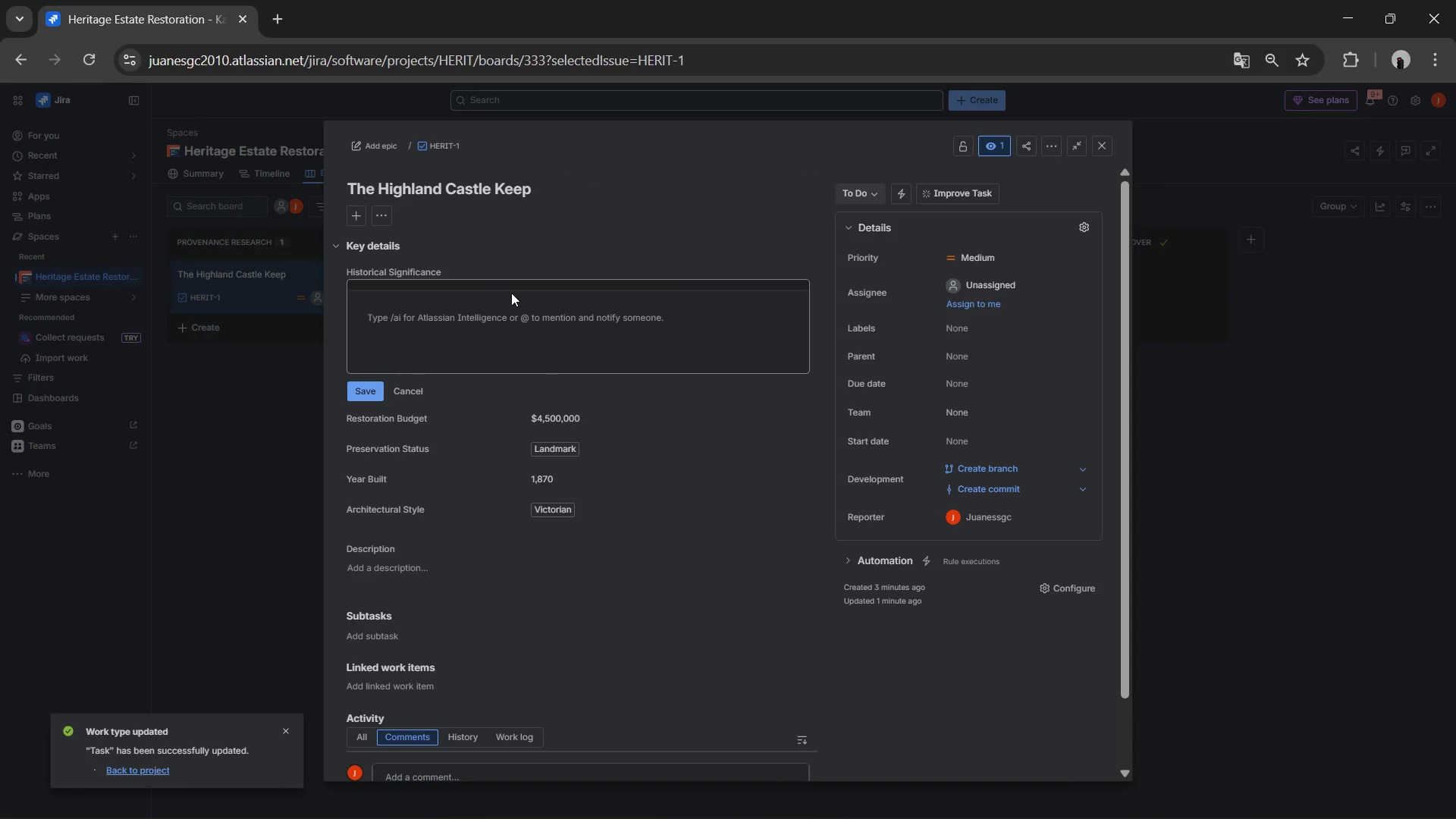 
double_click([511, 293])
 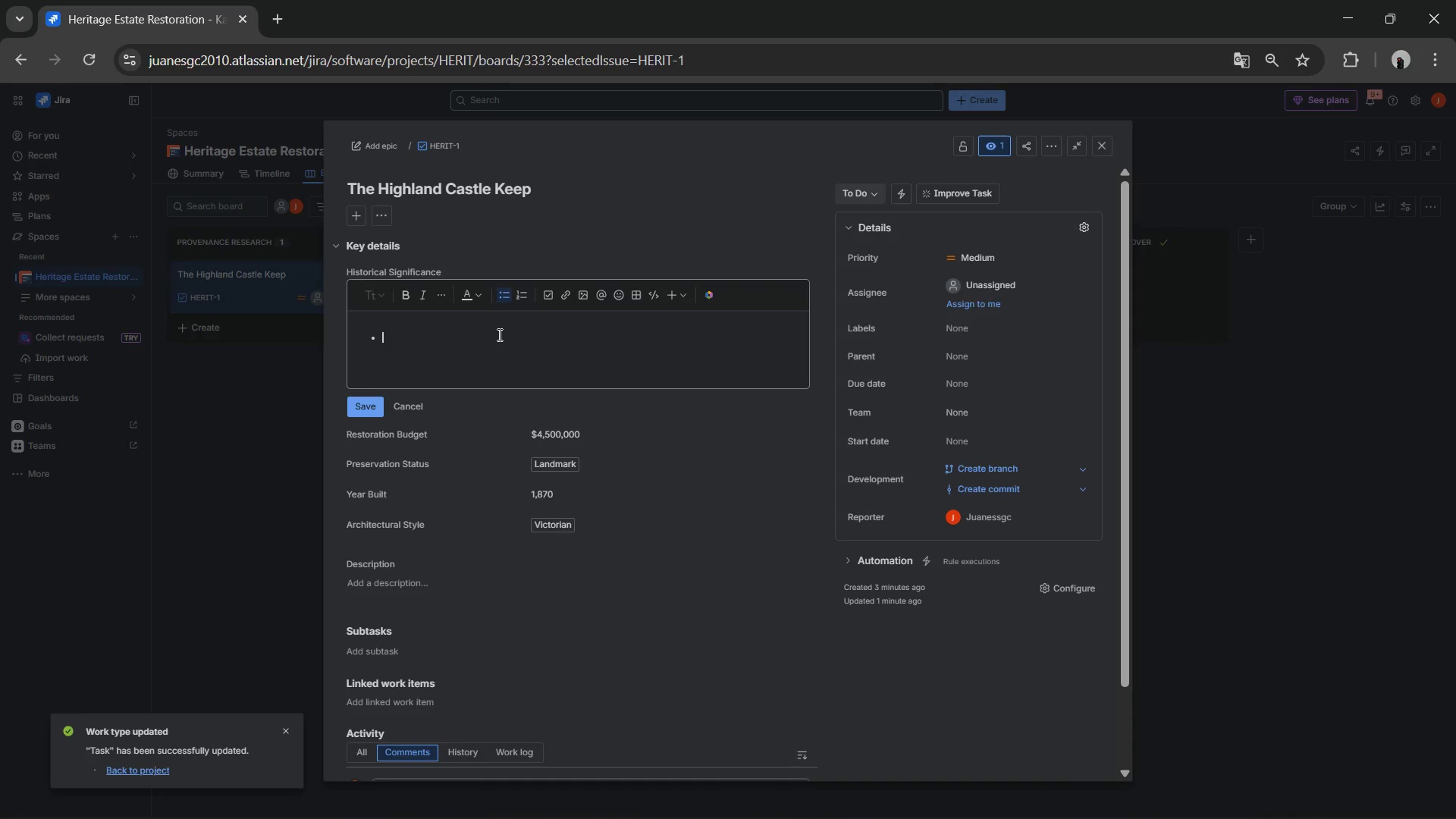 
double_click([498, 334])
 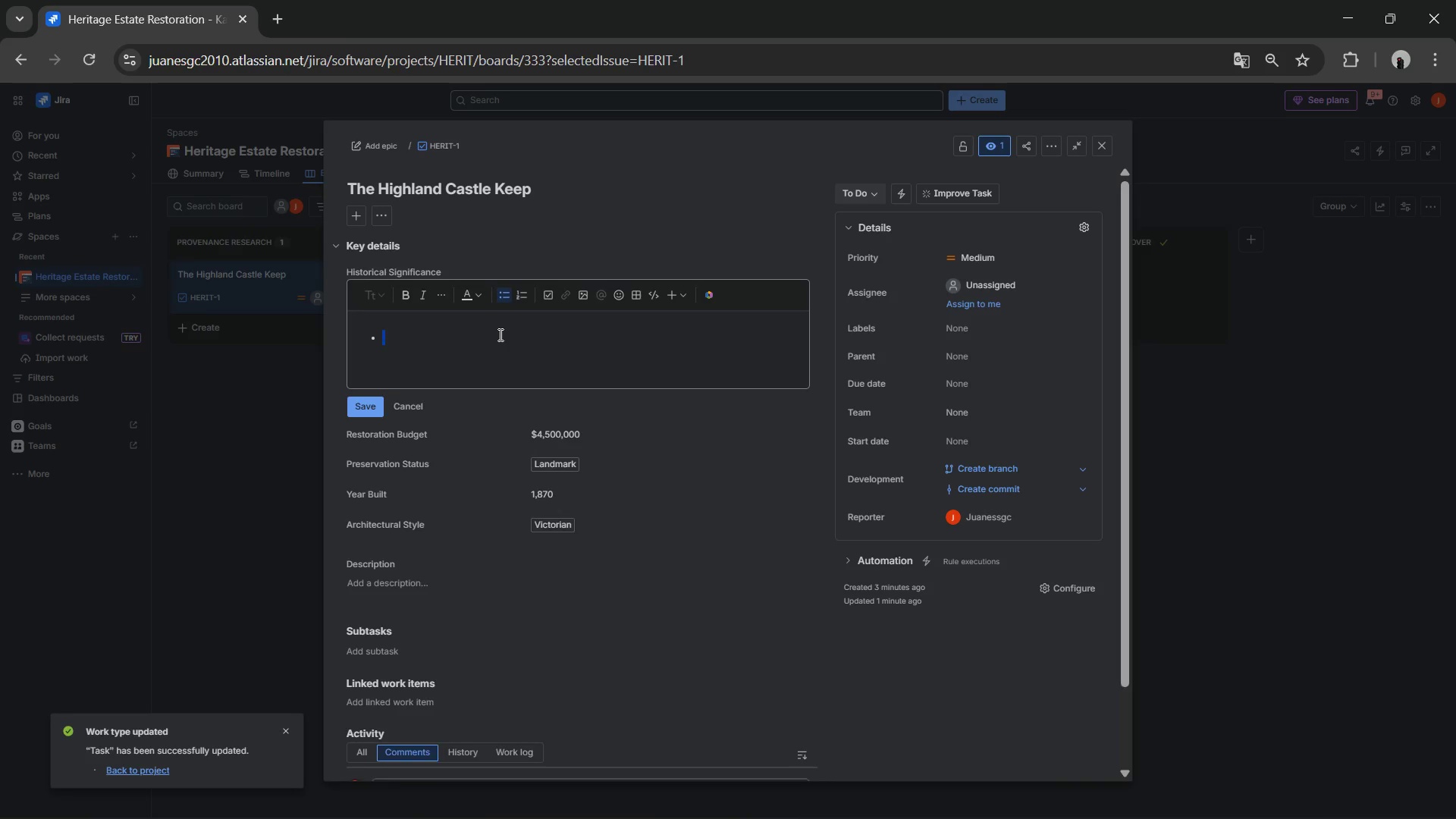 
key(Backspace)
key(Backspace)
key(Backspace)
type(Former residence of a Scottish Duke< coi)
key(Backspace)
type(ntains original 19th century stonek)
key(Backspace)
type(work and a hidden librarly)
key(Backspace)
key(Backspace)
type(y)
 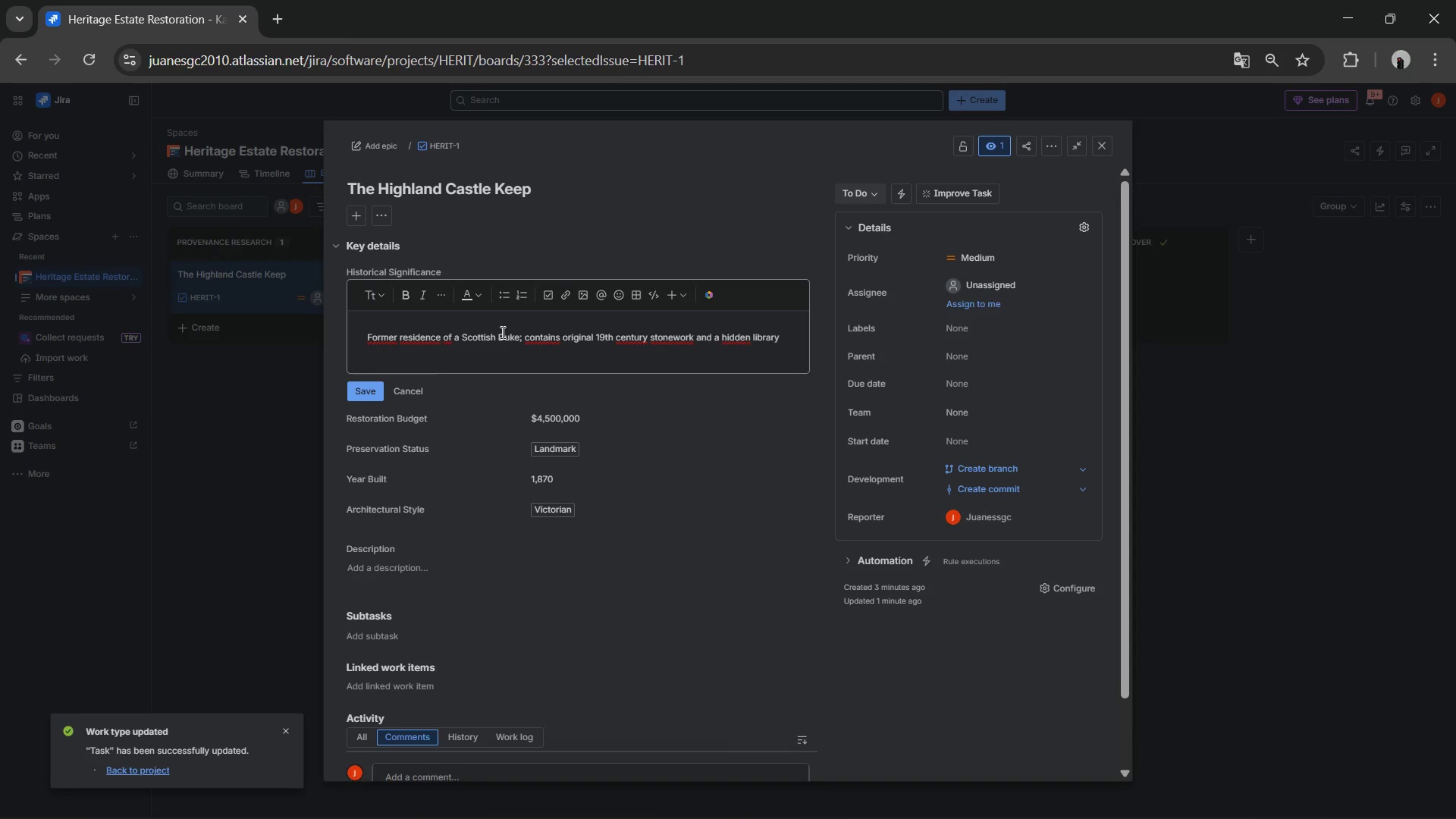 
key(Enter)
 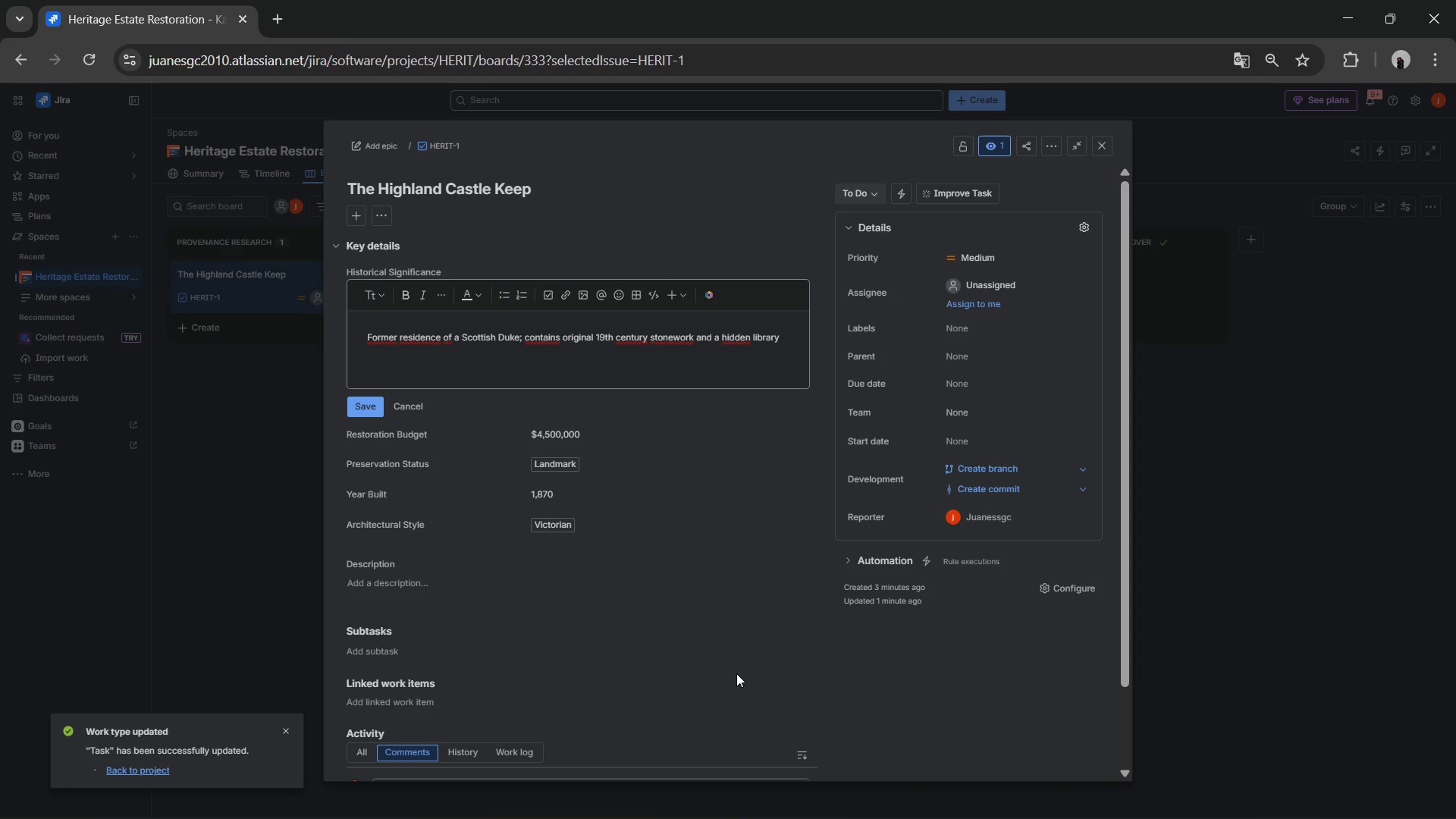 
left_click([739, 670])
 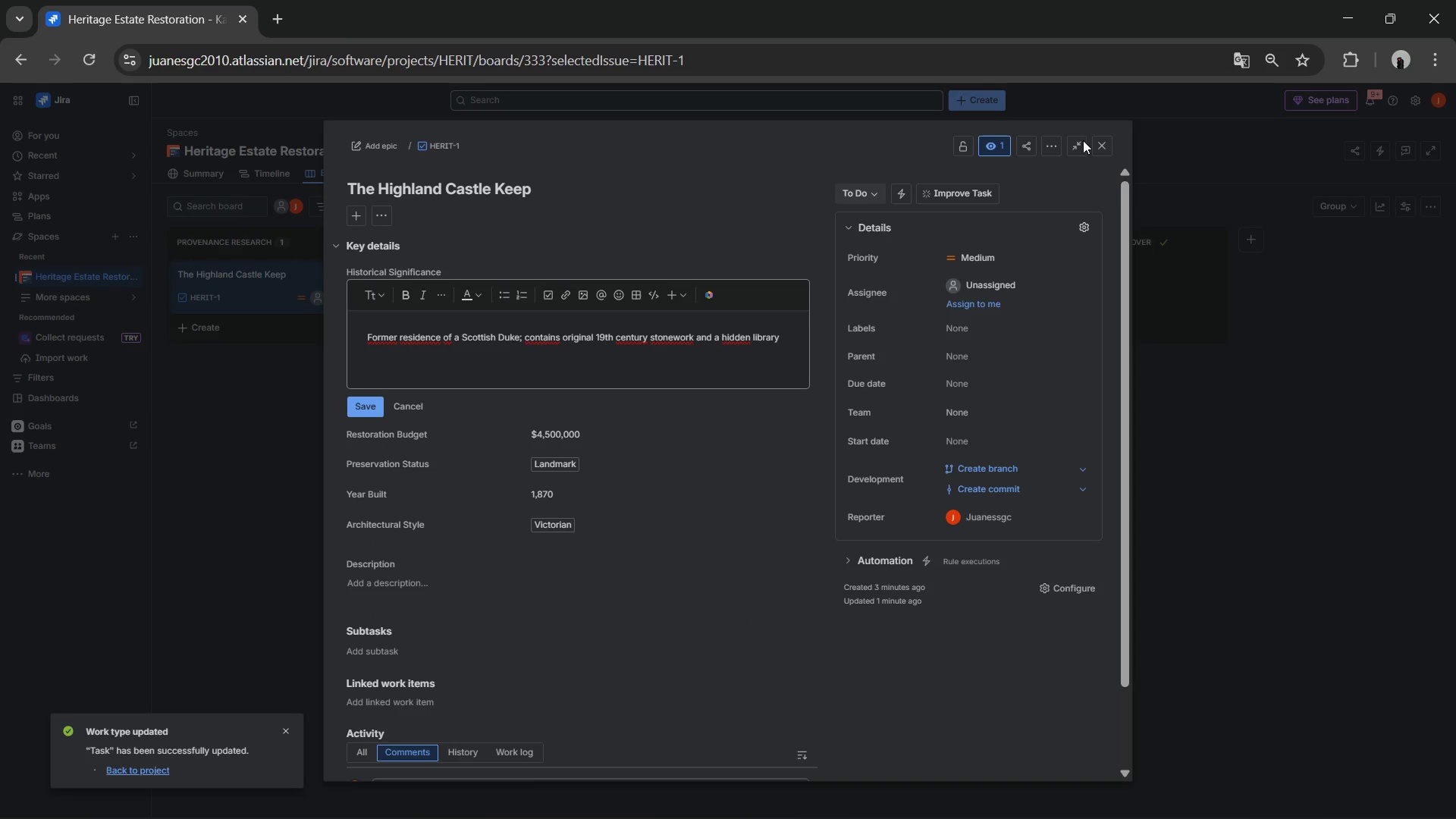 
left_click([1103, 148])
 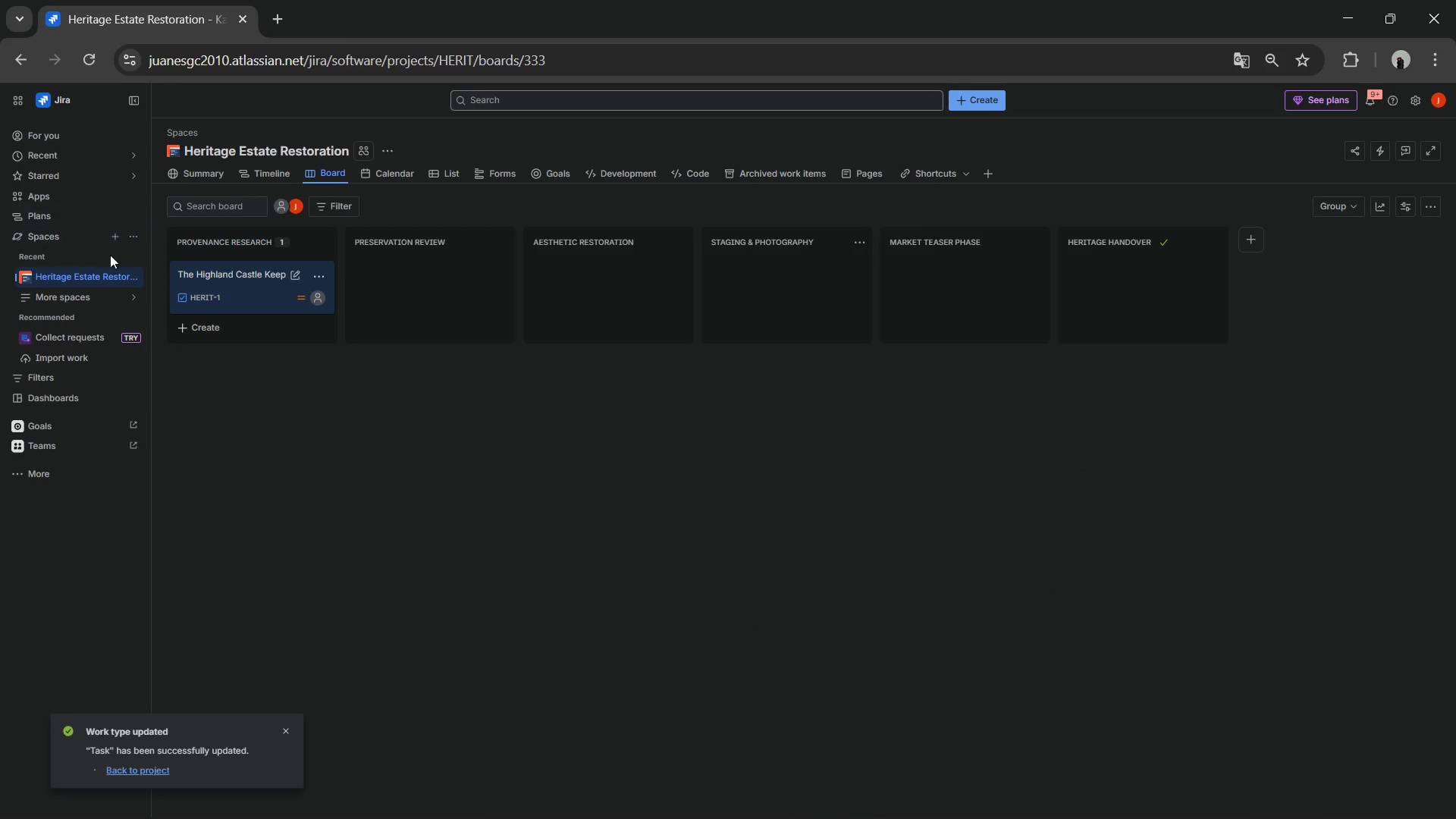 
left_click([132, 276])
 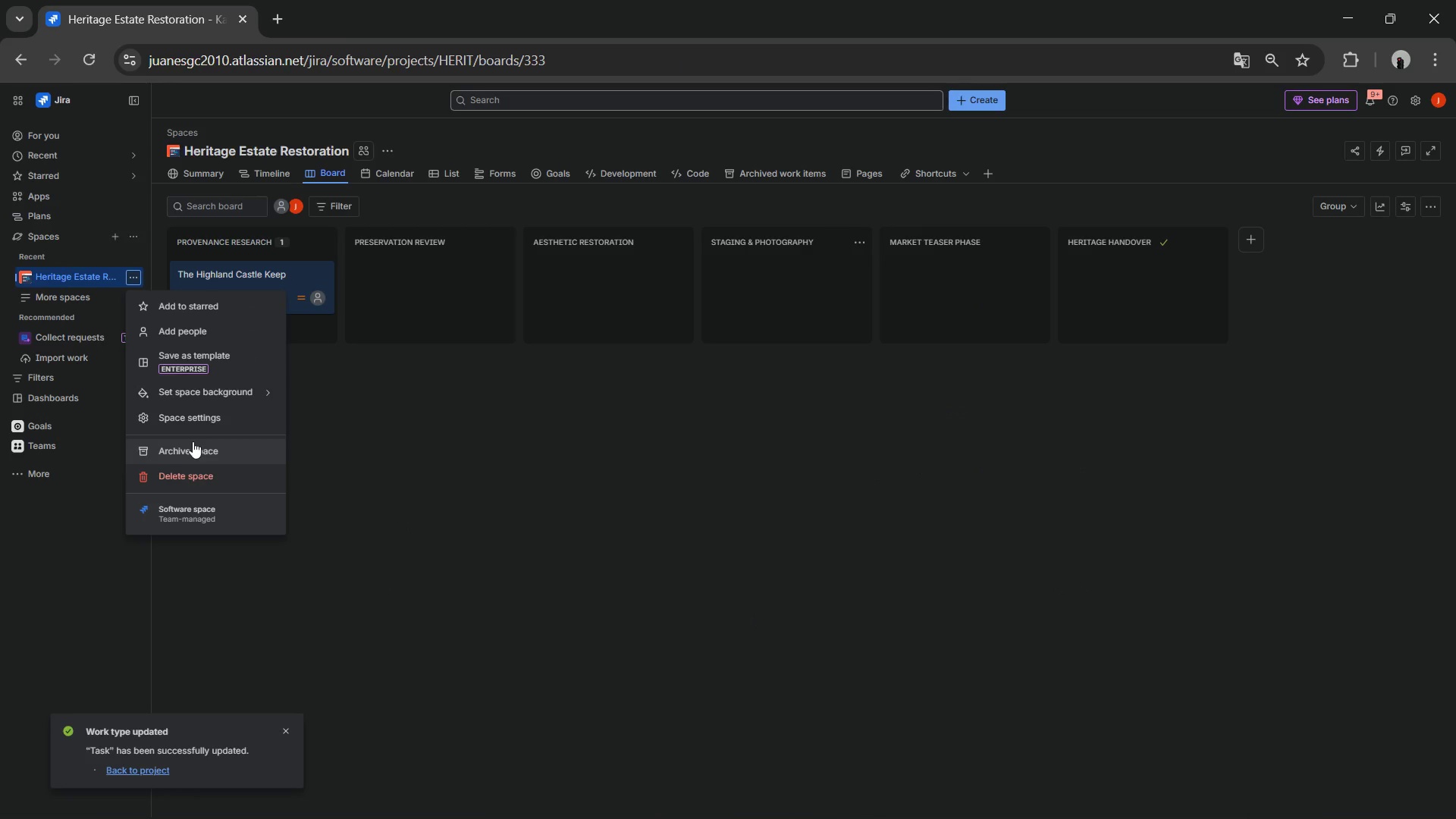 
left_click([192, 416])
 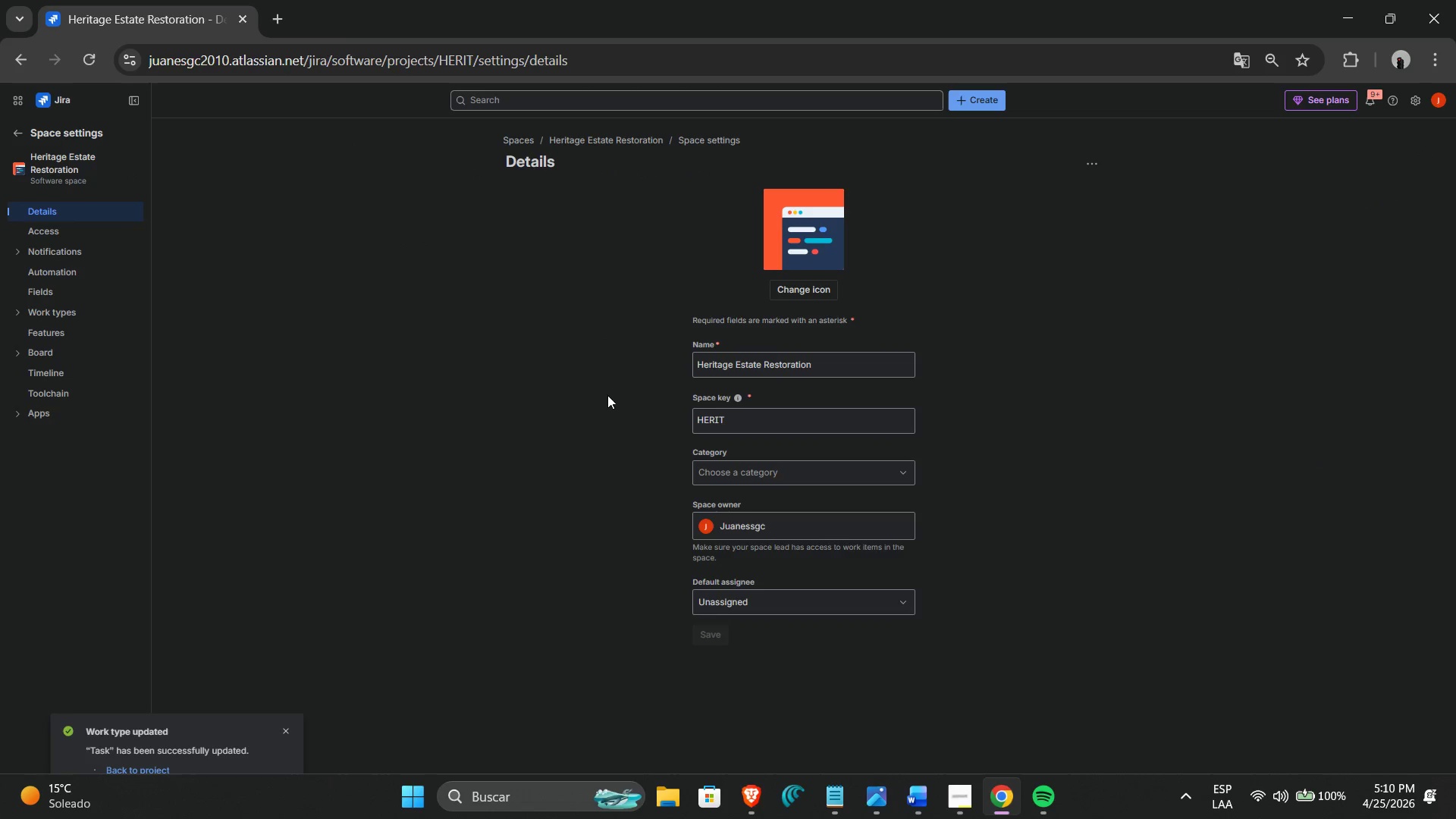 
left_click([83, 273])
 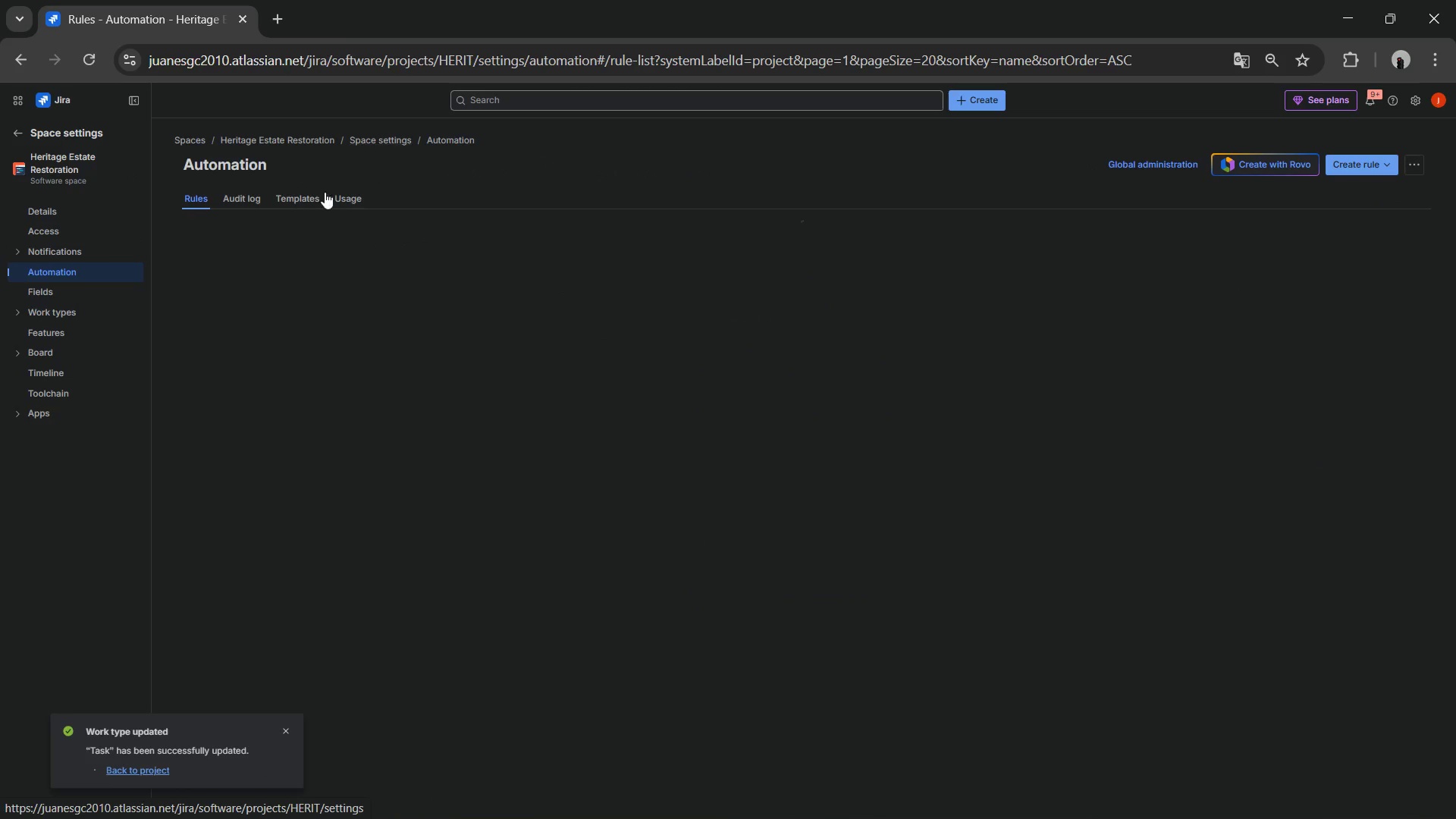 
left_click([239, 204])
 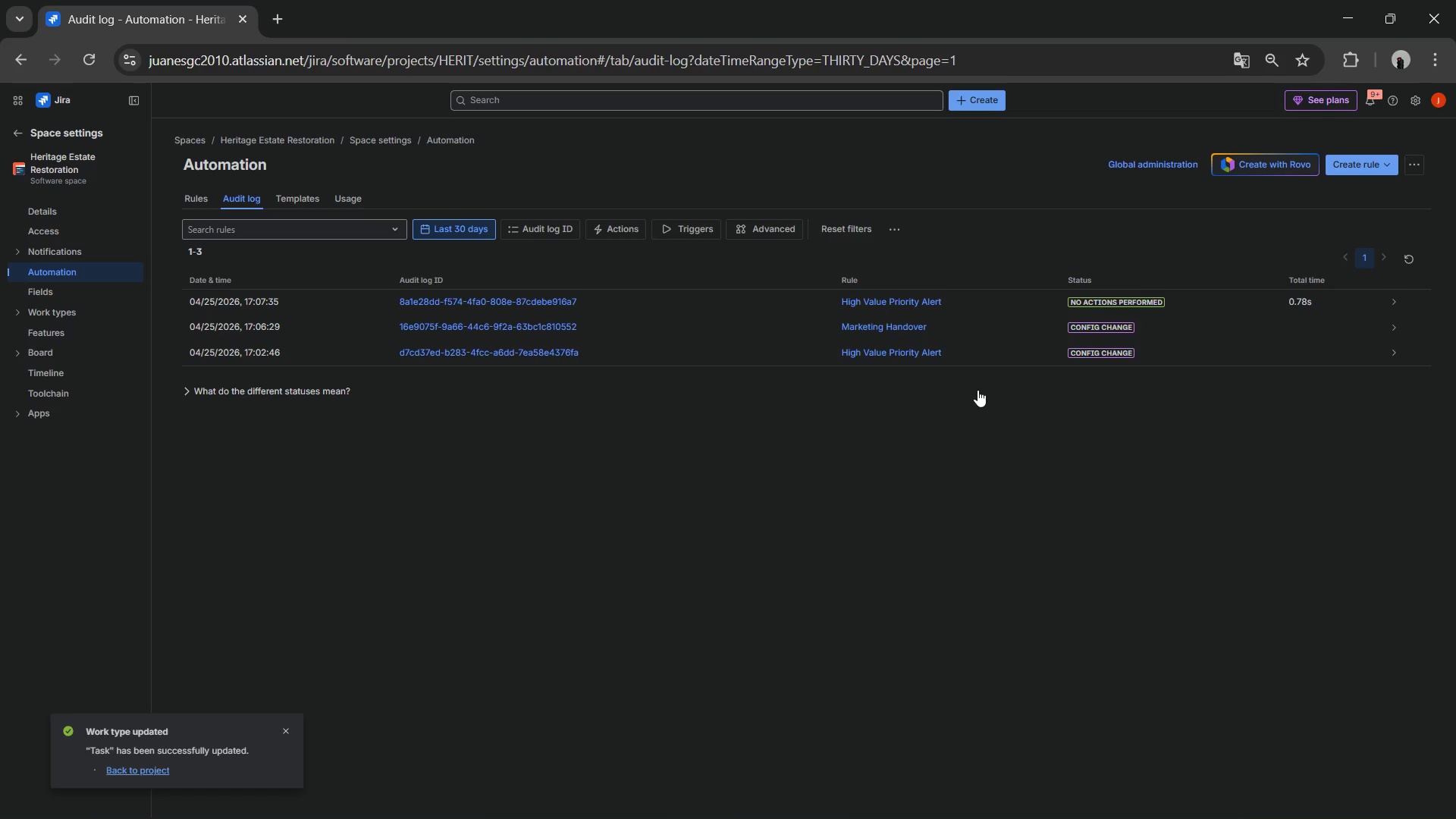 
wait(45.31)
 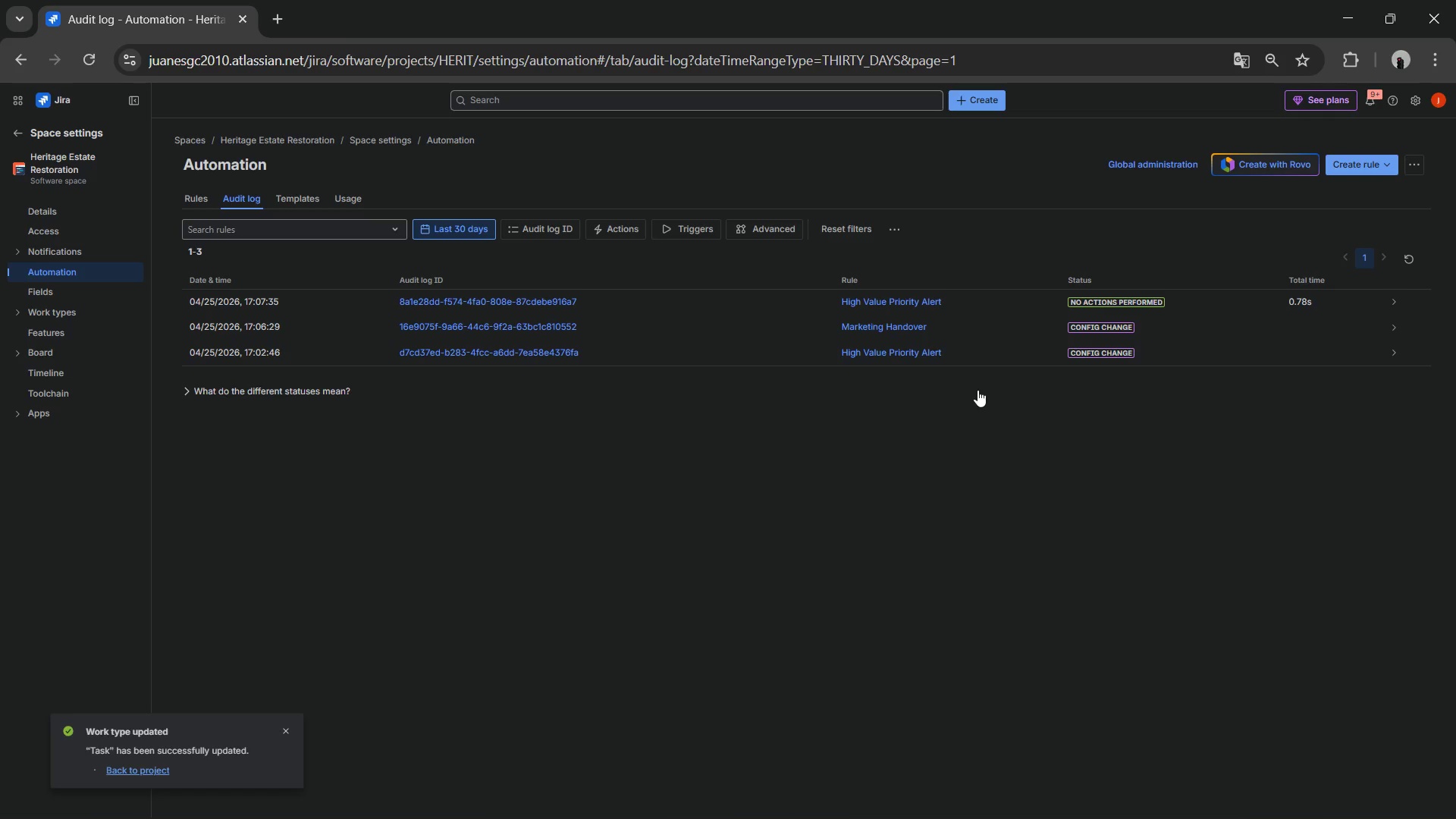 
left_click([201, 190])
 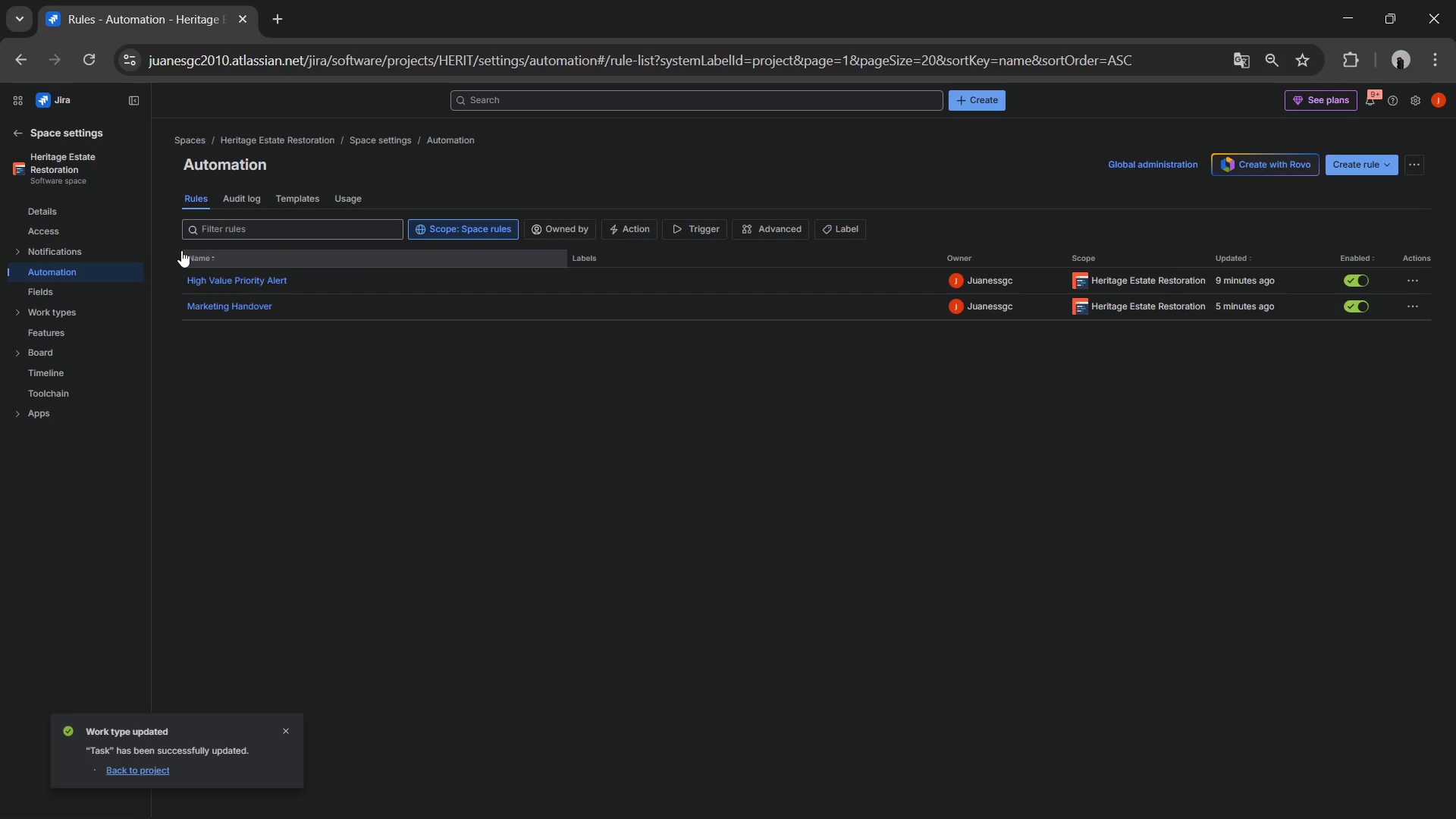 
wait(17.0)
 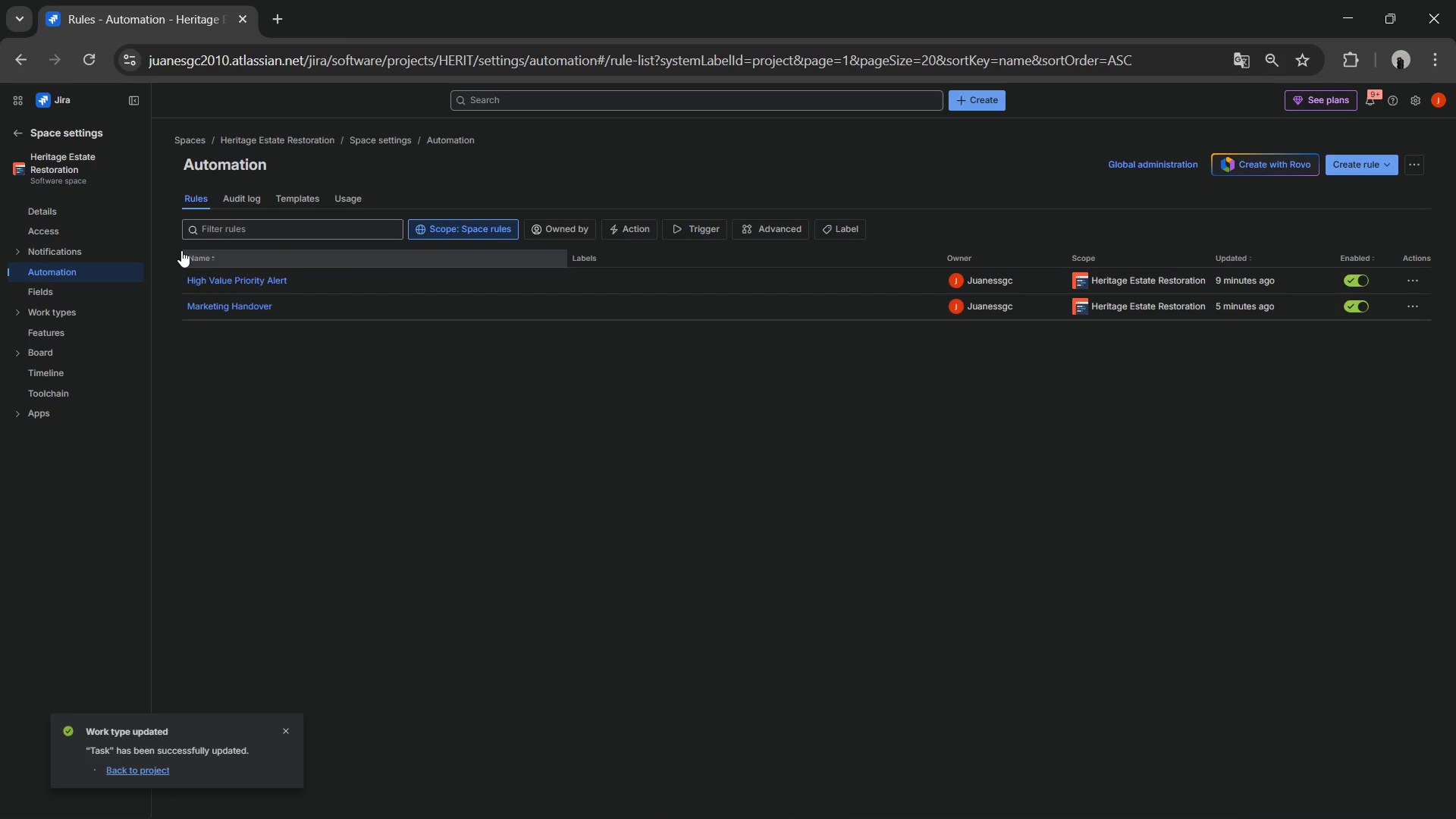 
left_click([224, 276])
 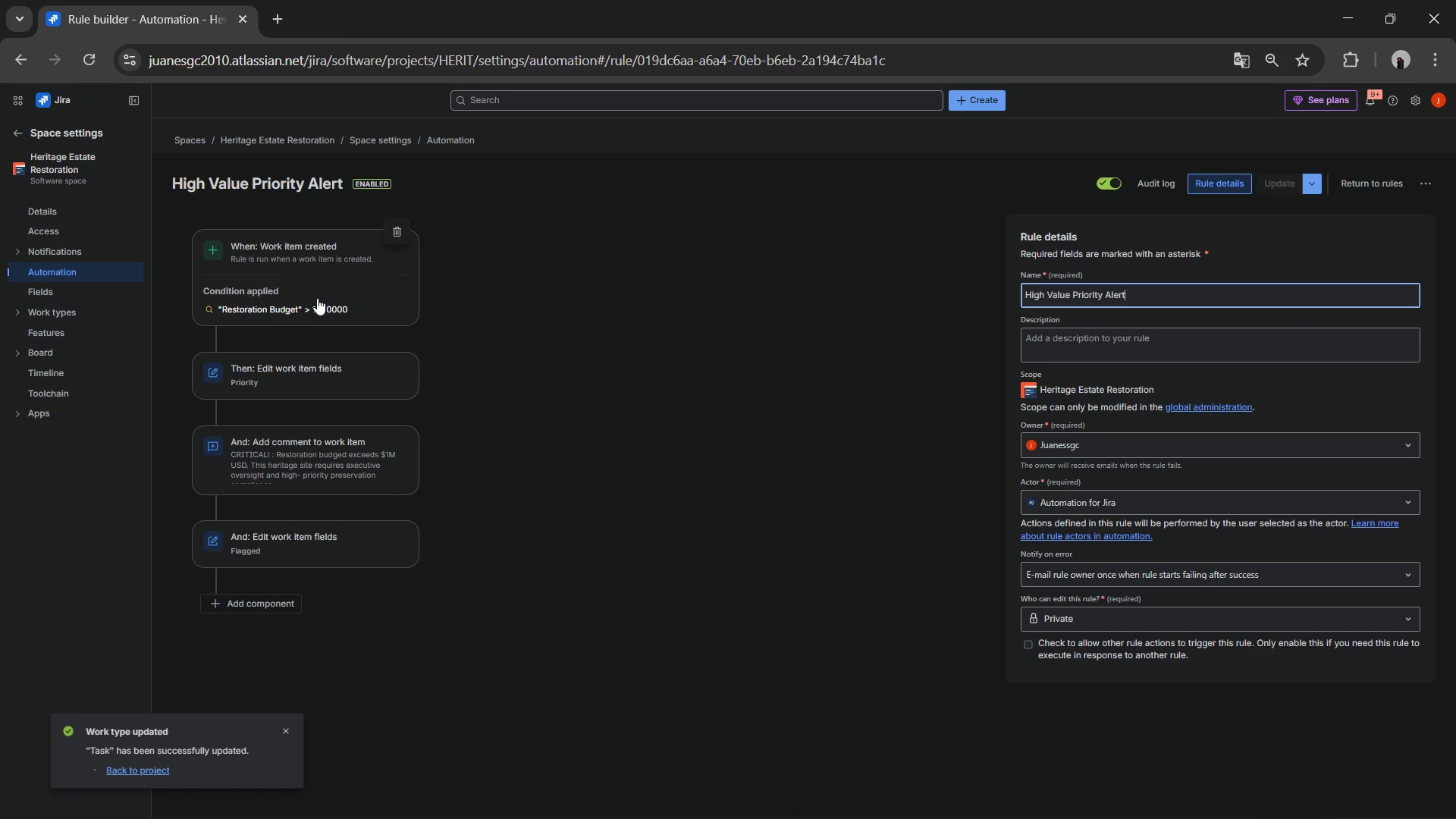 
left_click([333, 307])
 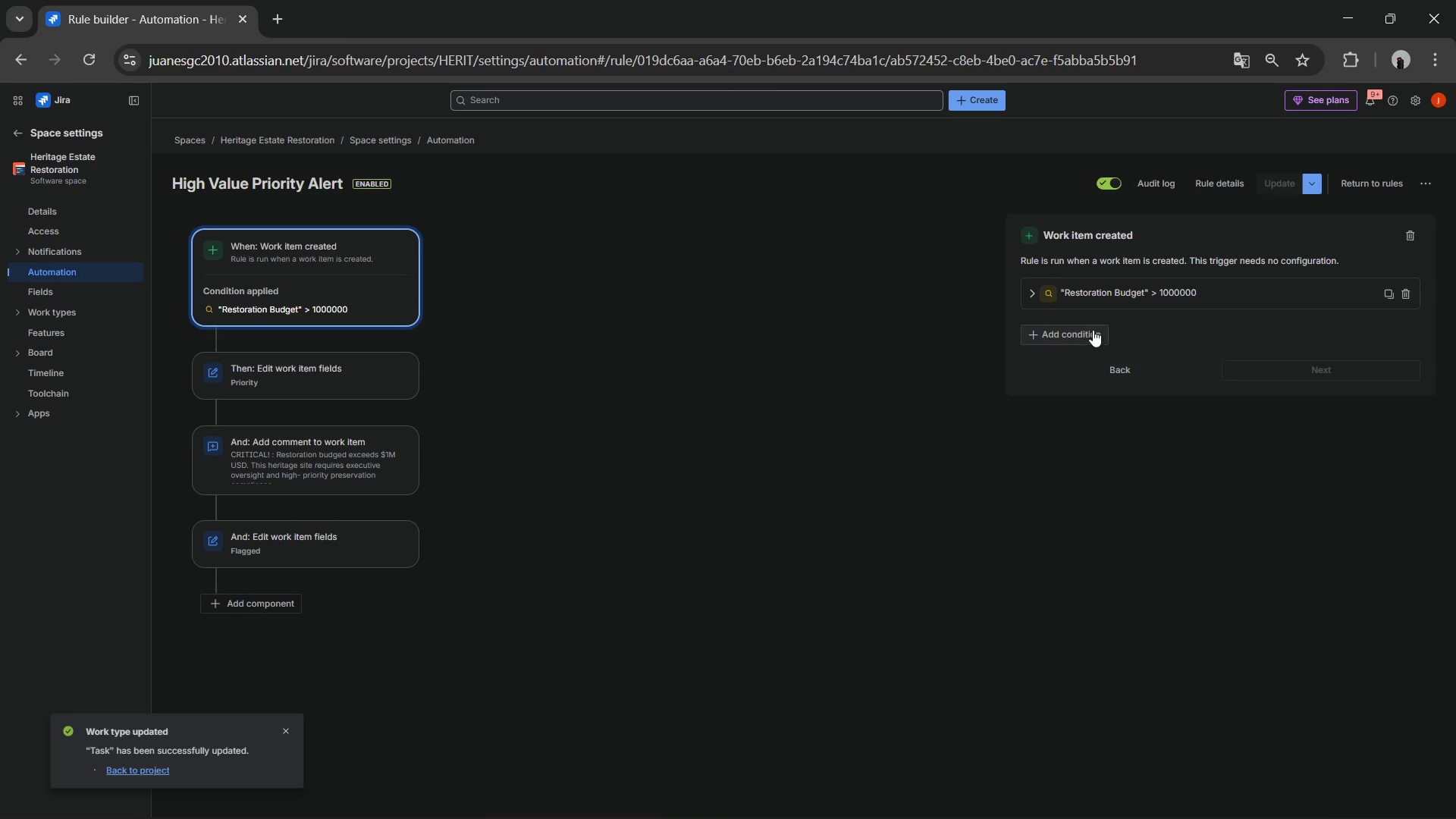 
wait(9.41)
 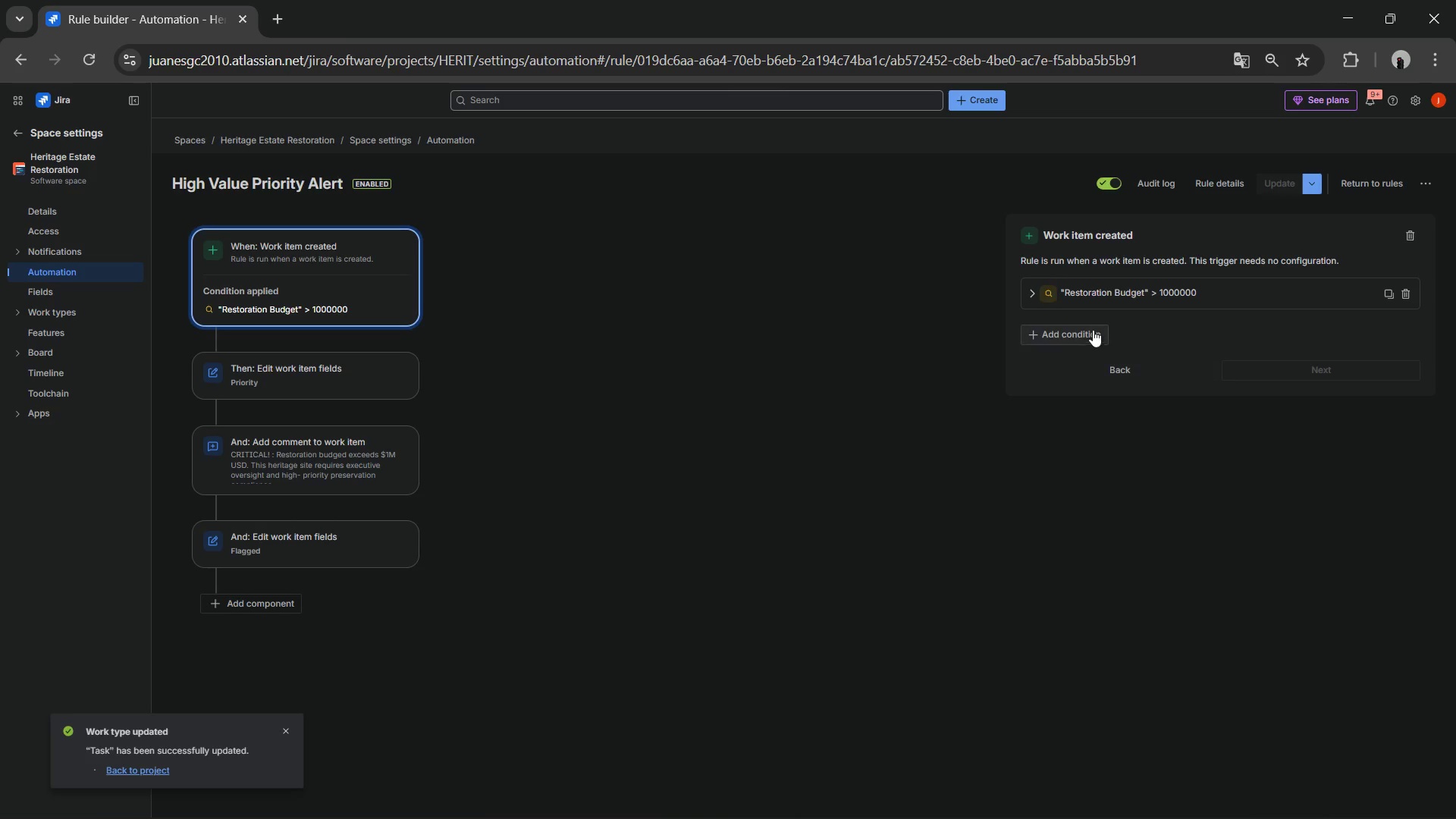 
left_click([21, 125])
 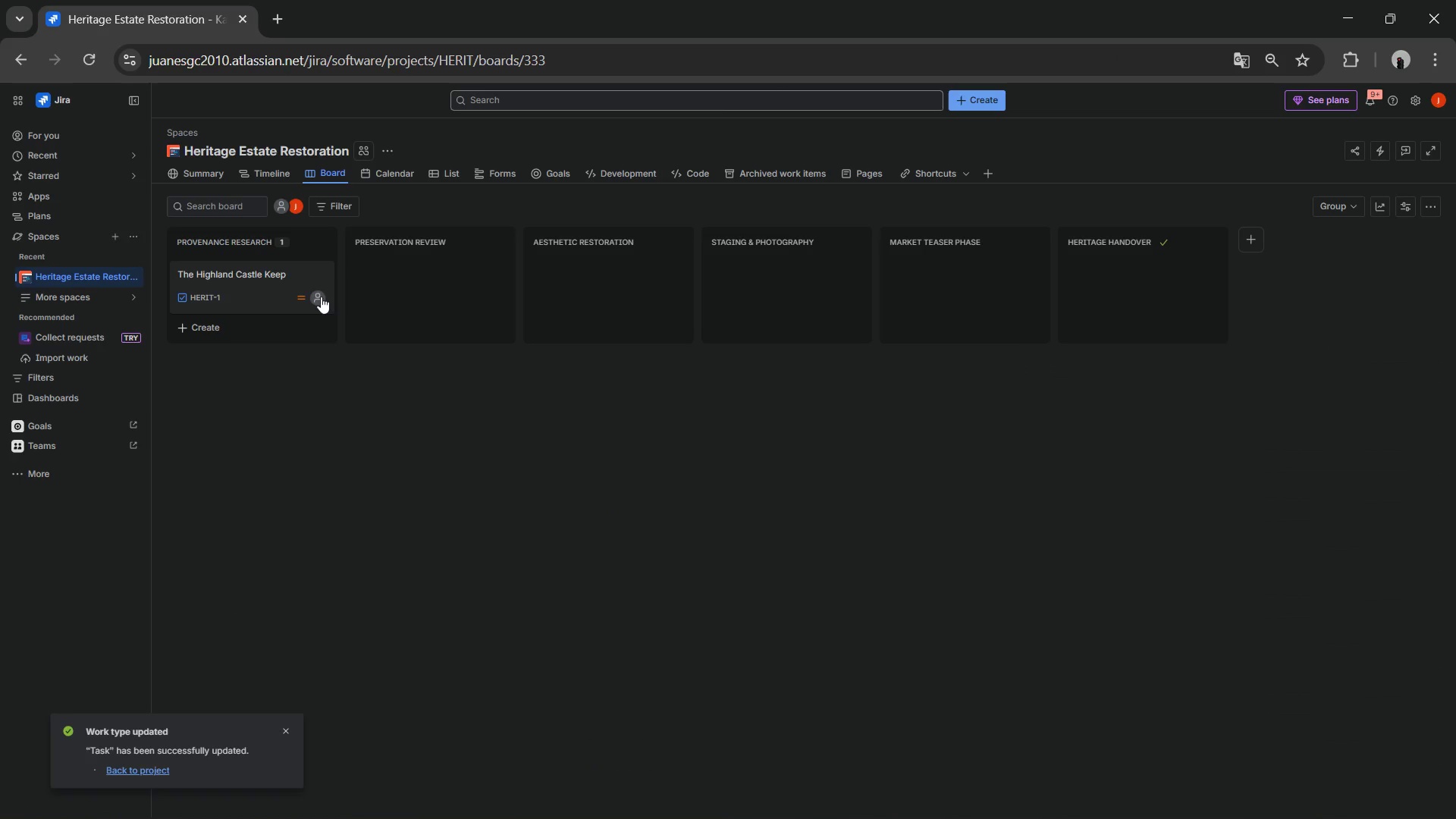 
left_click([246, 267])
 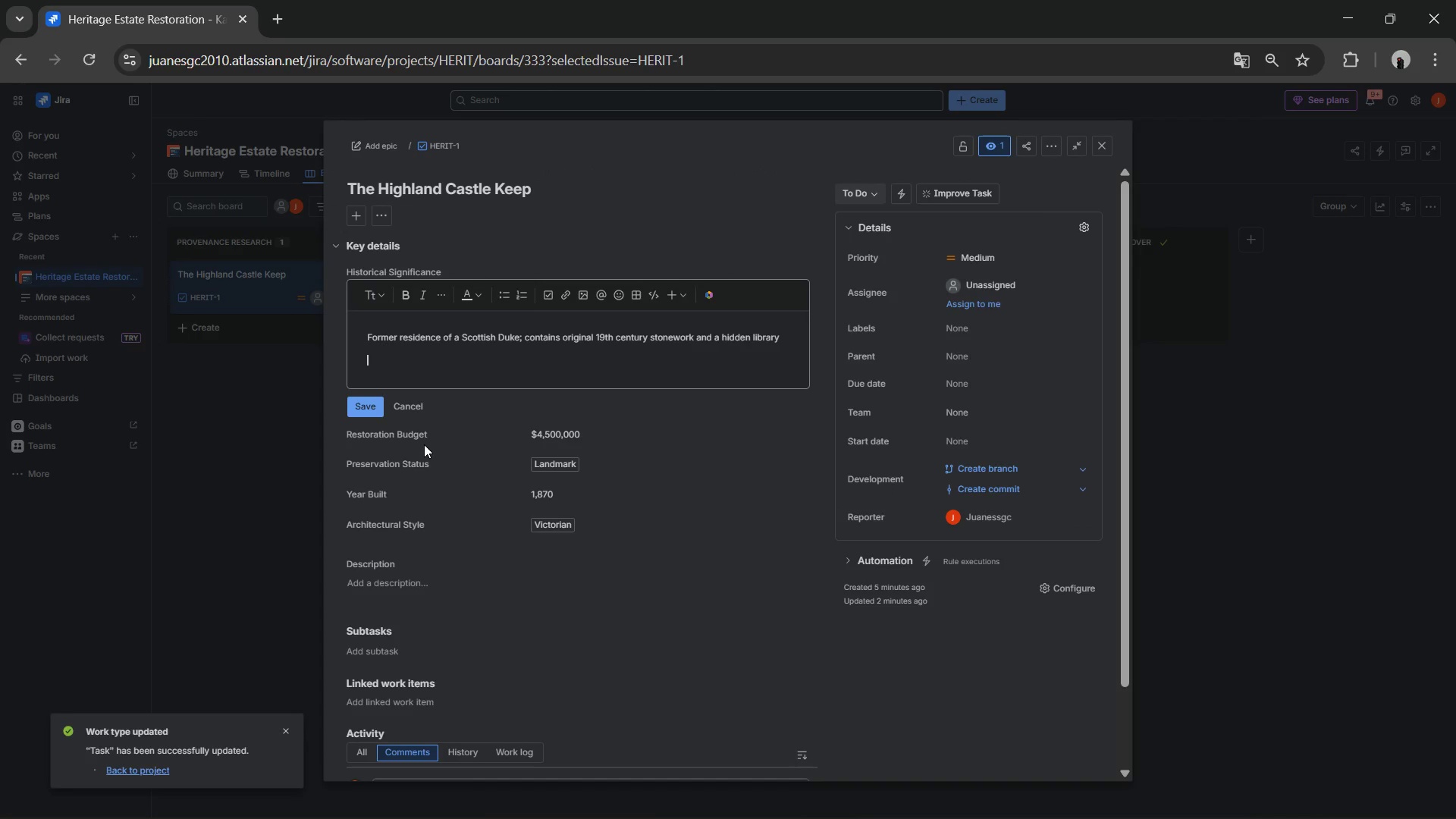 
double_click([415, 436])
 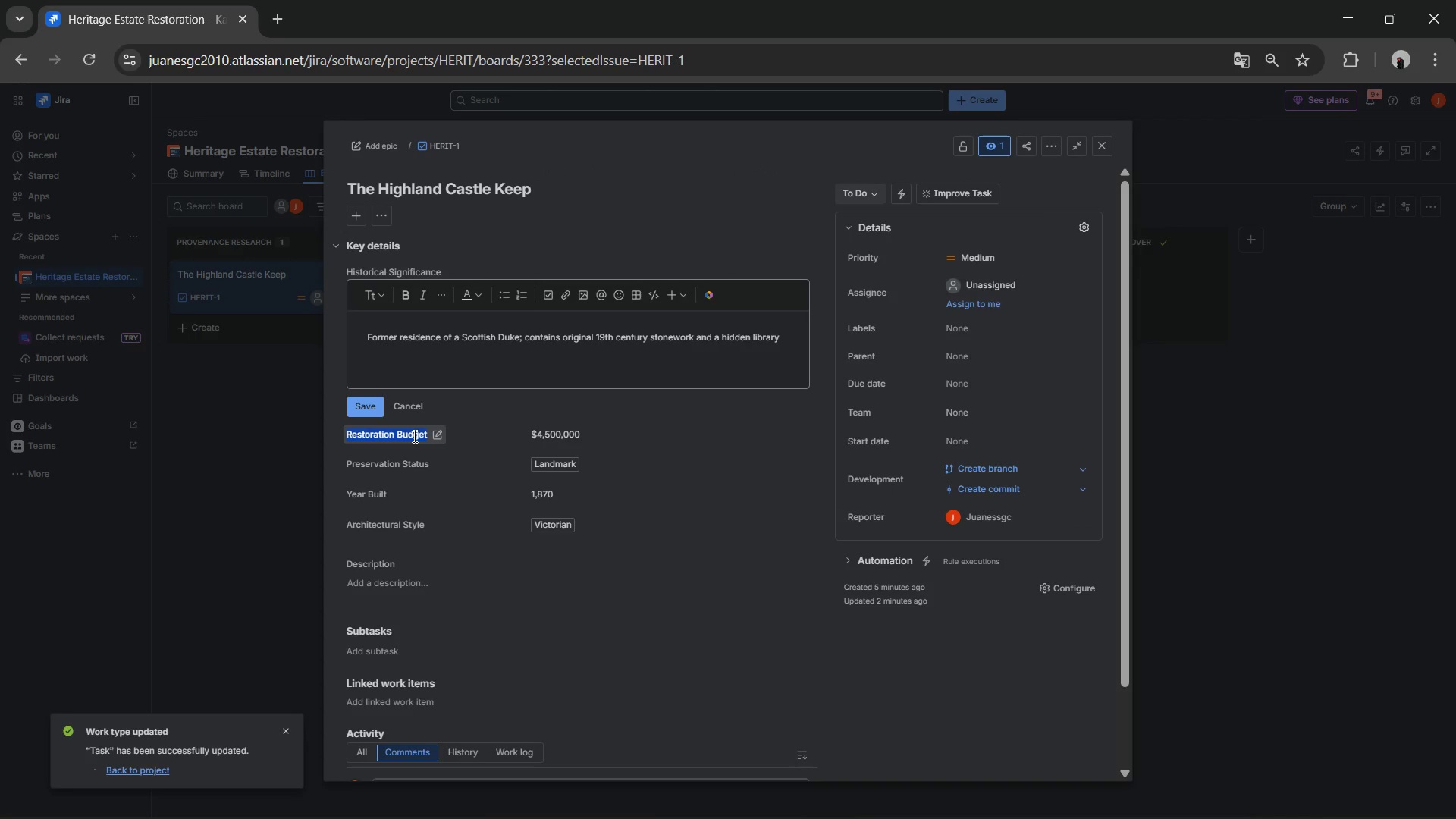 
double_click([413, 436])
 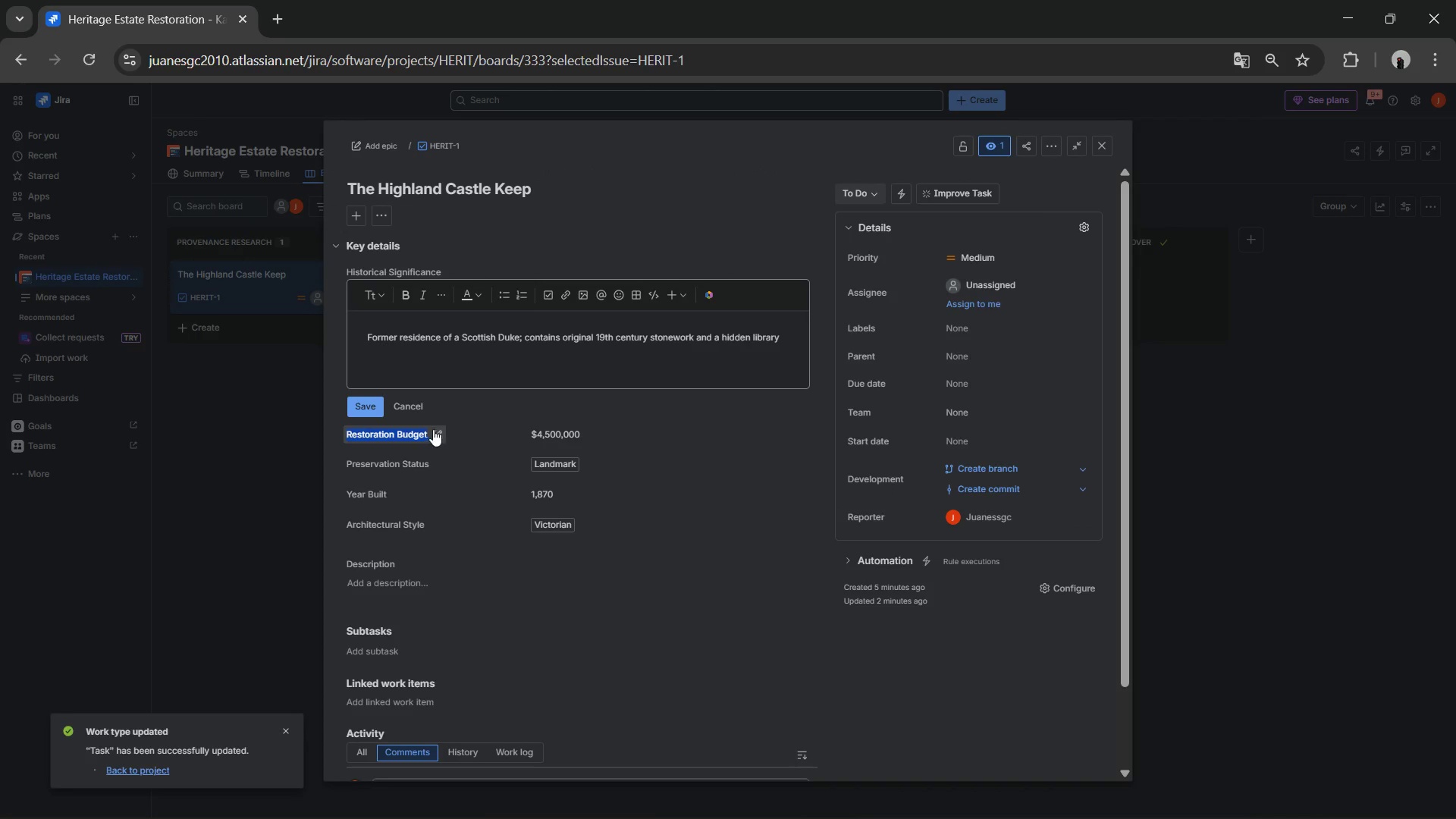 
key(Control+C)
 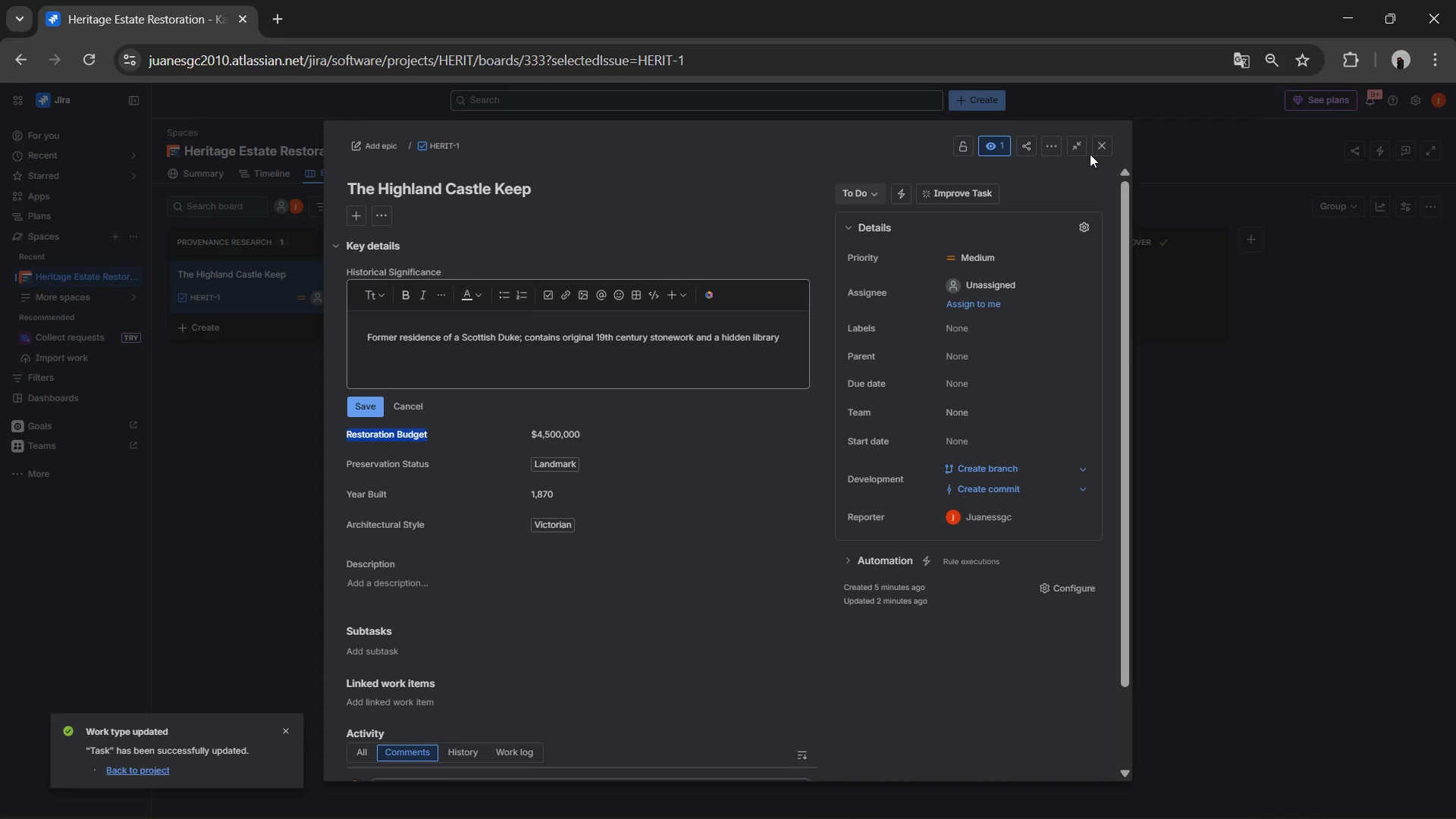 
left_click([1098, 146])
 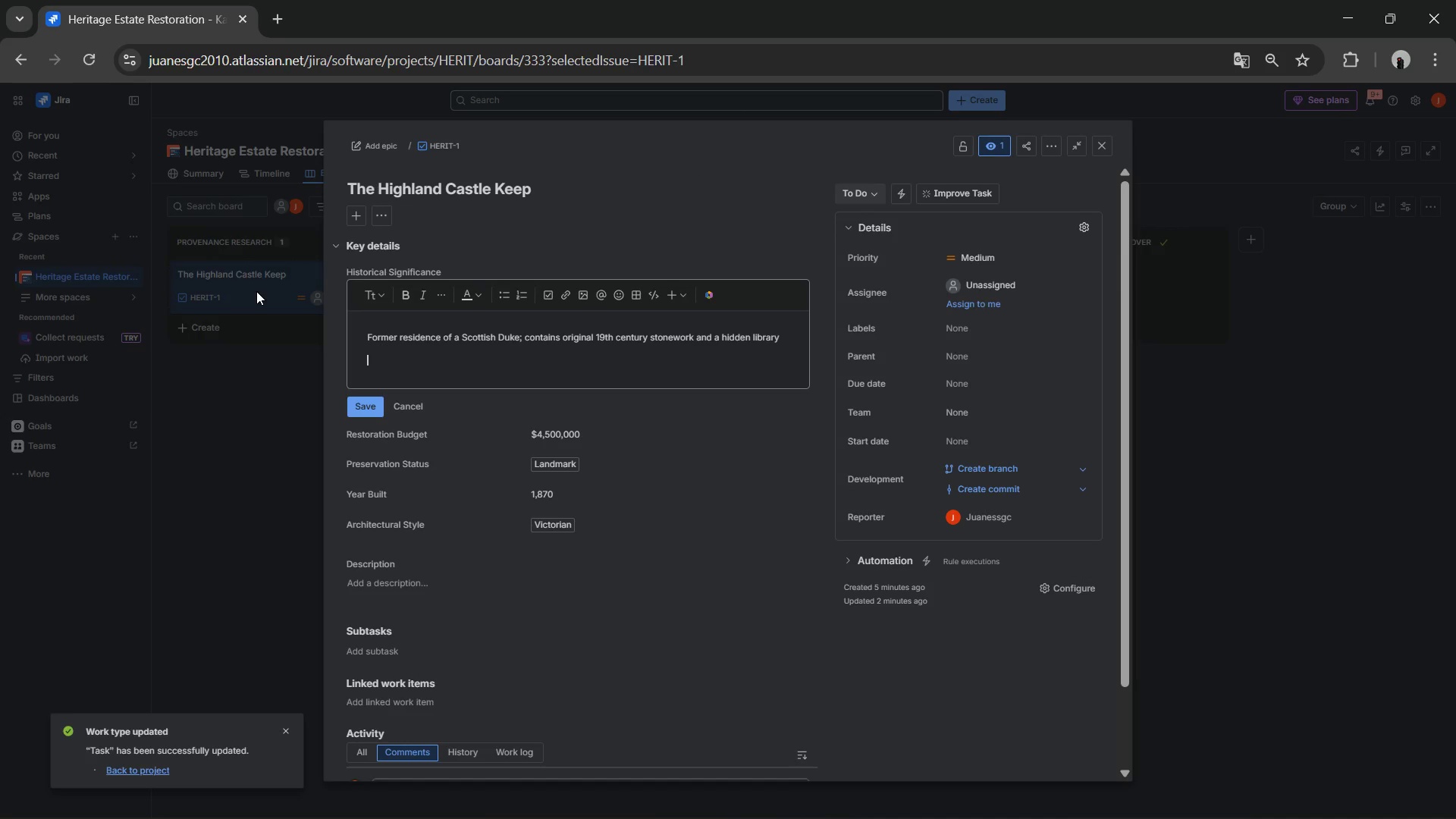 
wait(17.64)
 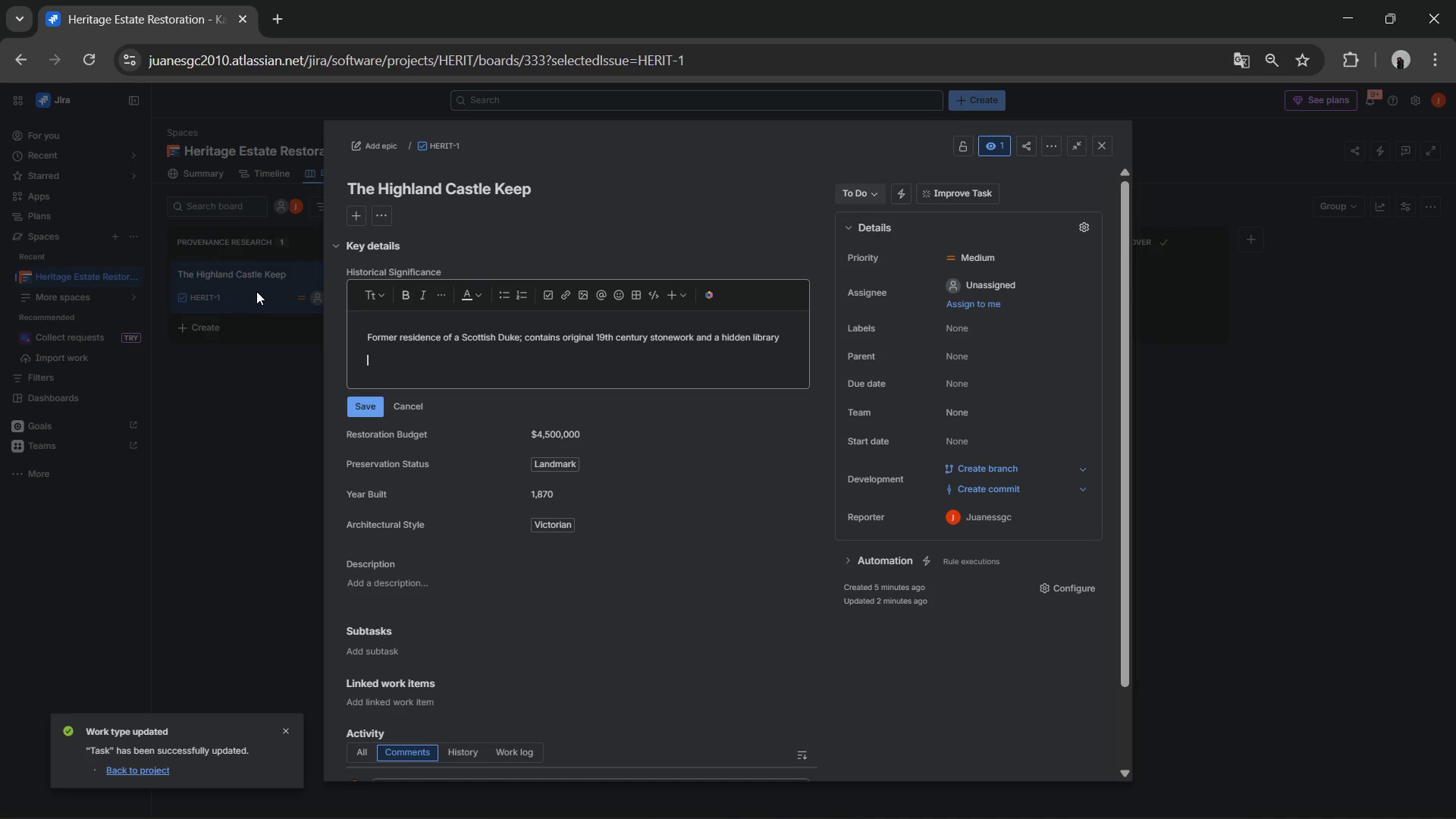 
left_click([1101, 144])
 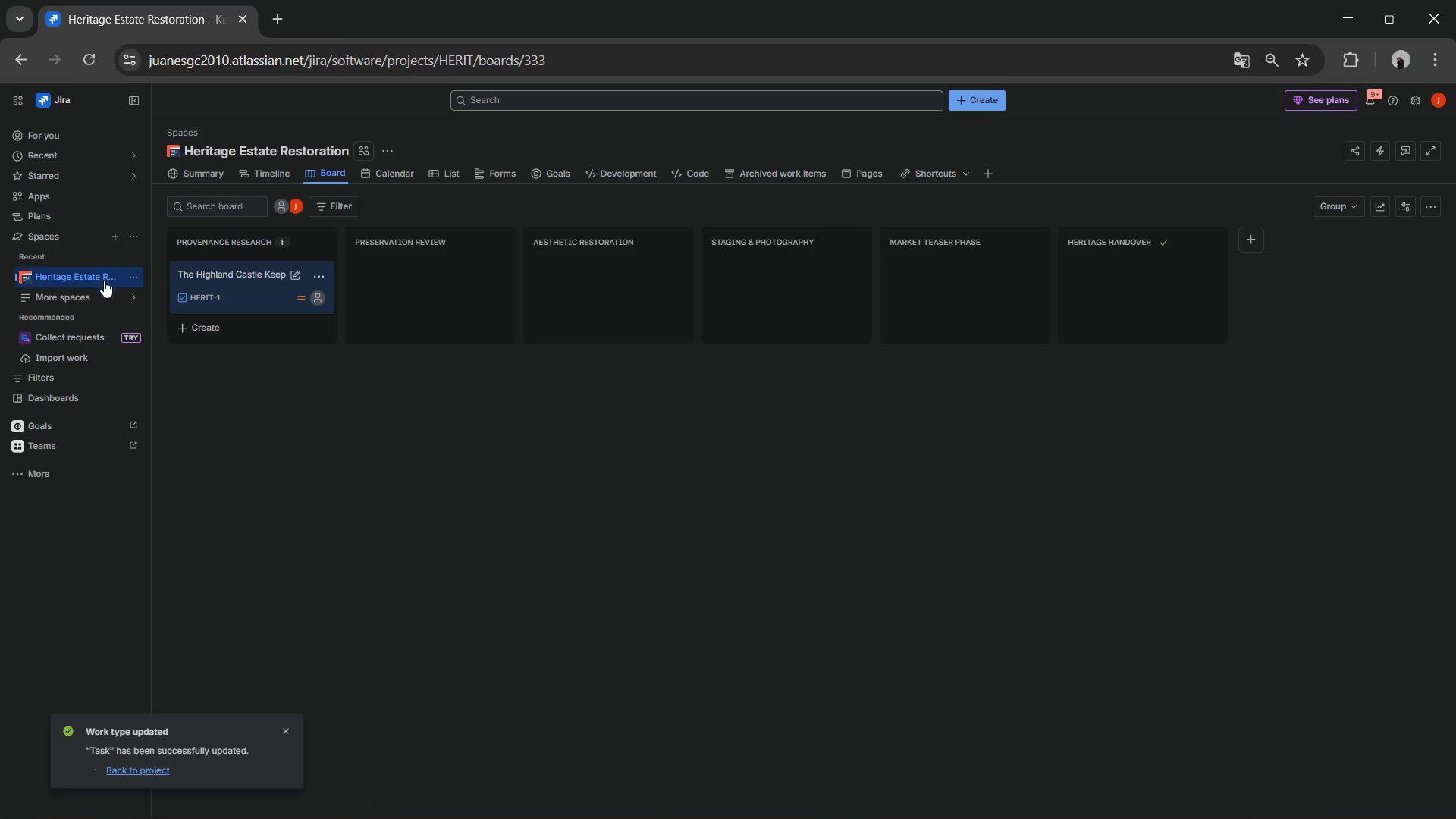 
left_click([134, 275])
 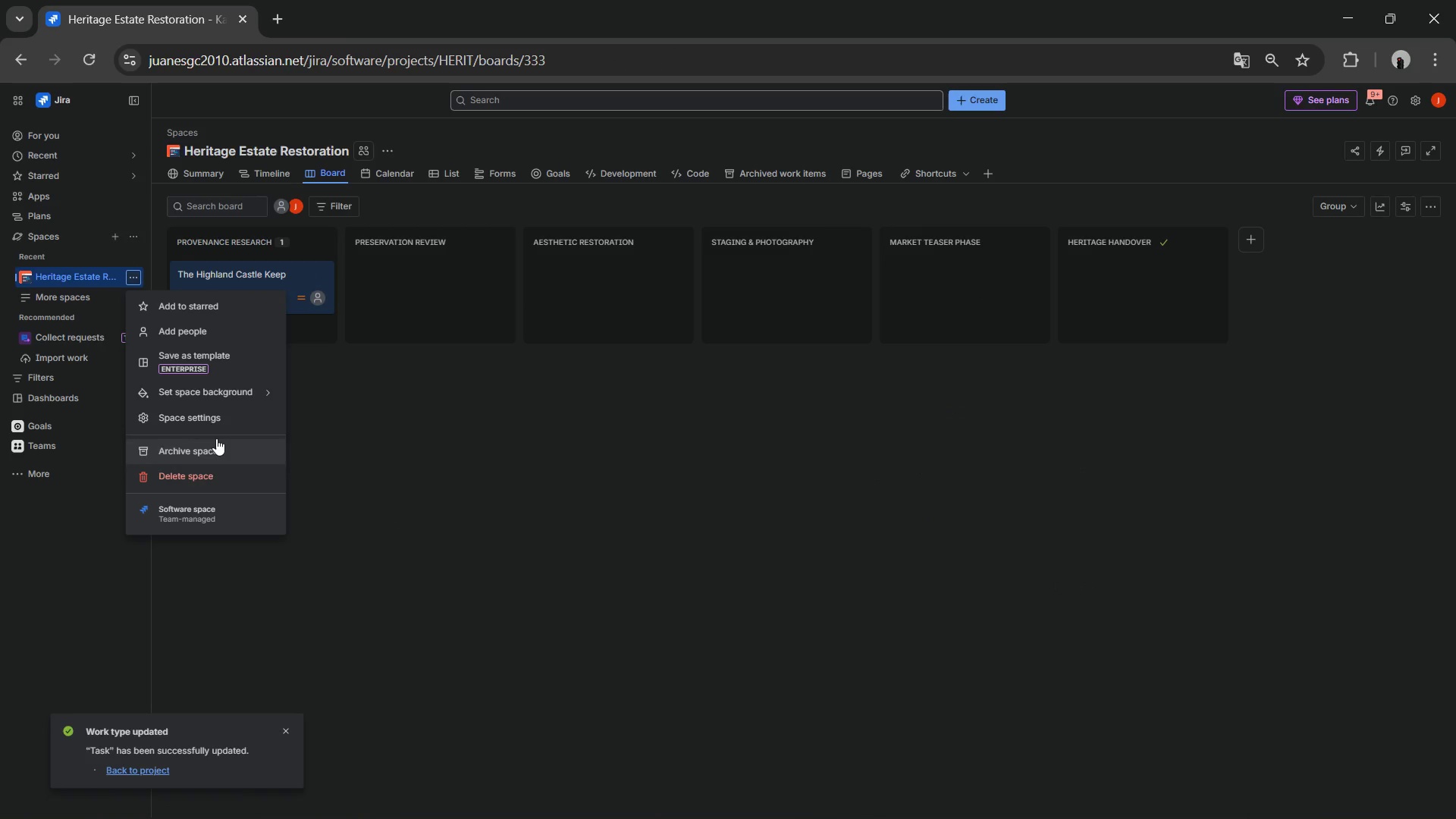 
left_click([211, 422])
 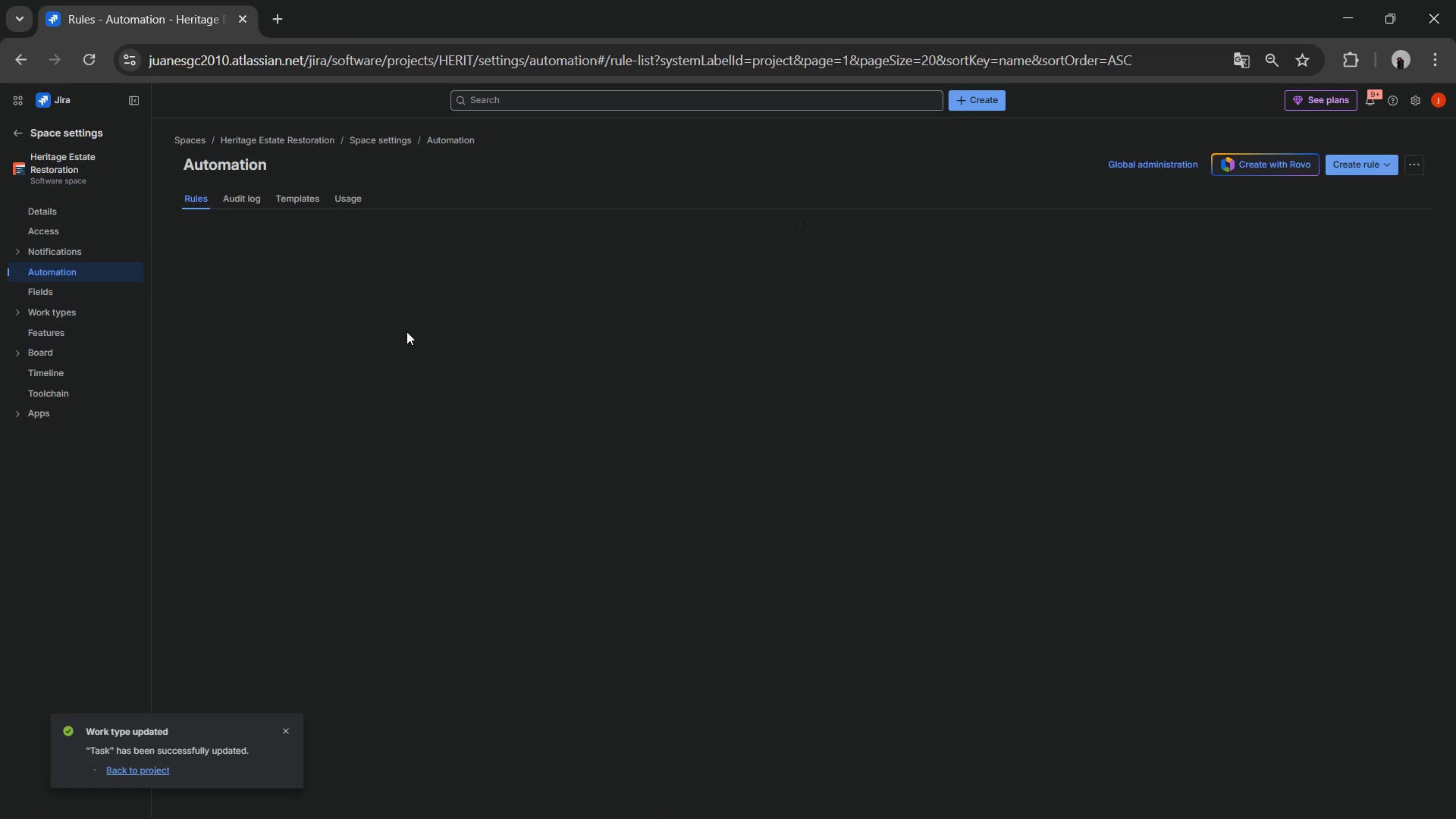 
wait(5.62)
 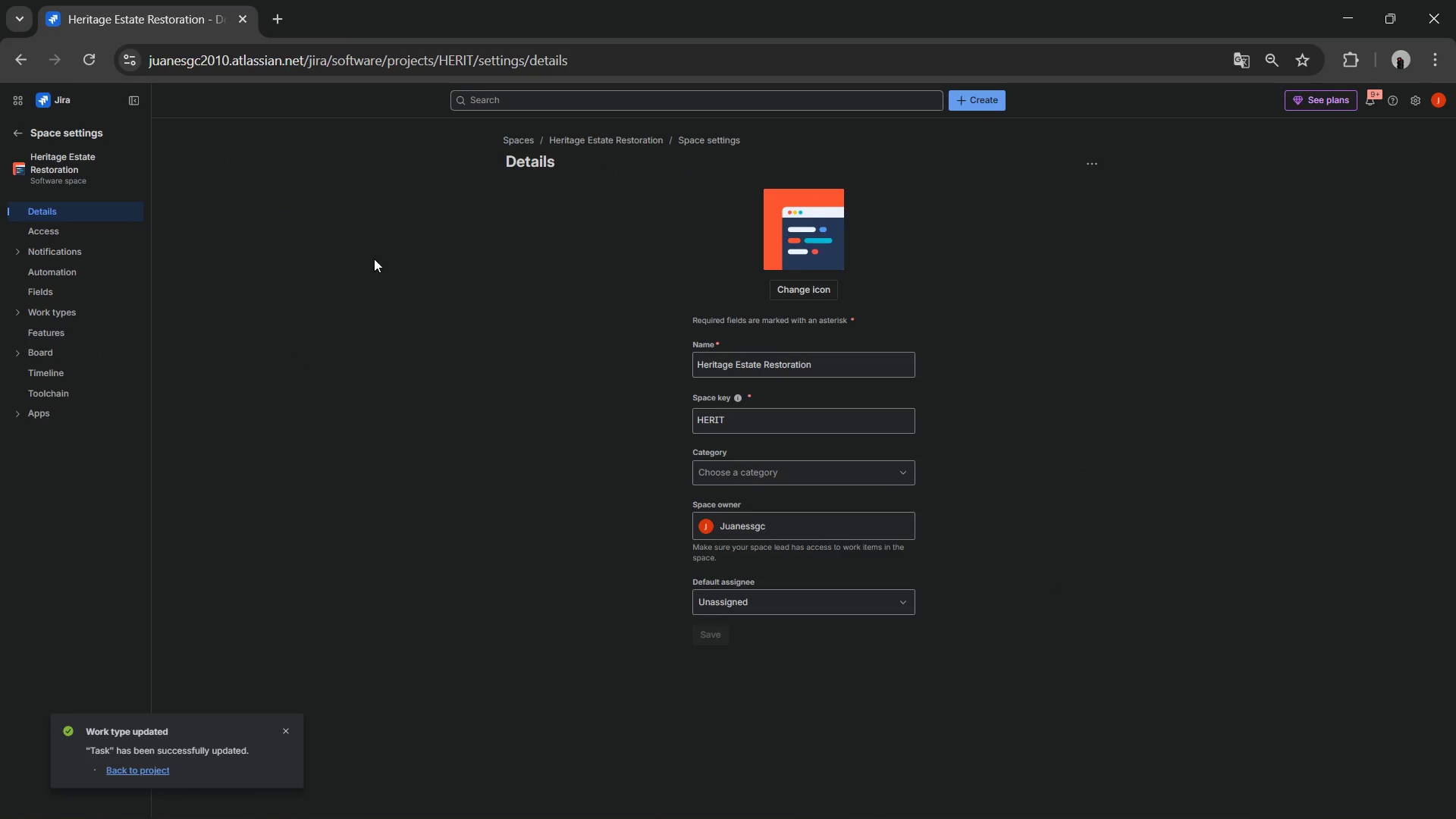 
left_click([233, 284])
 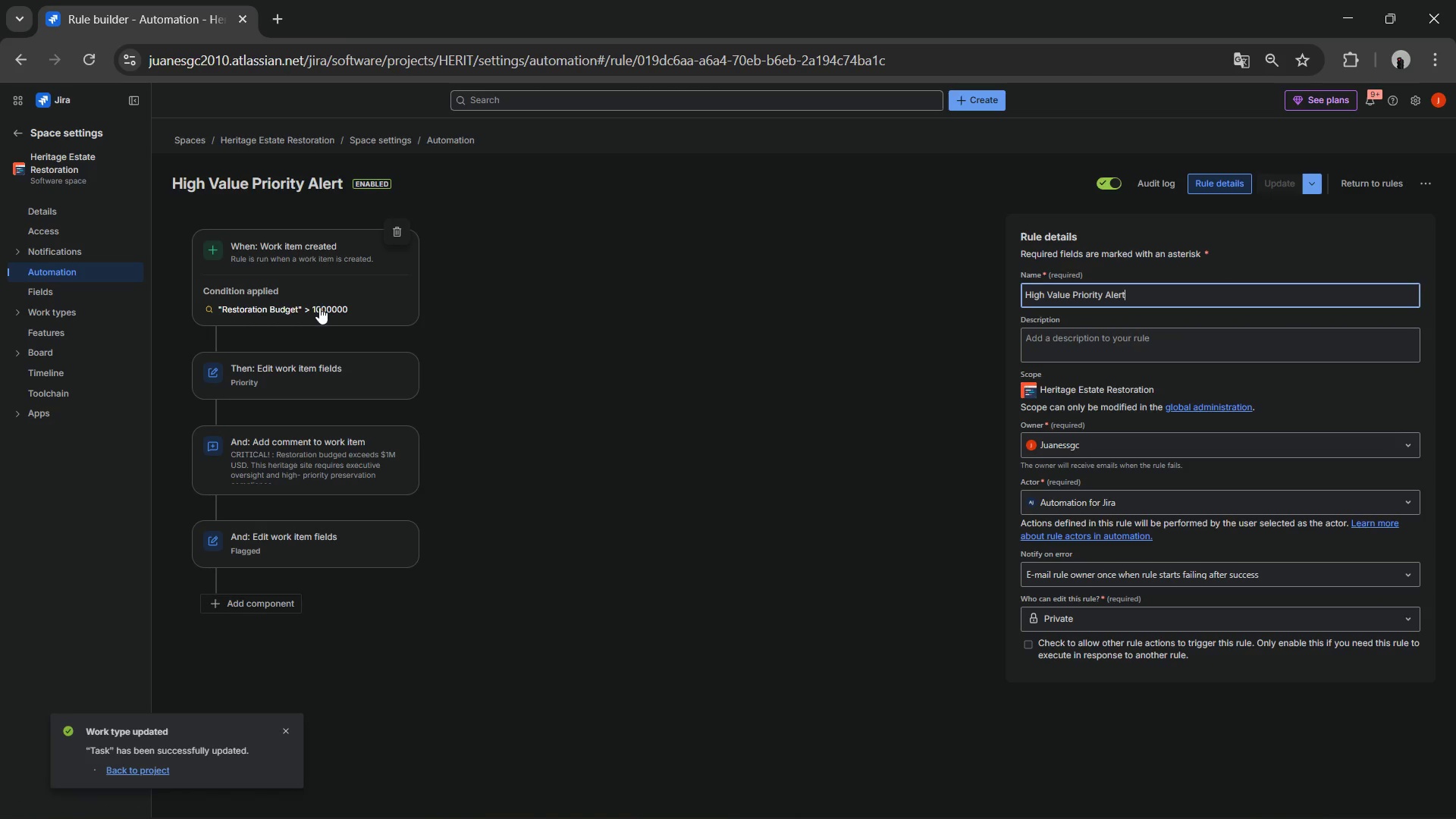 
left_click([319, 307])
 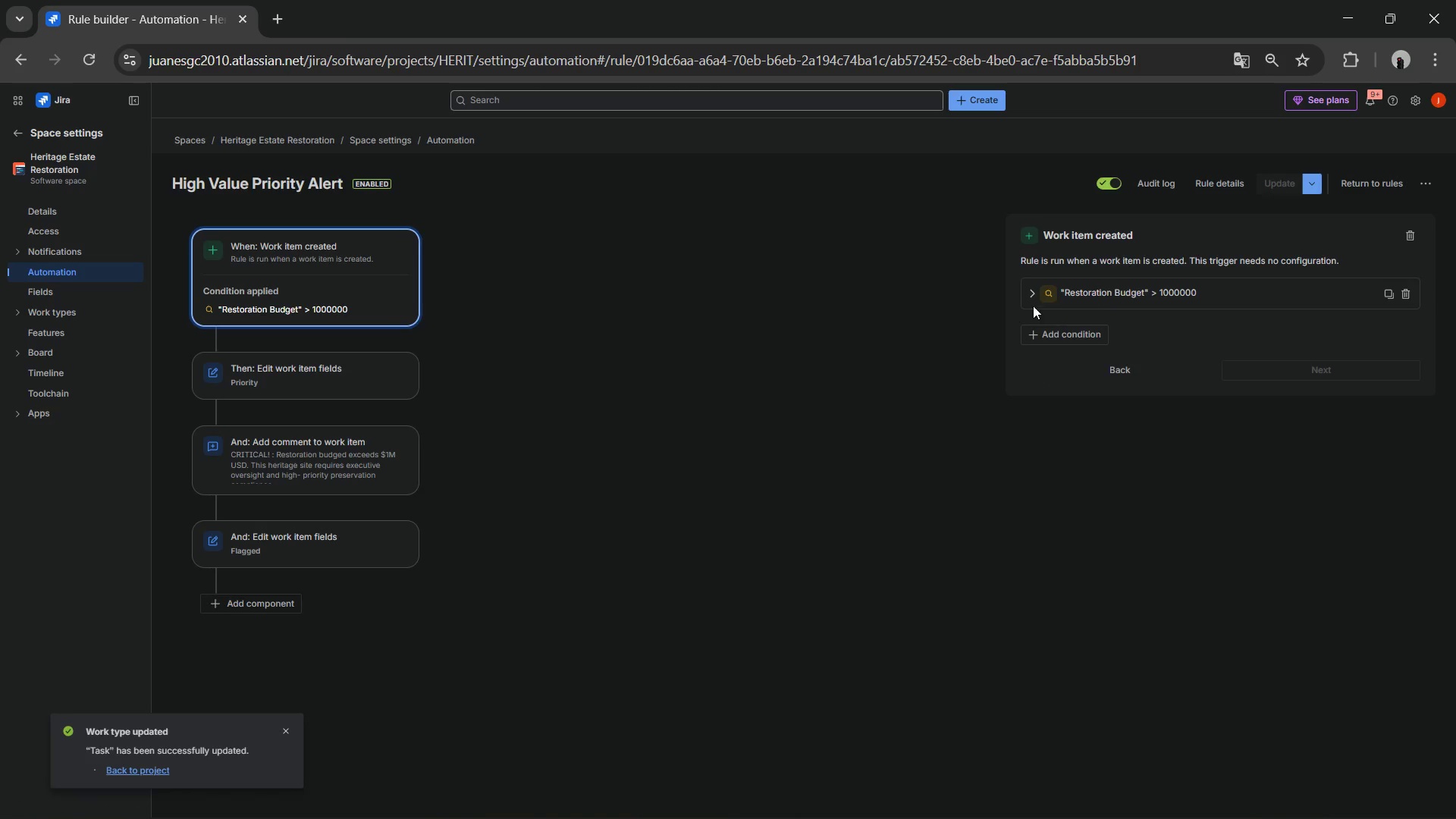 
left_click([1104, 297])
 